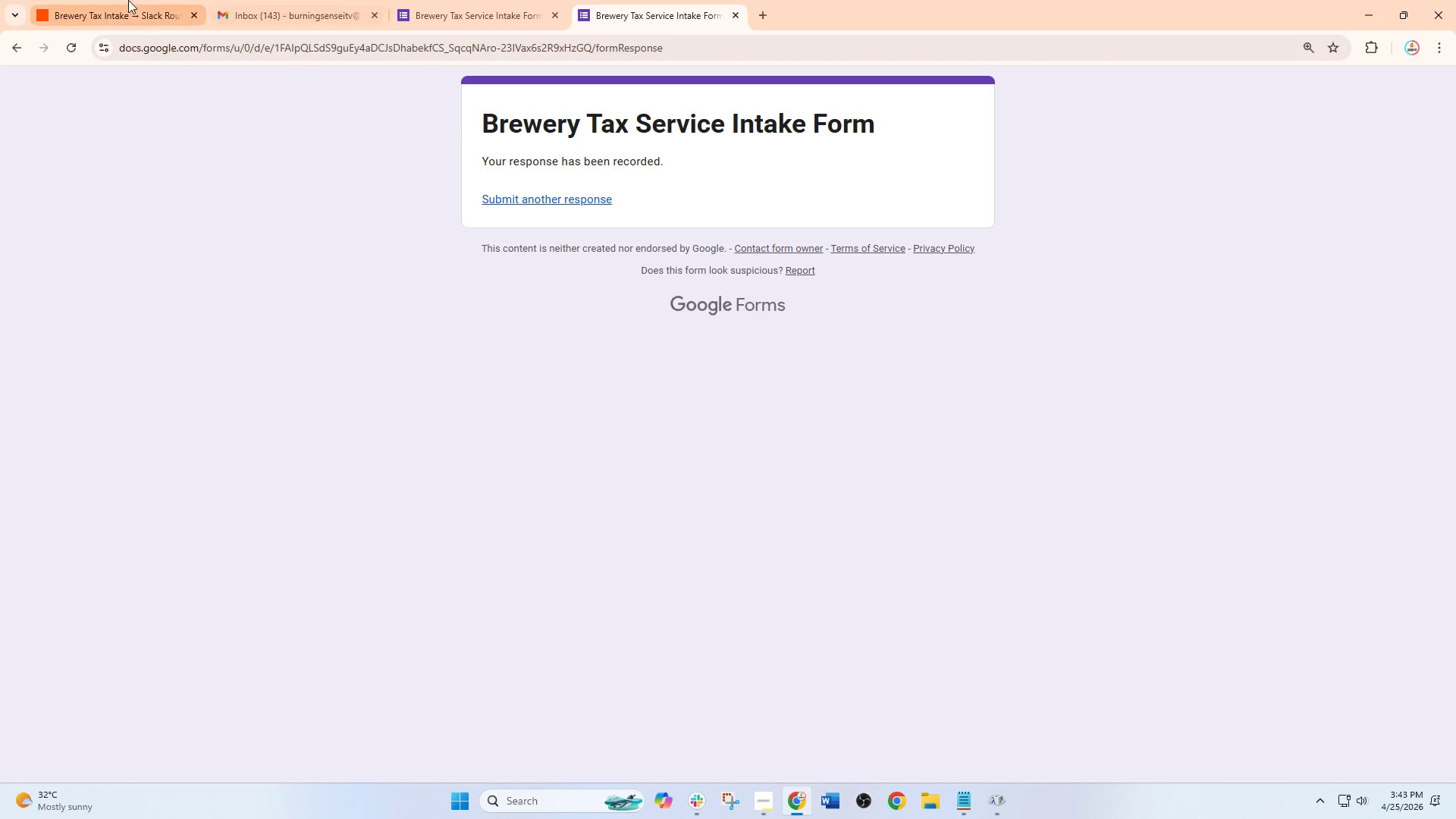 
left_click([108, 0])
 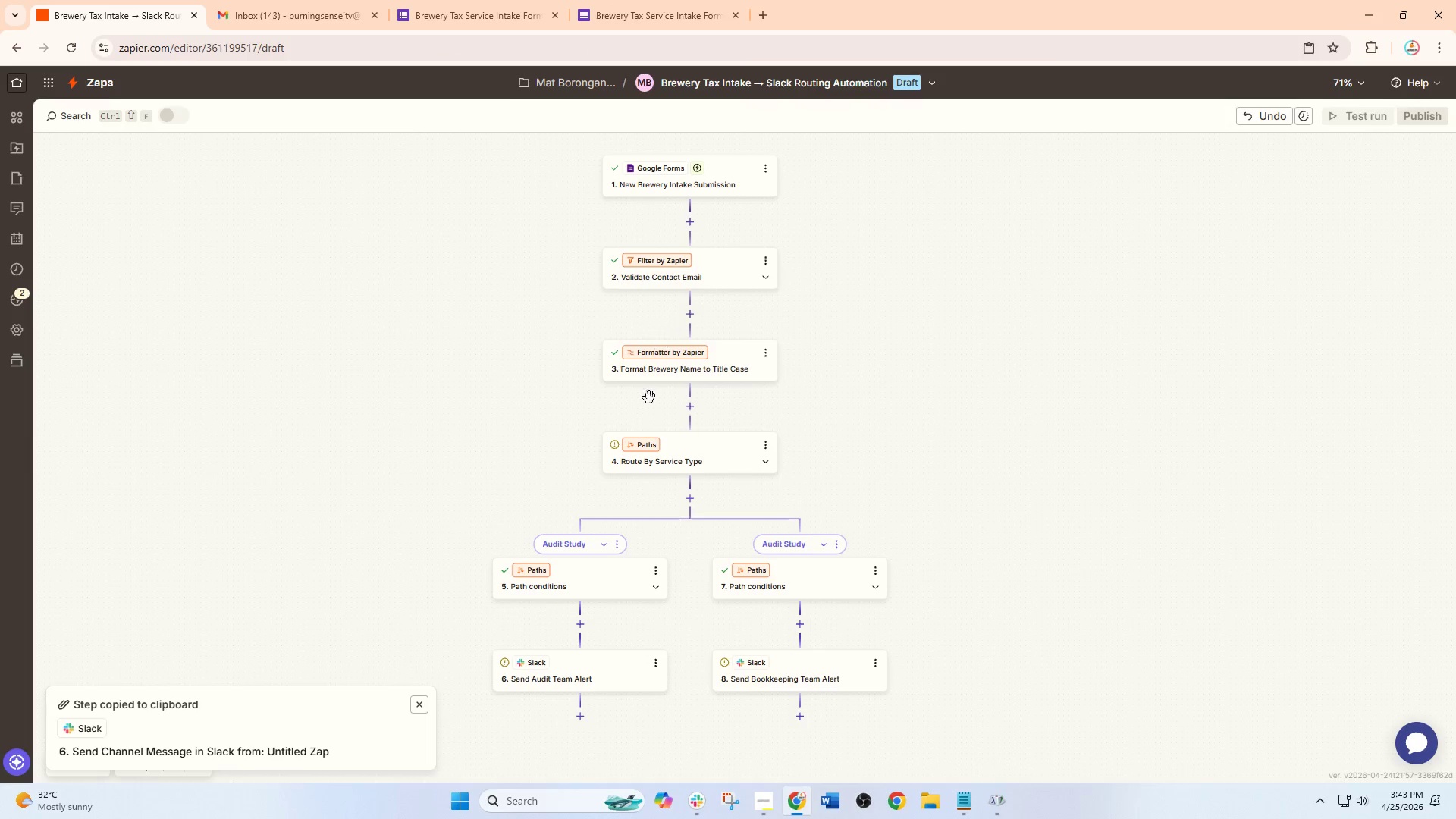 
hold_key(key=ControlLeft, duration=0.47)
 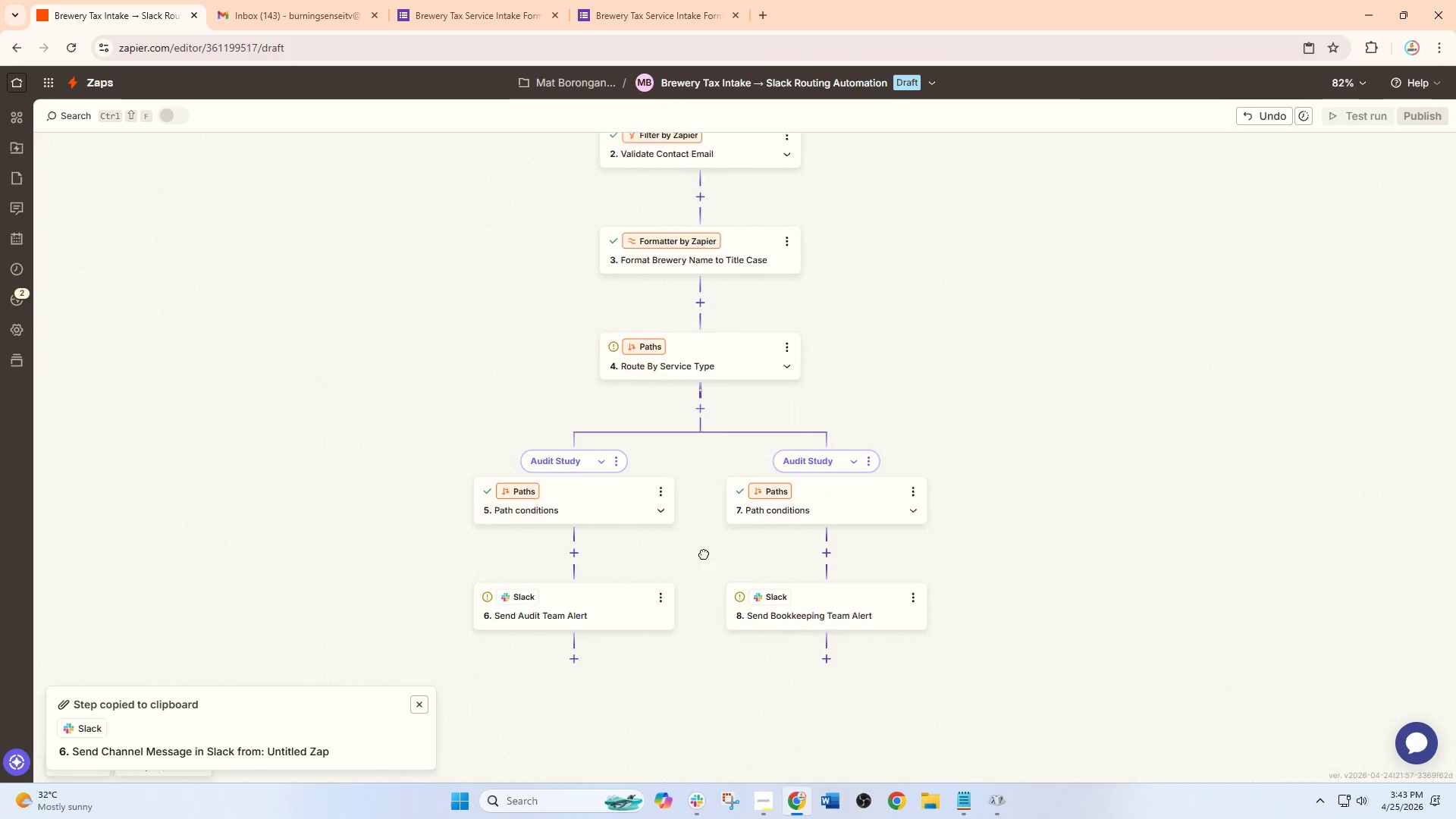 
left_click_drag(start_coordinate=[689, 645], to_coordinate=[716, 539])
 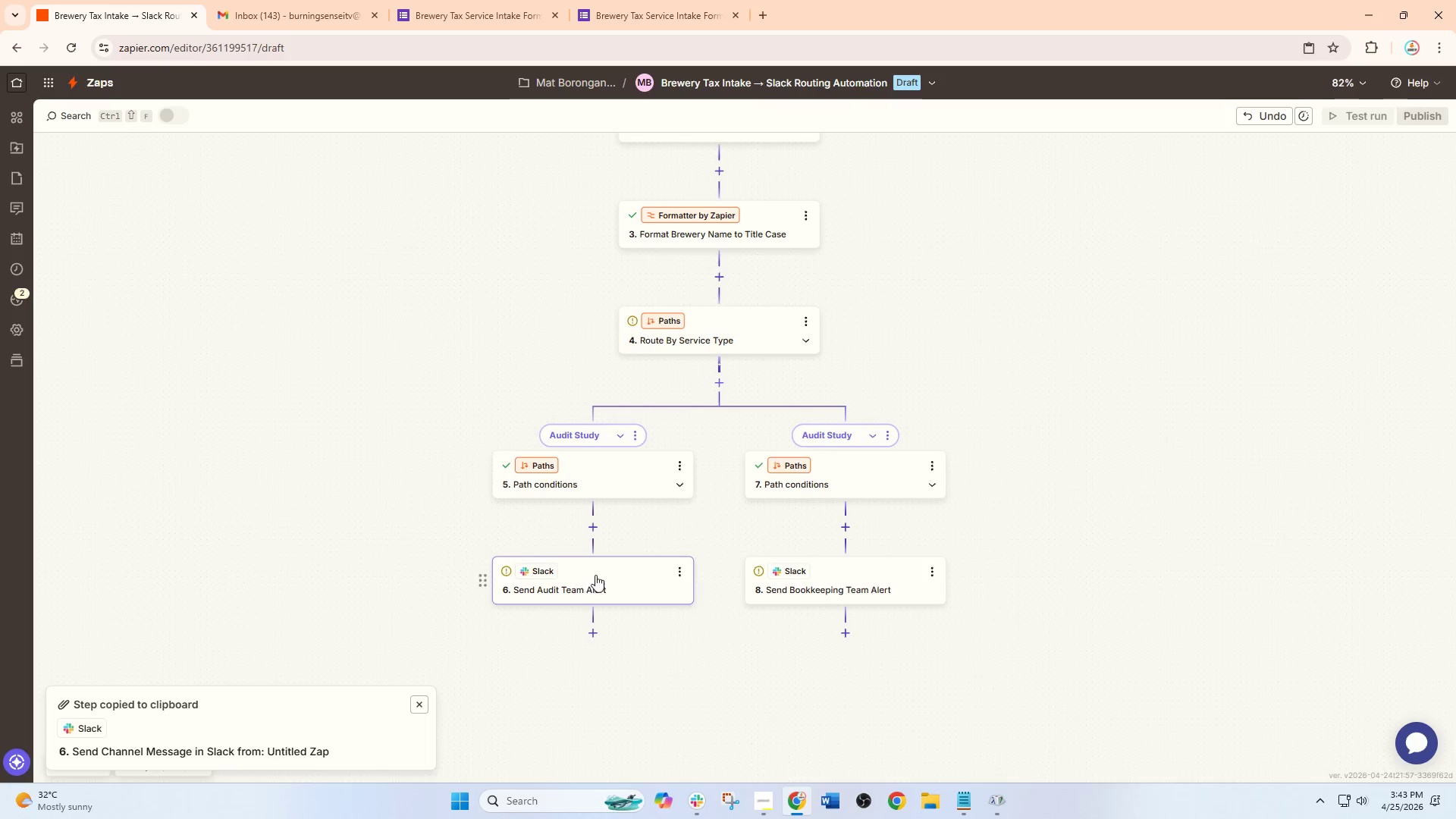 
scroll: coordinate [606, 575], scroll_direction: up, amount: 2.0
 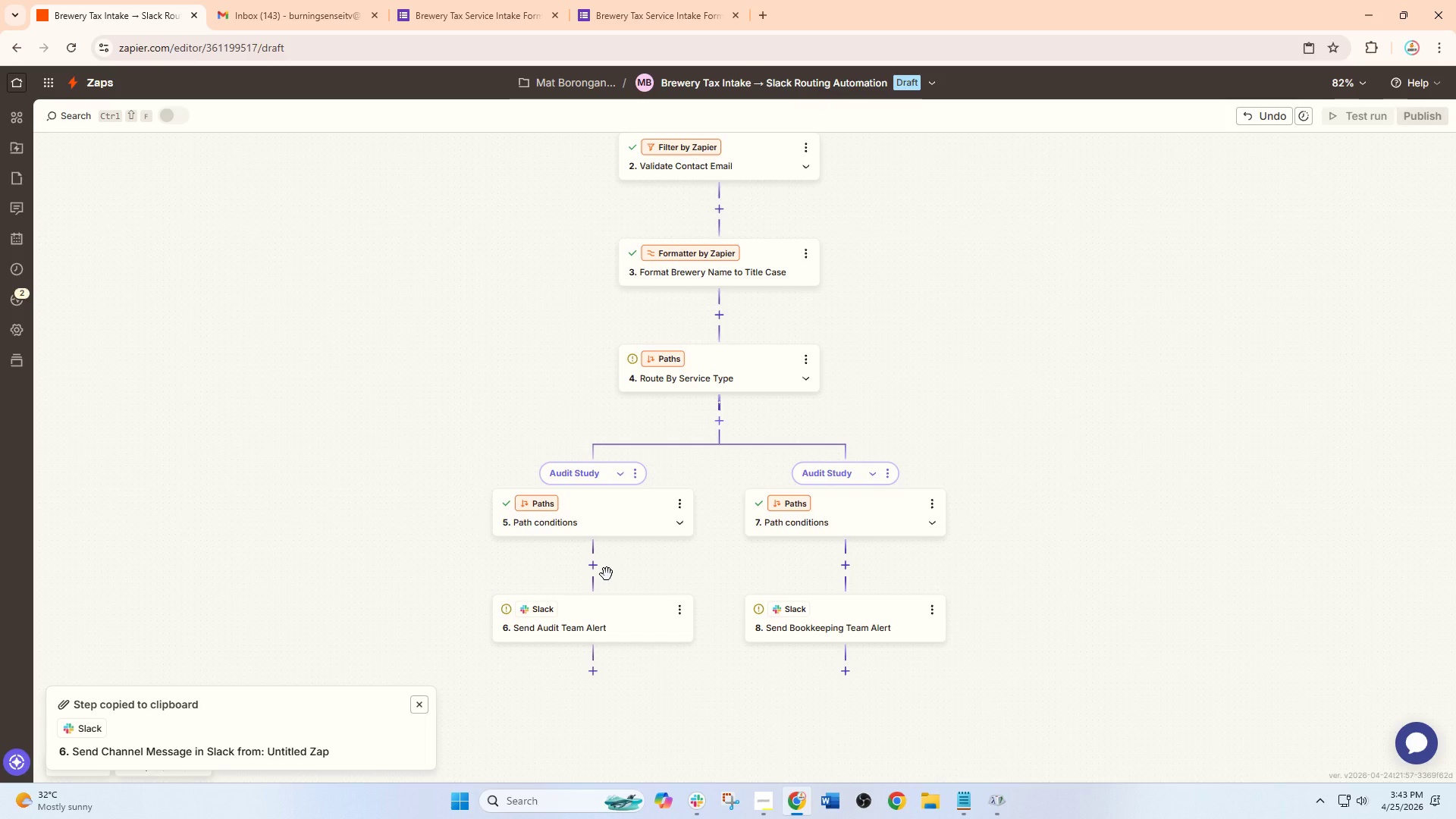 
wait(8.74)
 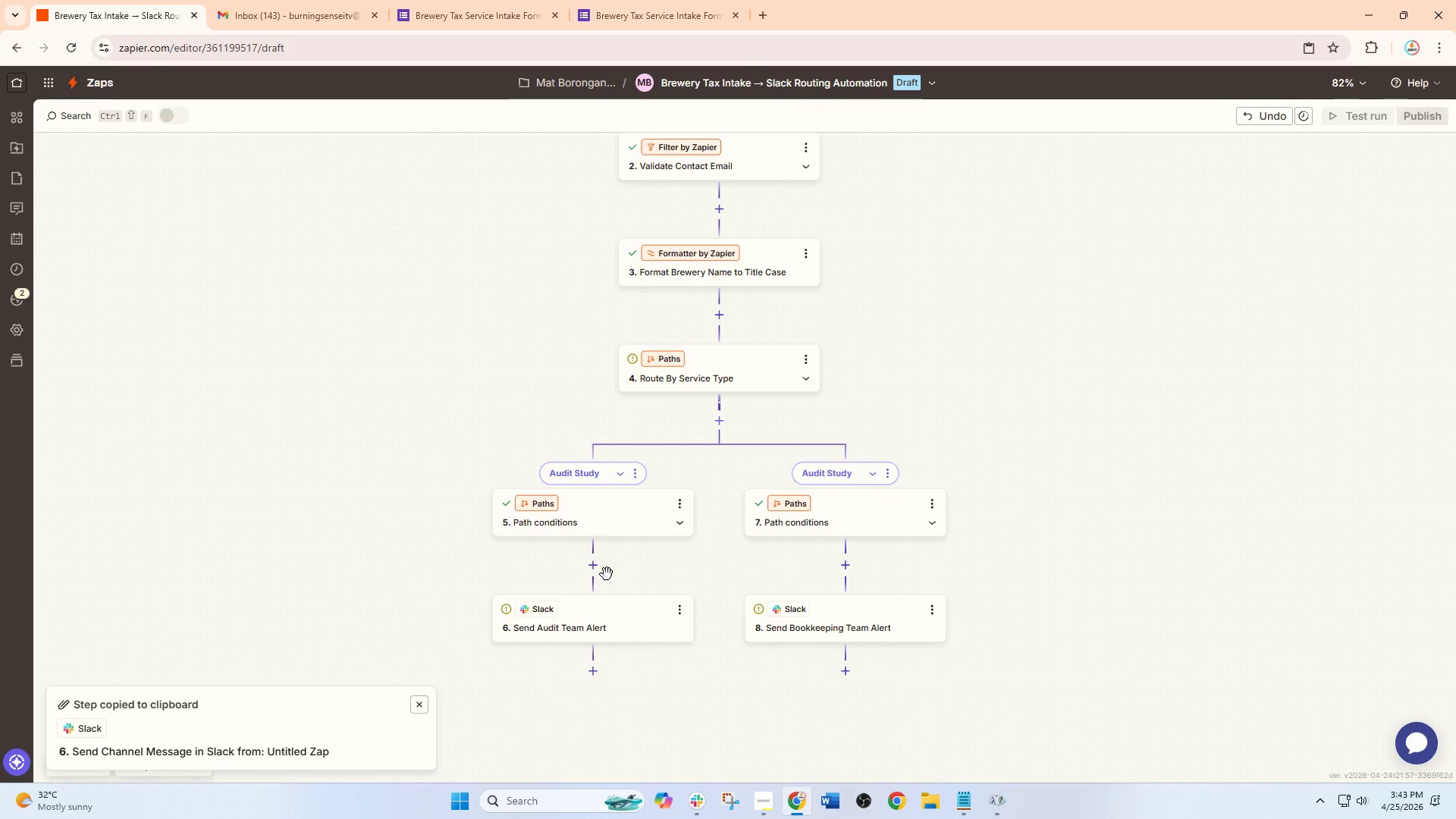 
left_click([583, 632])
 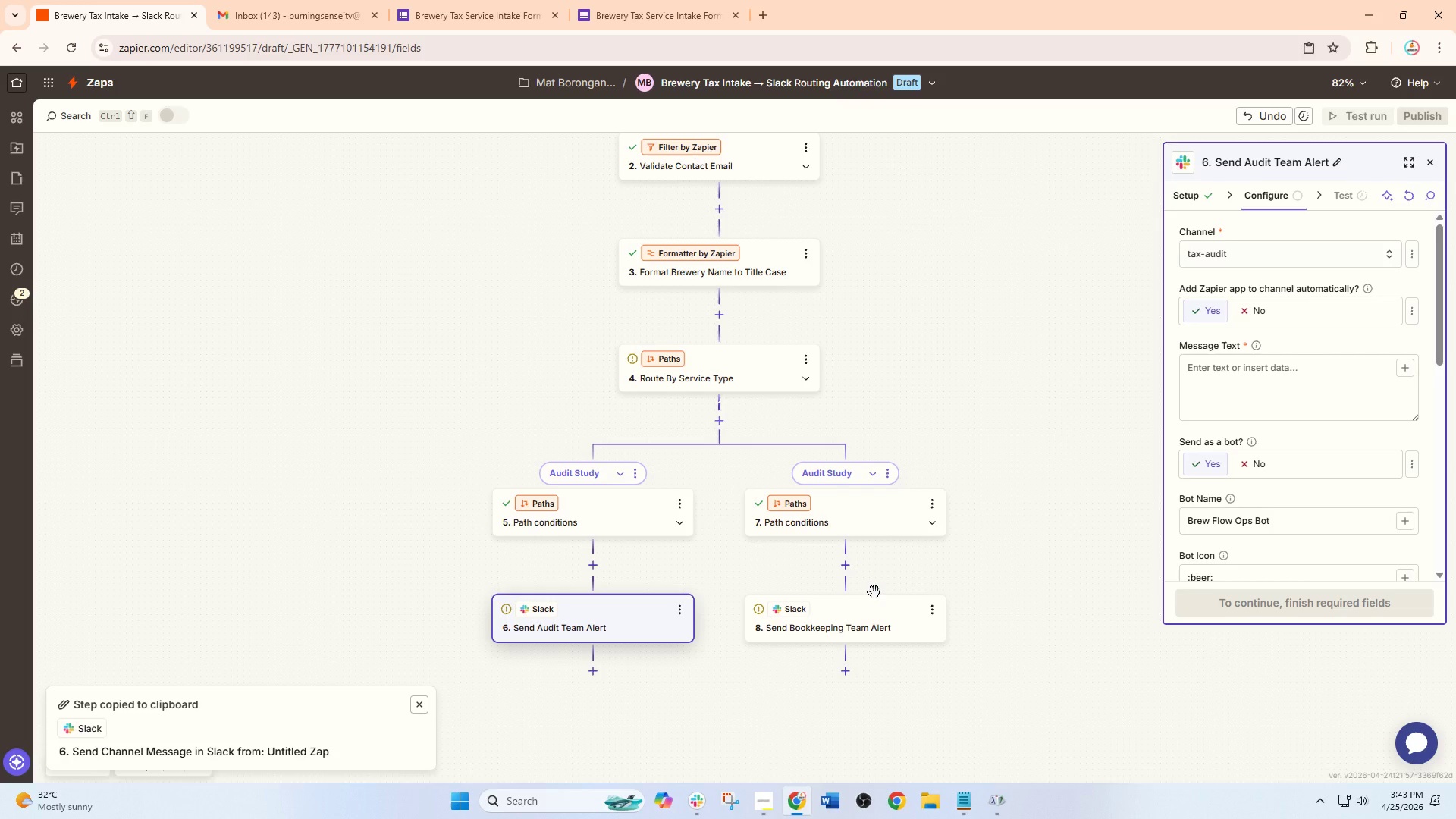 
wait(38.47)
 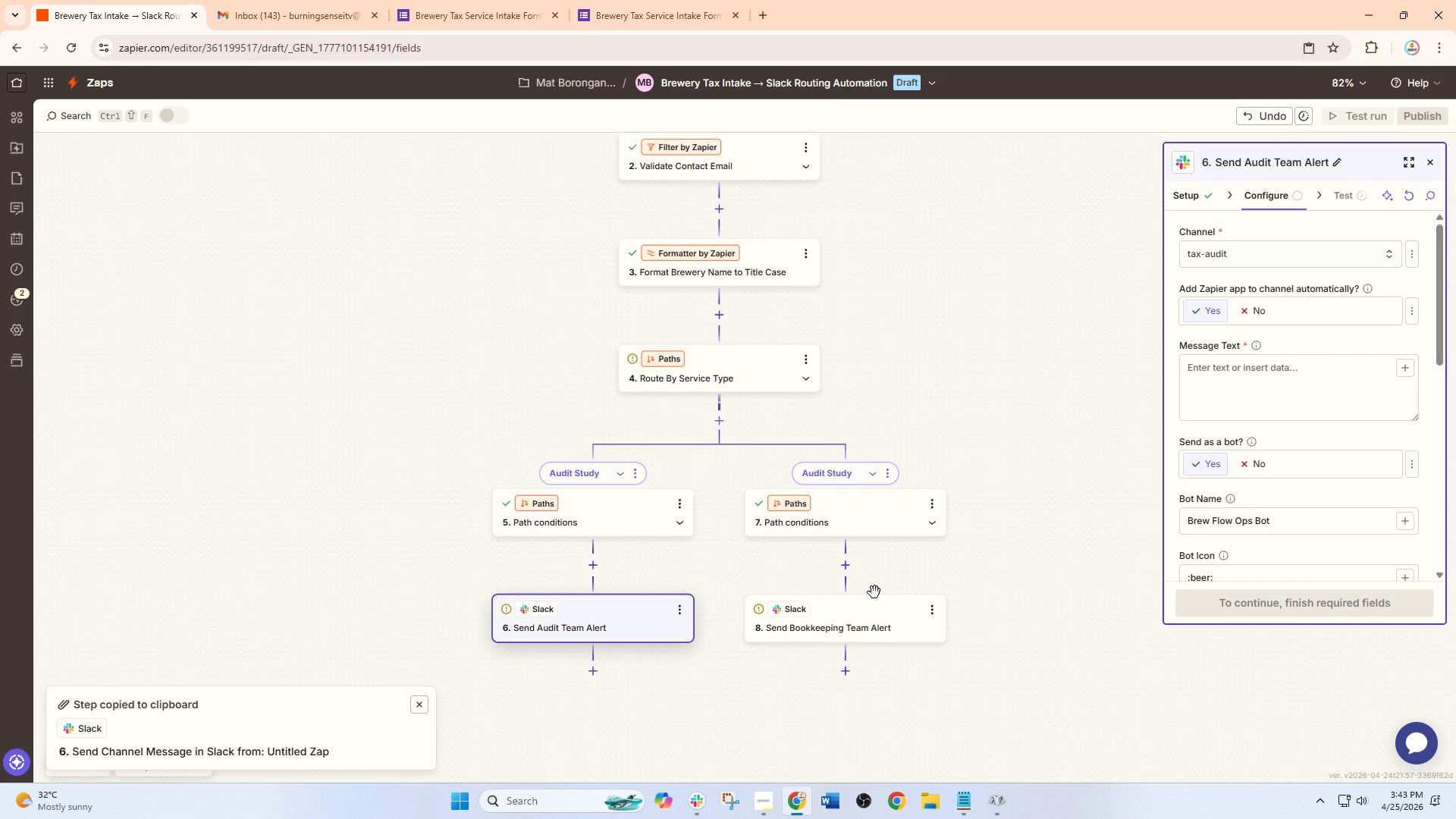 
left_click([955, 808])
 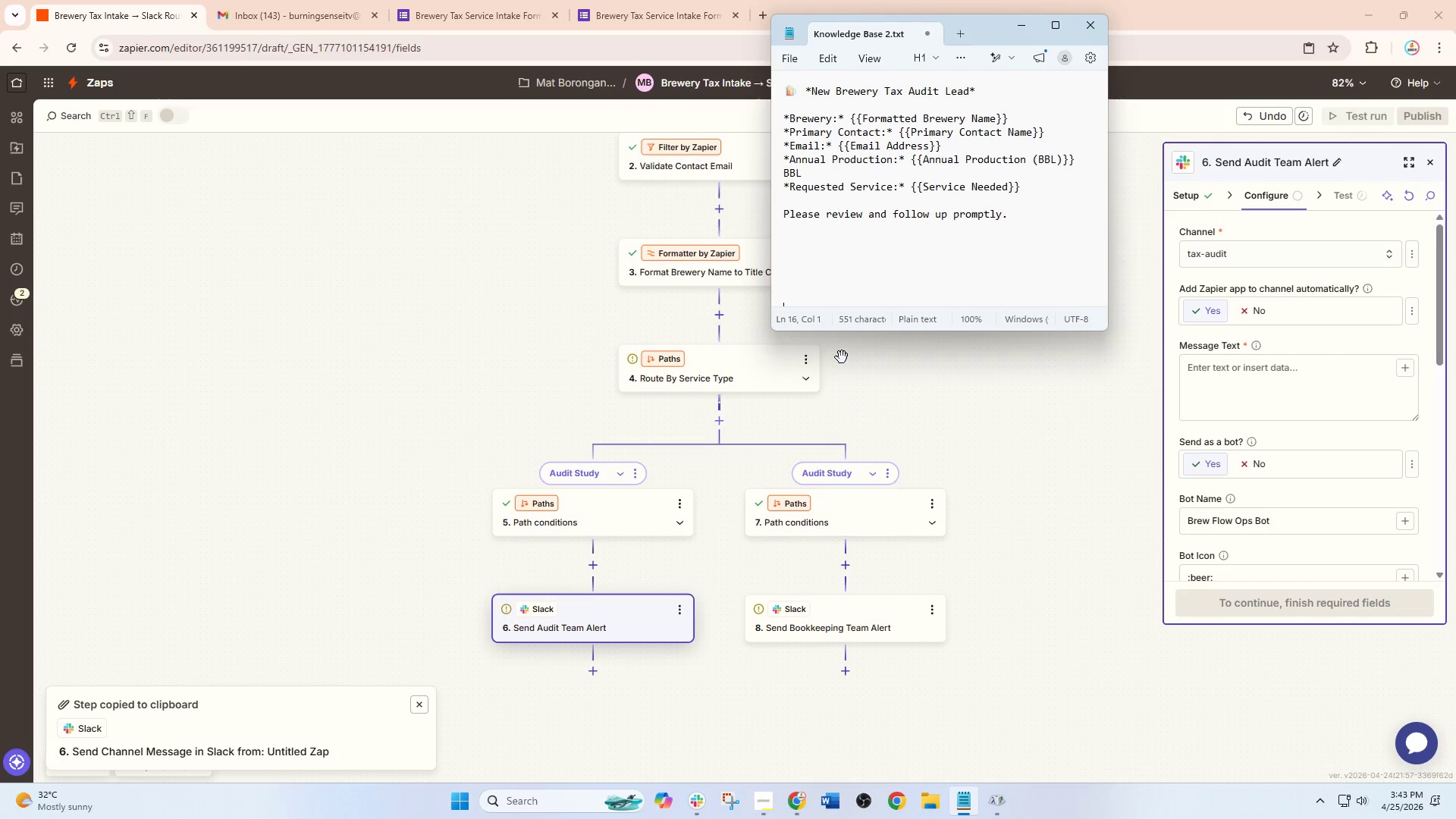 
scroll: coordinate [858, 283], scroll_direction: up, amount: 6.0
 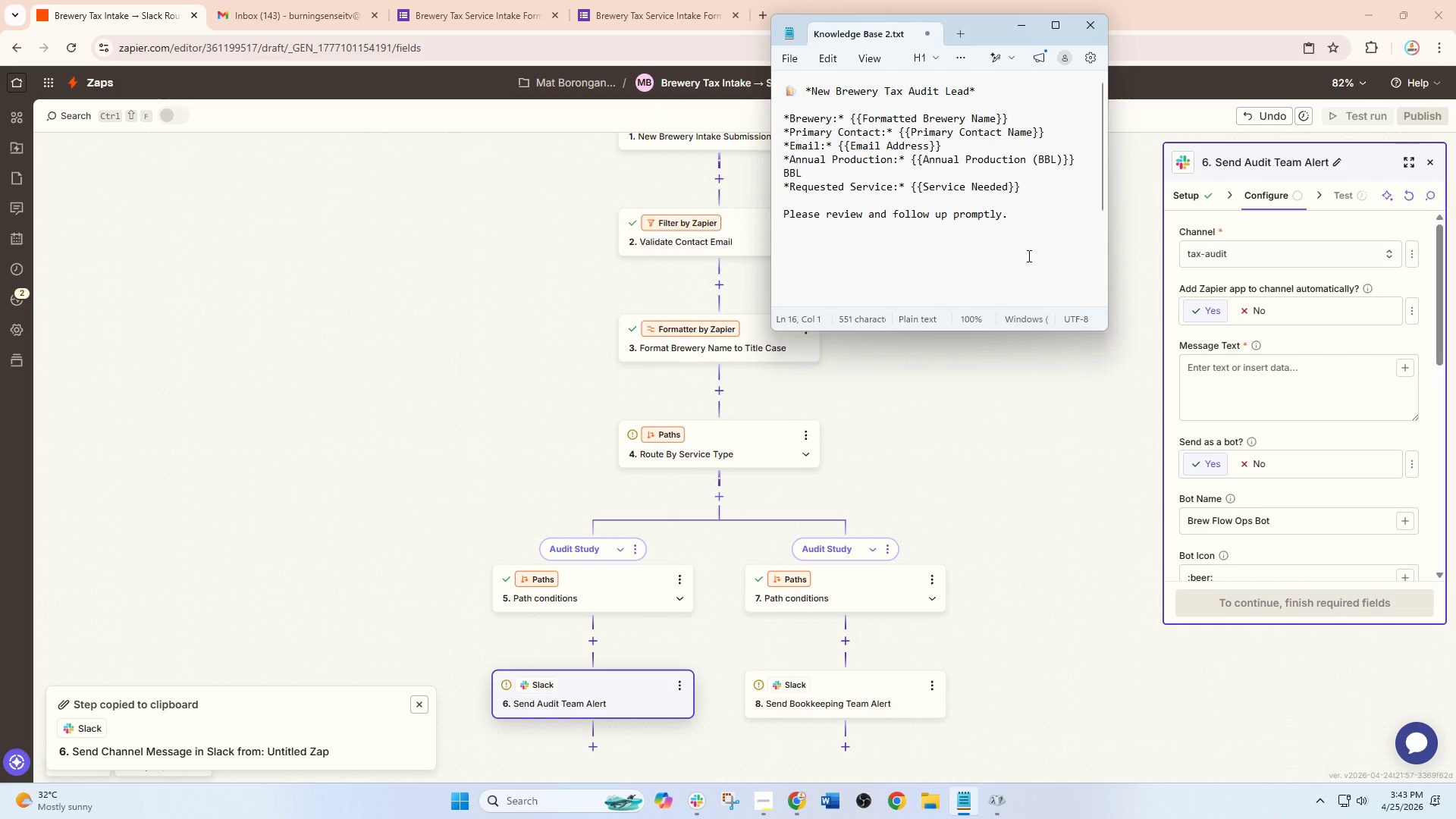 
left_click_drag(start_coordinate=[1028, 256], to_coordinate=[665, 76])
 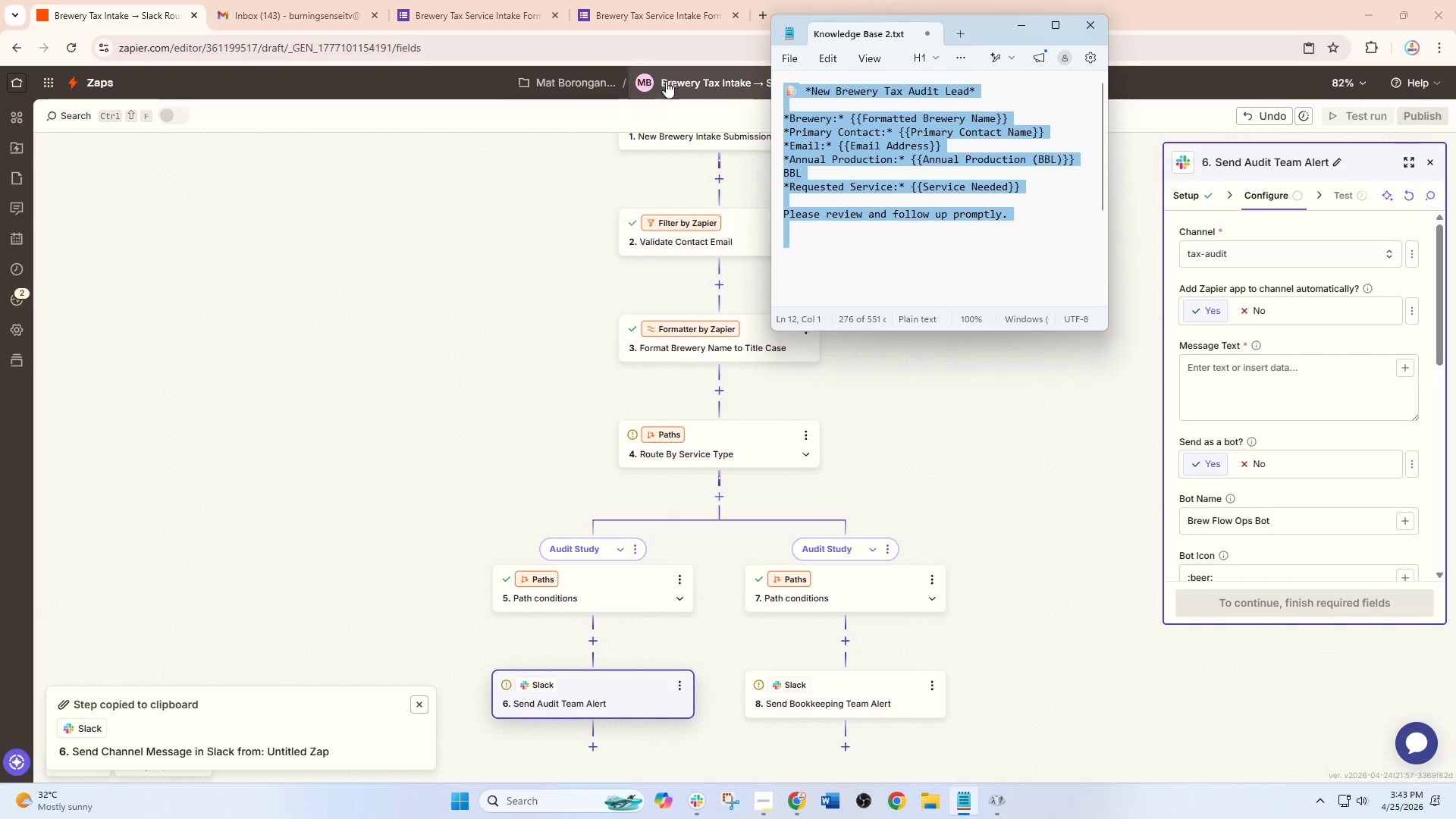 
key(Control+C)
 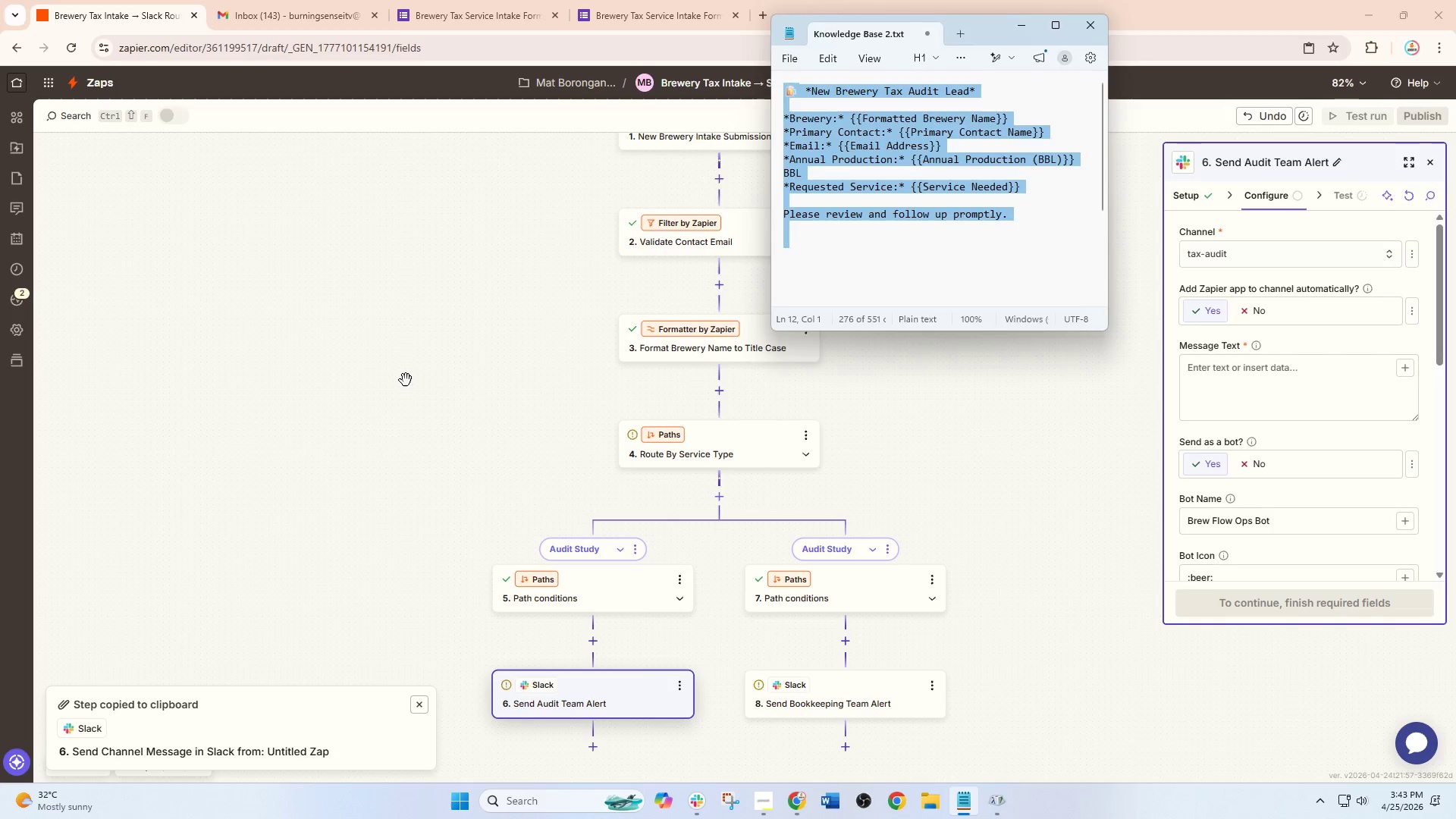 
left_click([406, 380])
 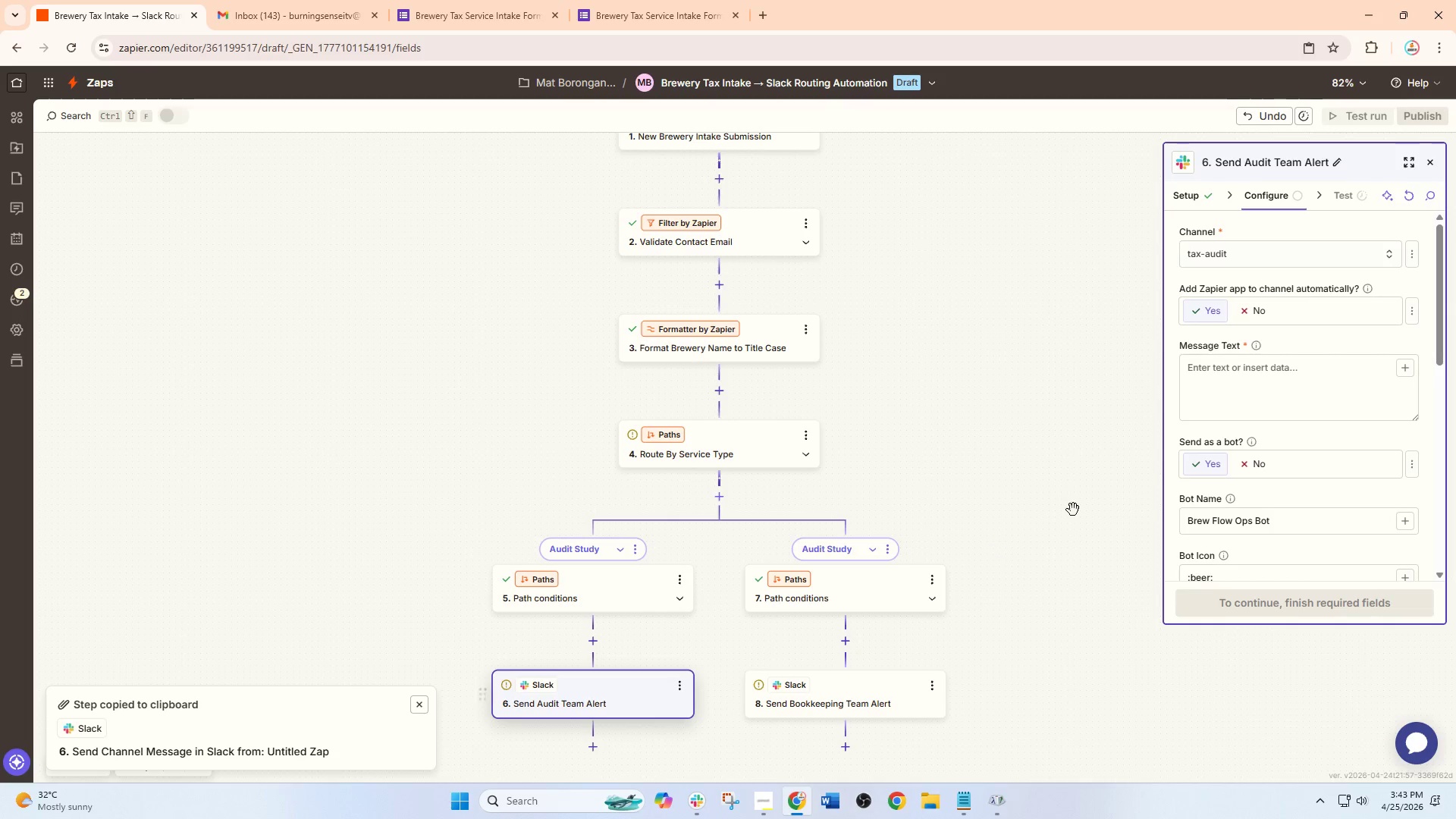 
left_click([1250, 399])
 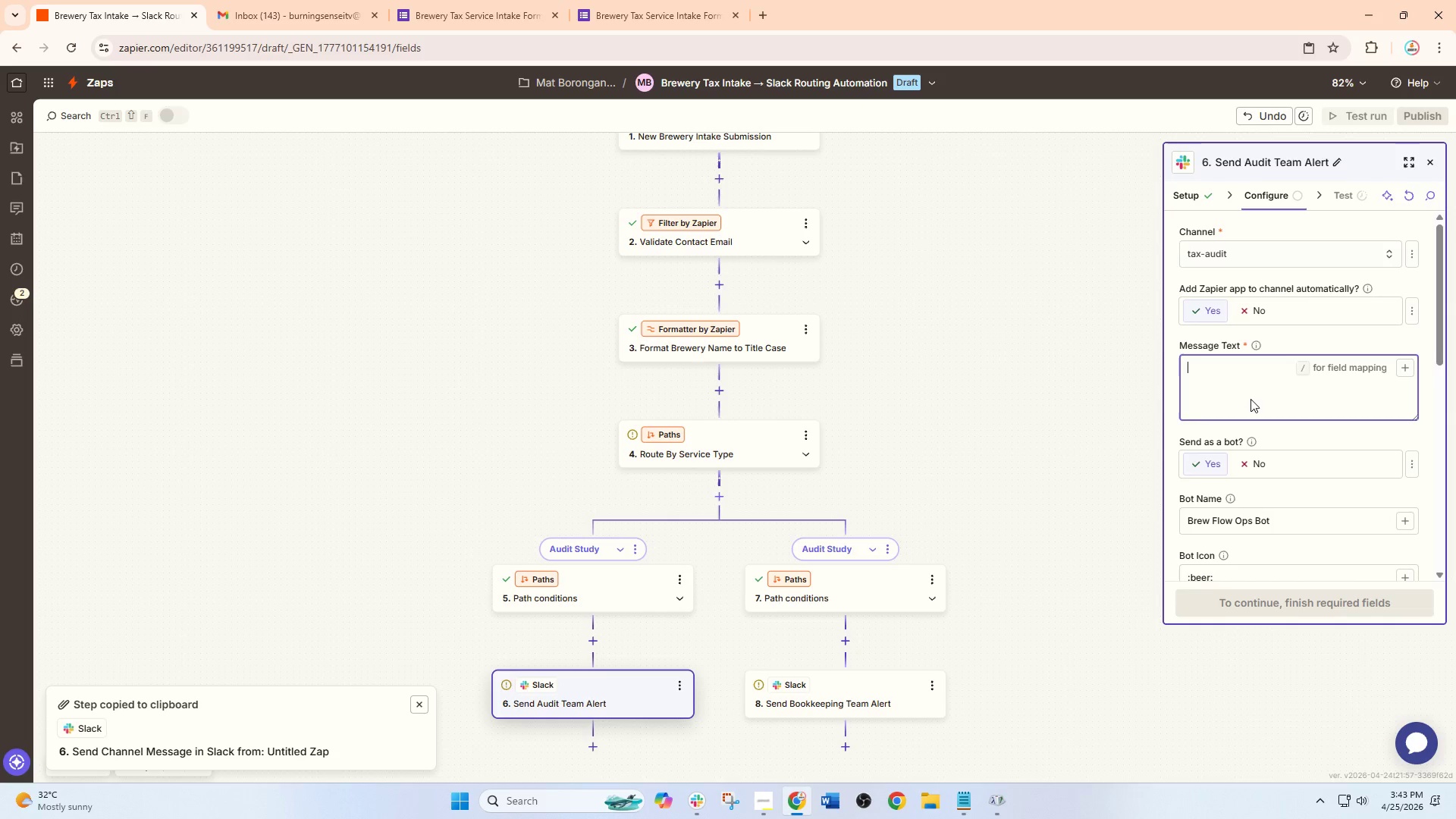 
key(Control+V)
 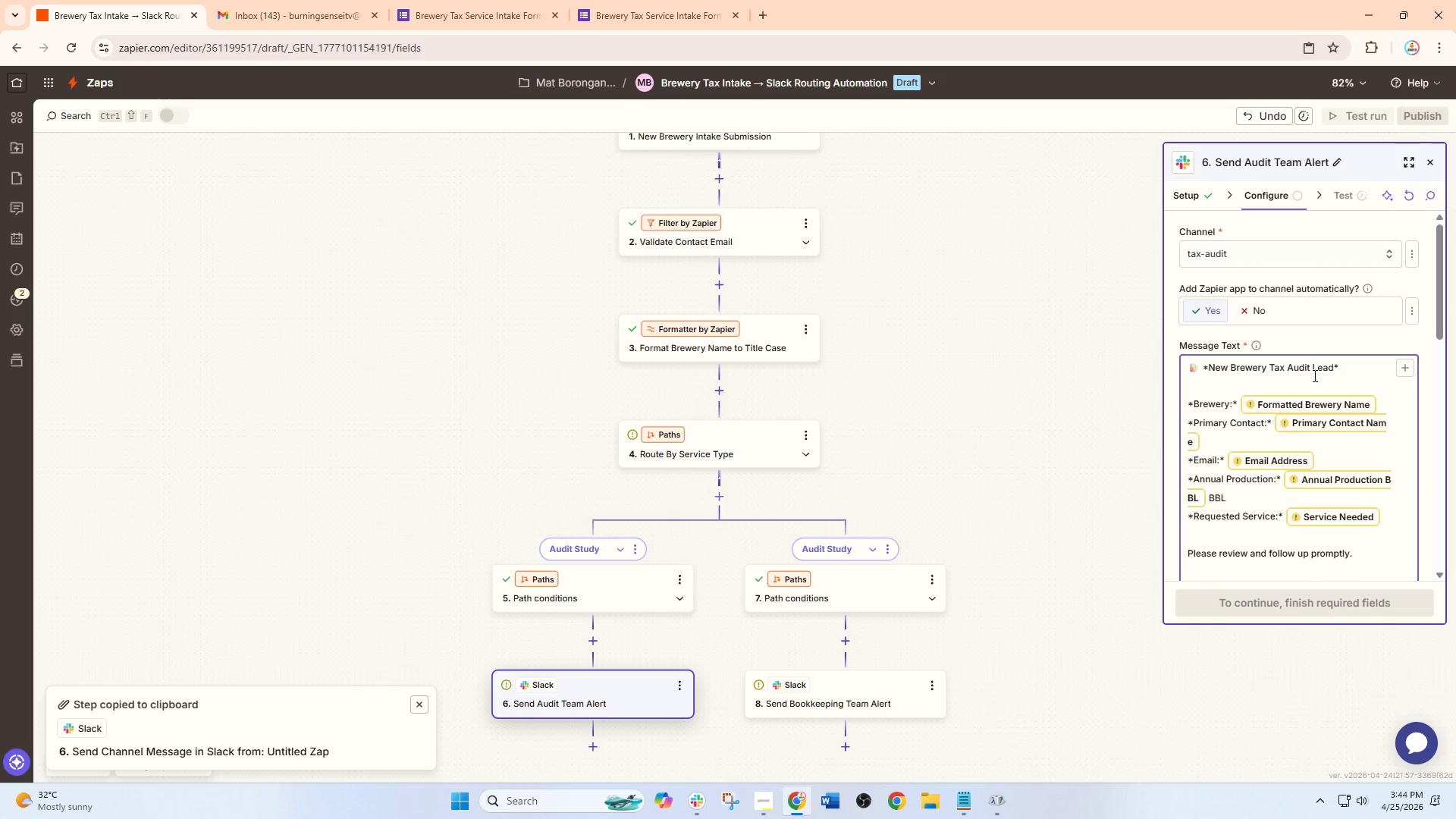 
left_click([1302, 409])
 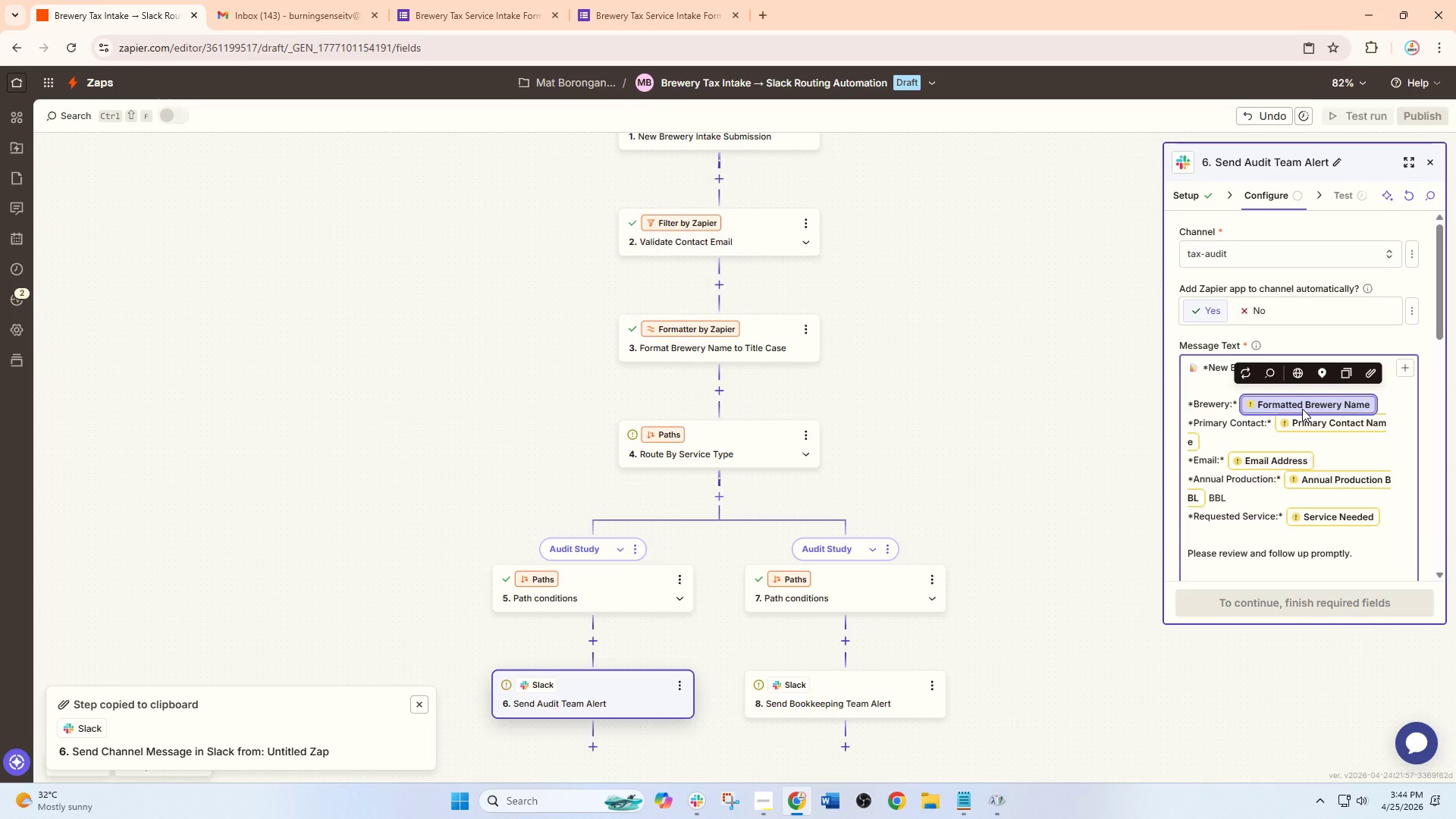 
key(Backspace)
 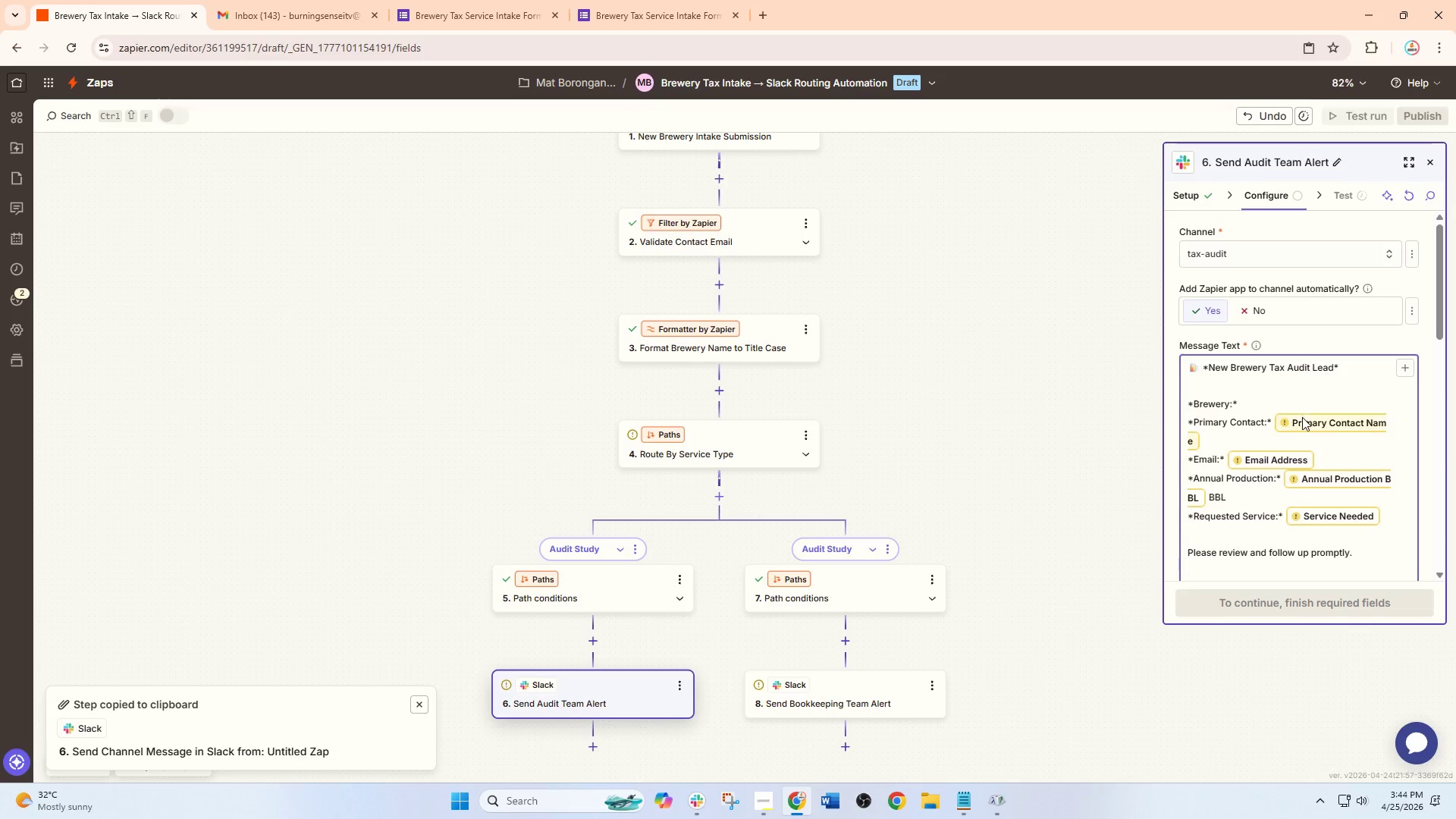 
key(Slash)
 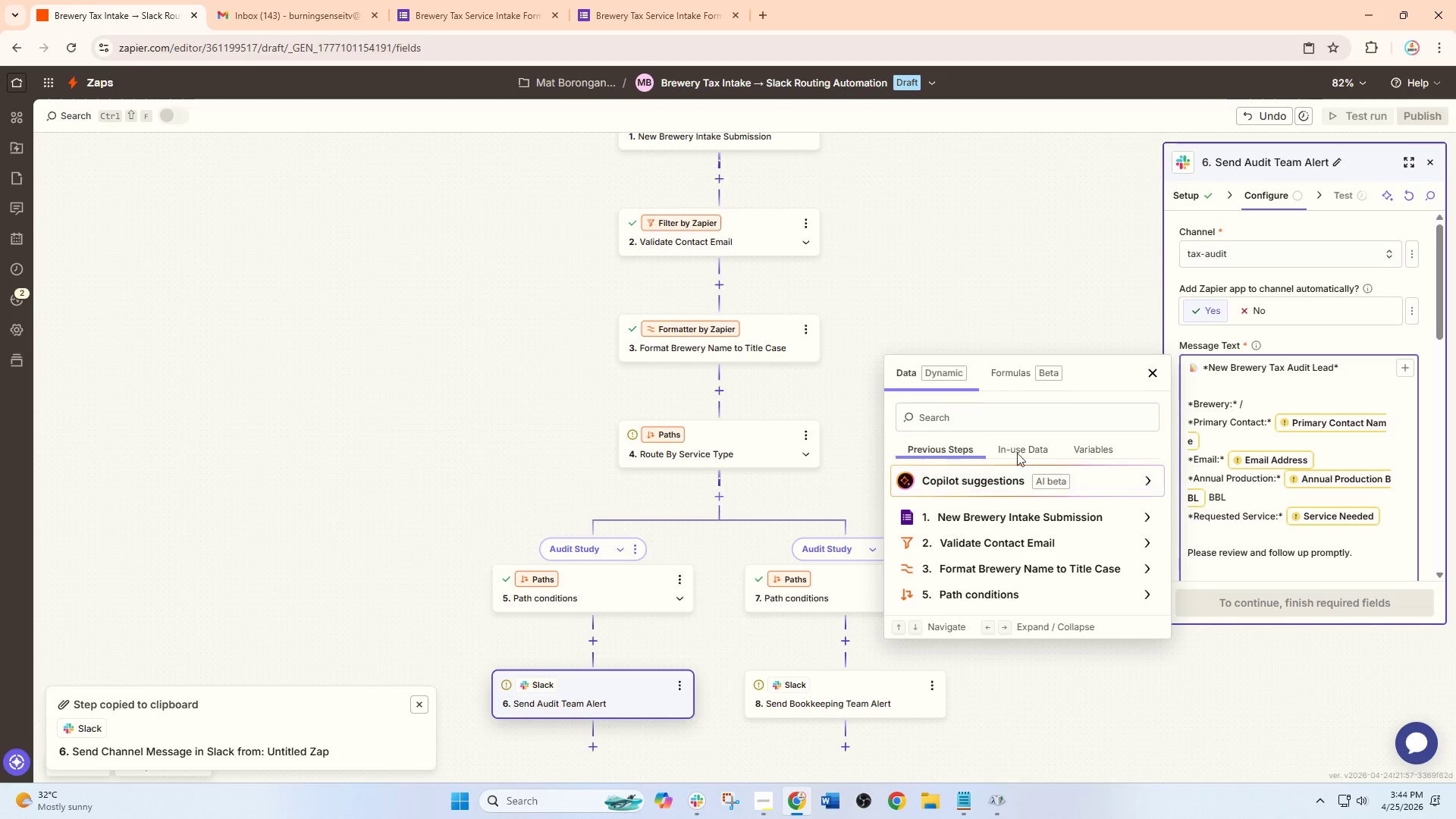 
left_click([974, 430])
 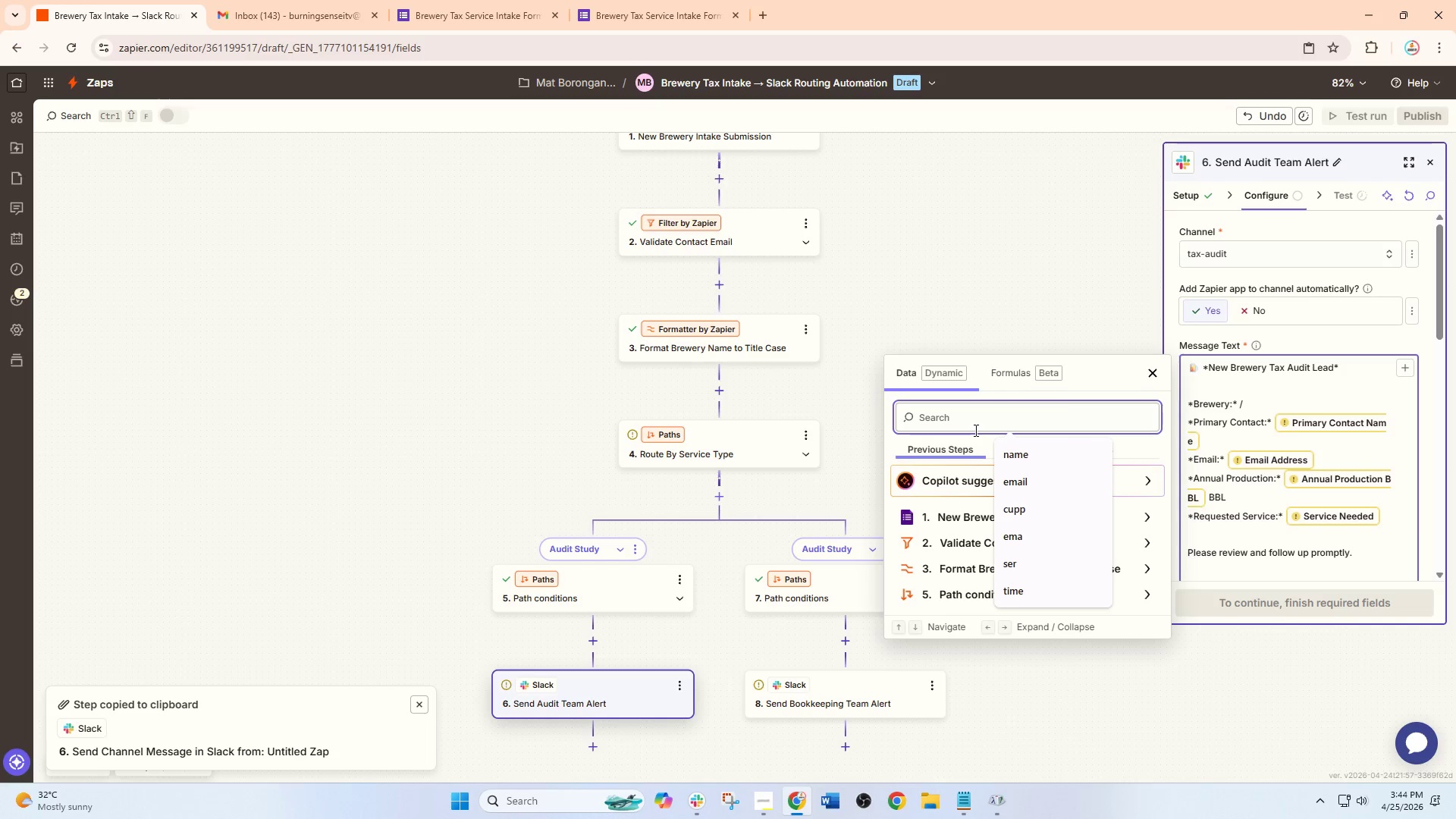 
type(name)
 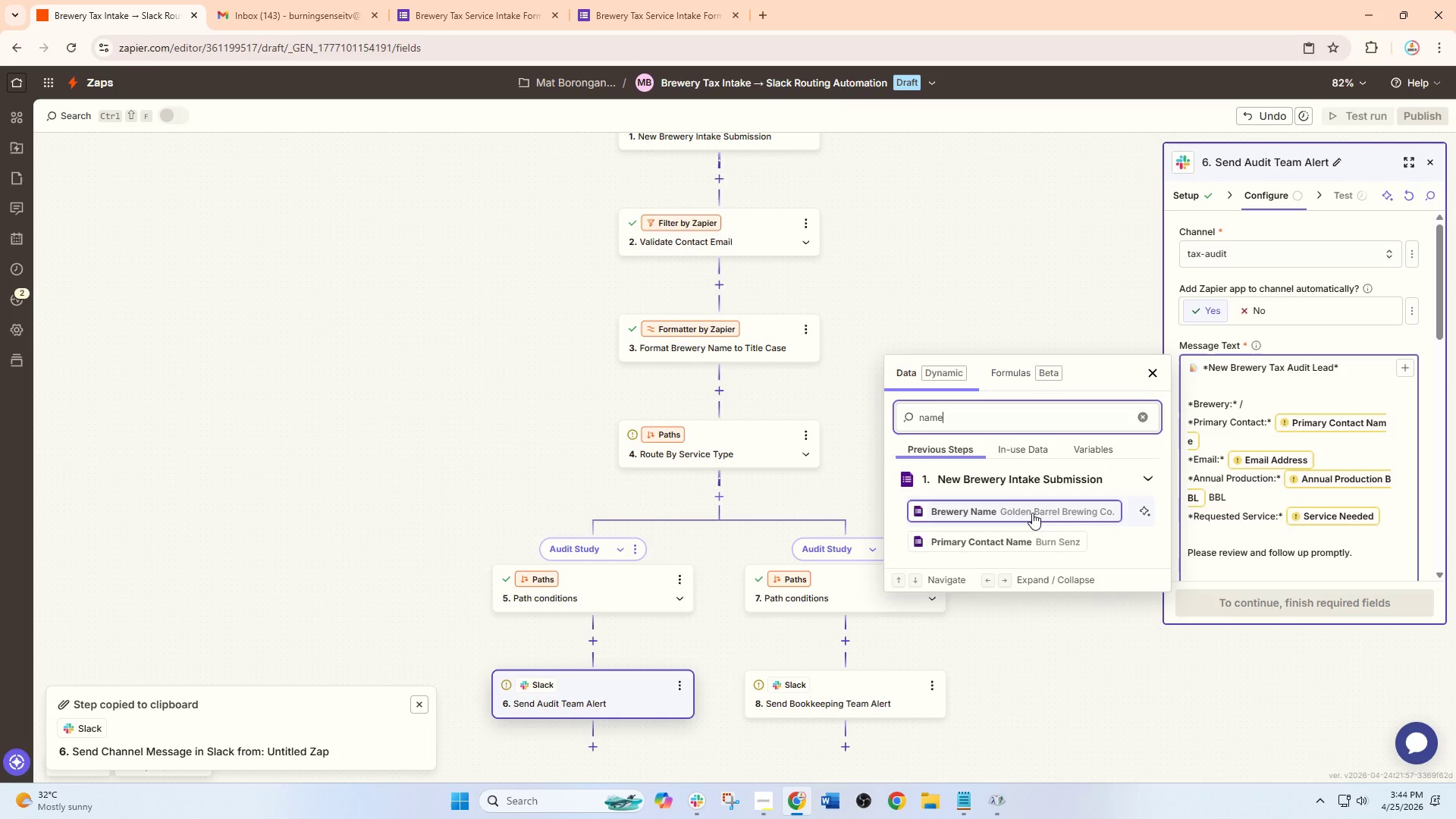 
left_click([1032, 513])
 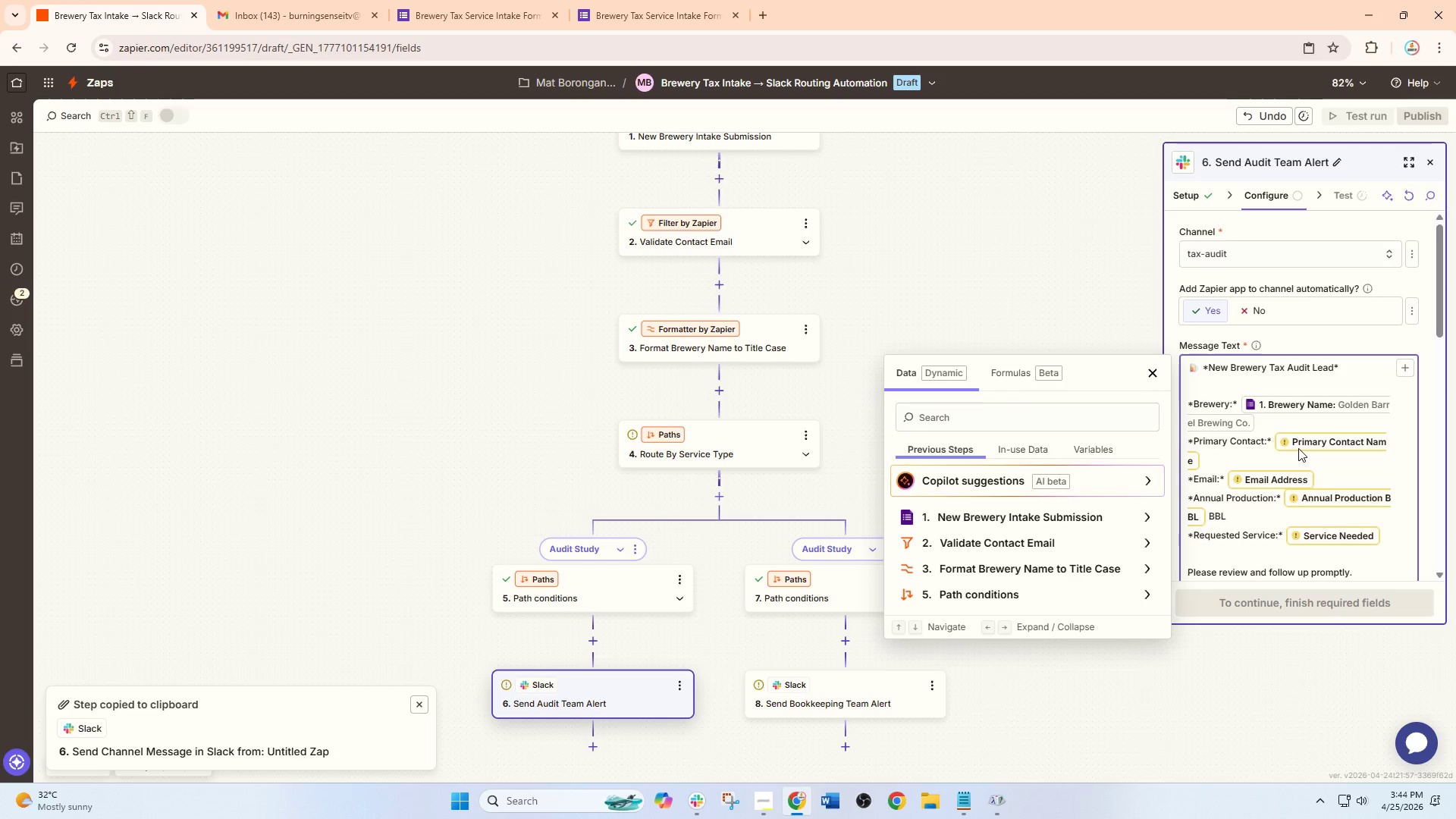 
left_click([1312, 444])
 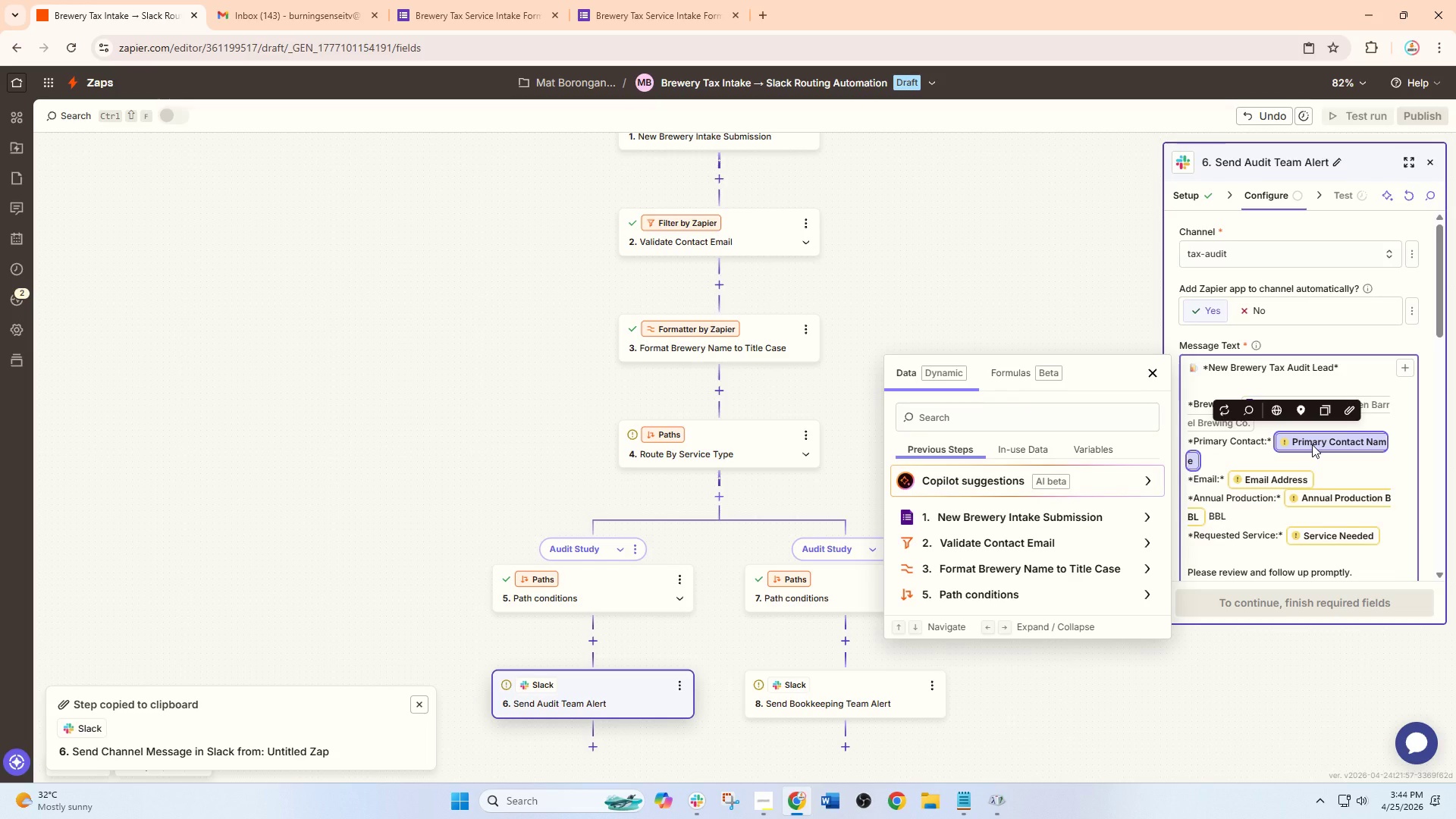 
key(Backspace)
 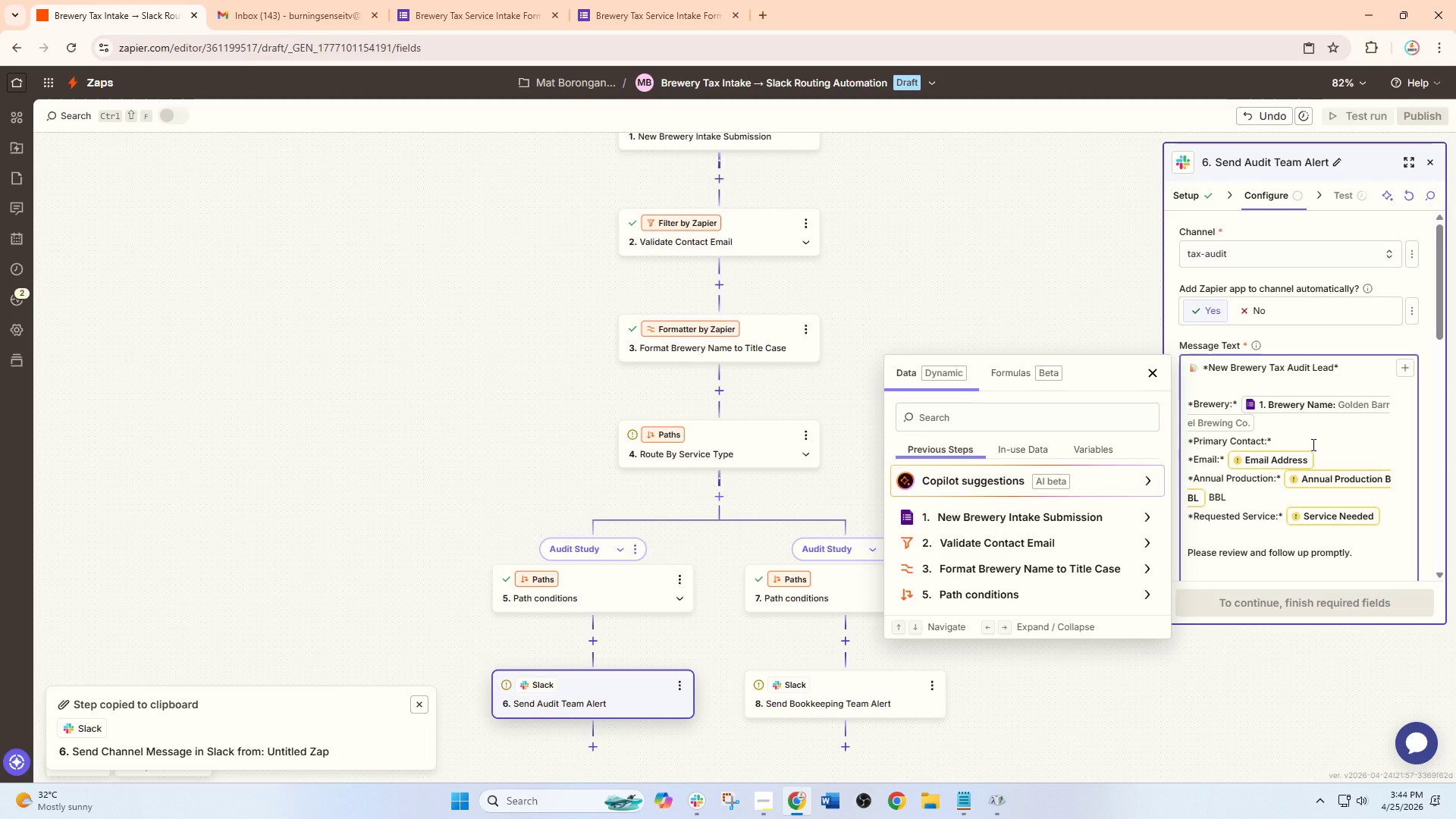 
wait(5.09)
 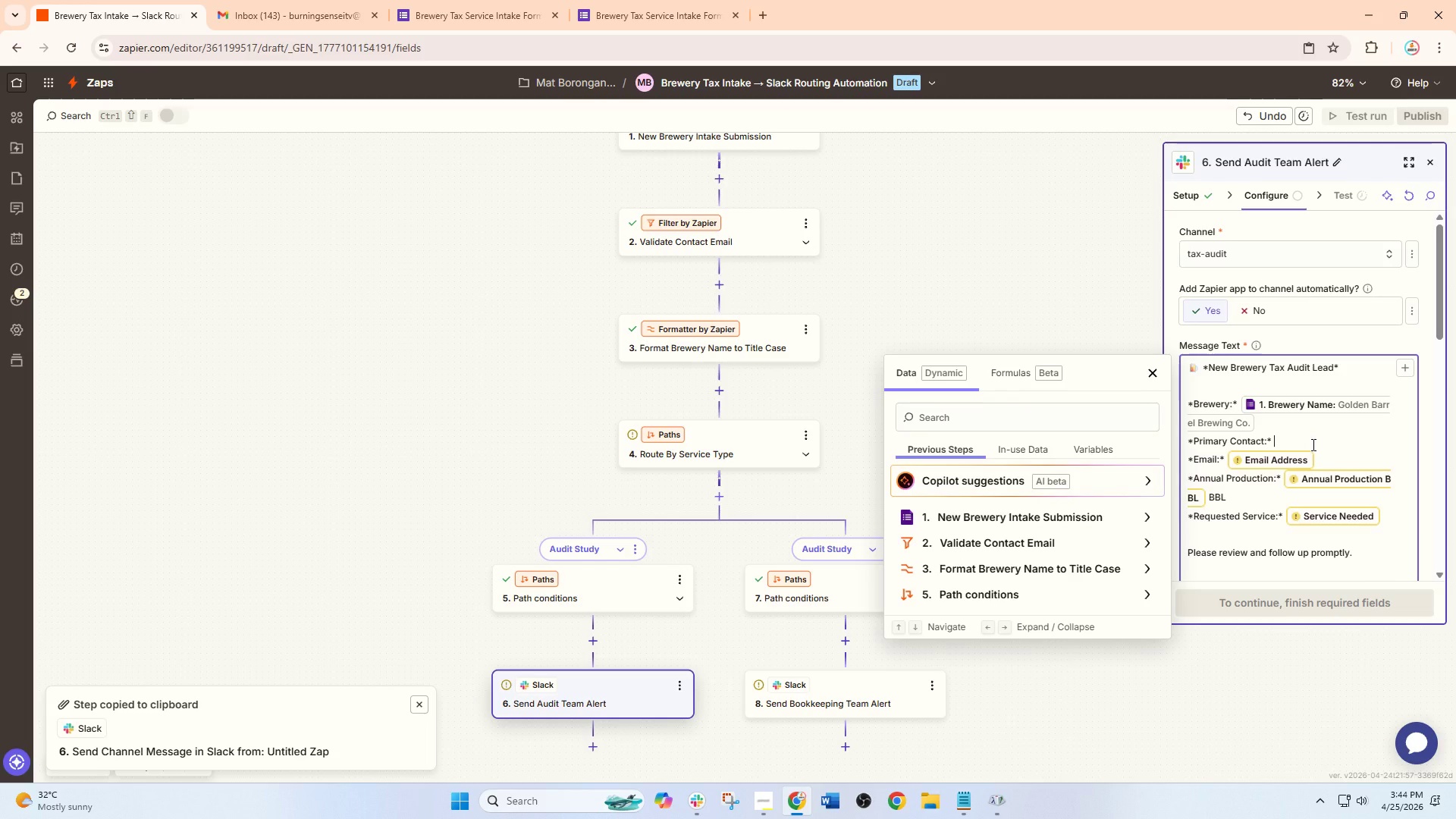 
key(Slash)
 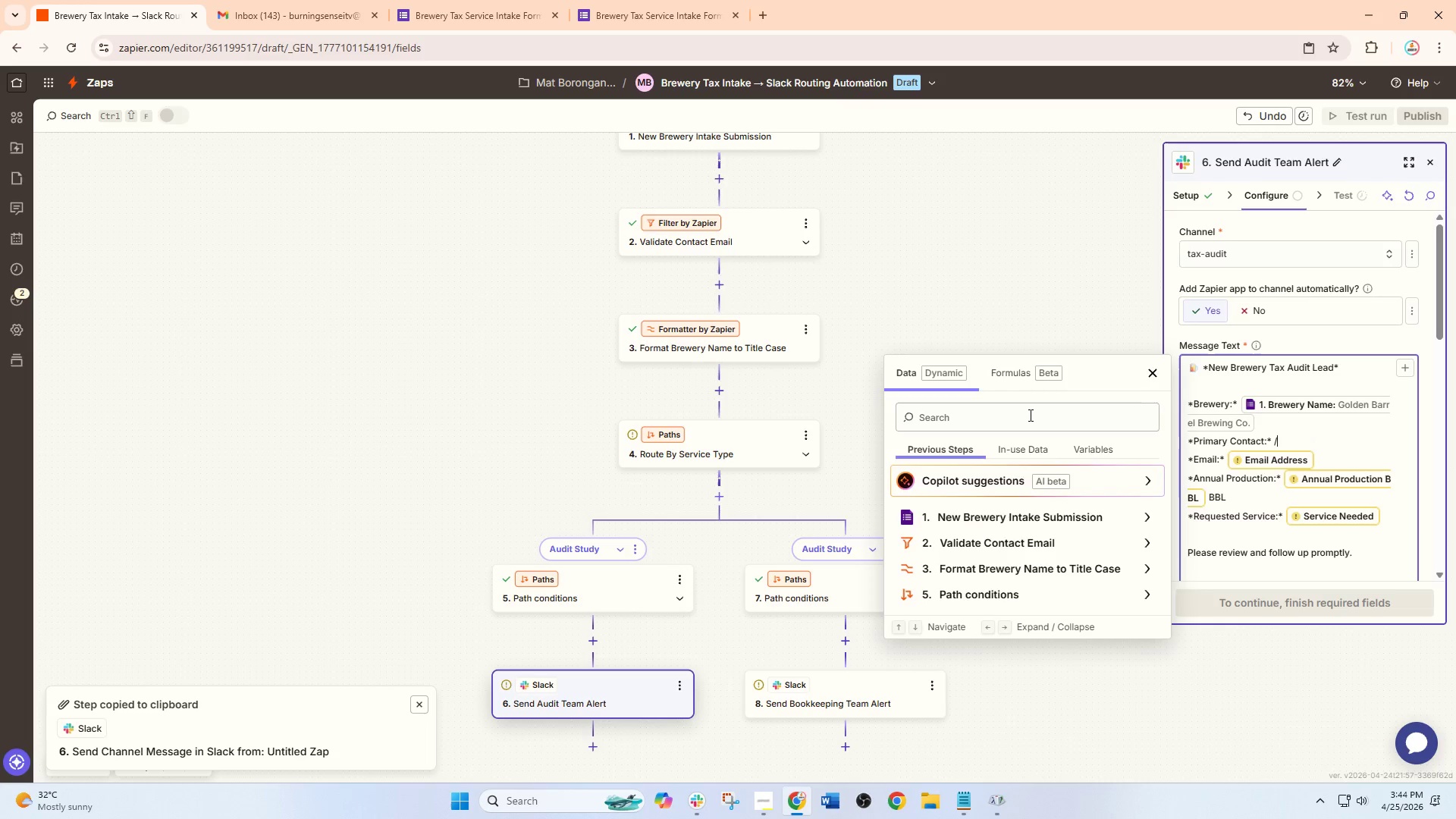 
left_click([1029, 415])
 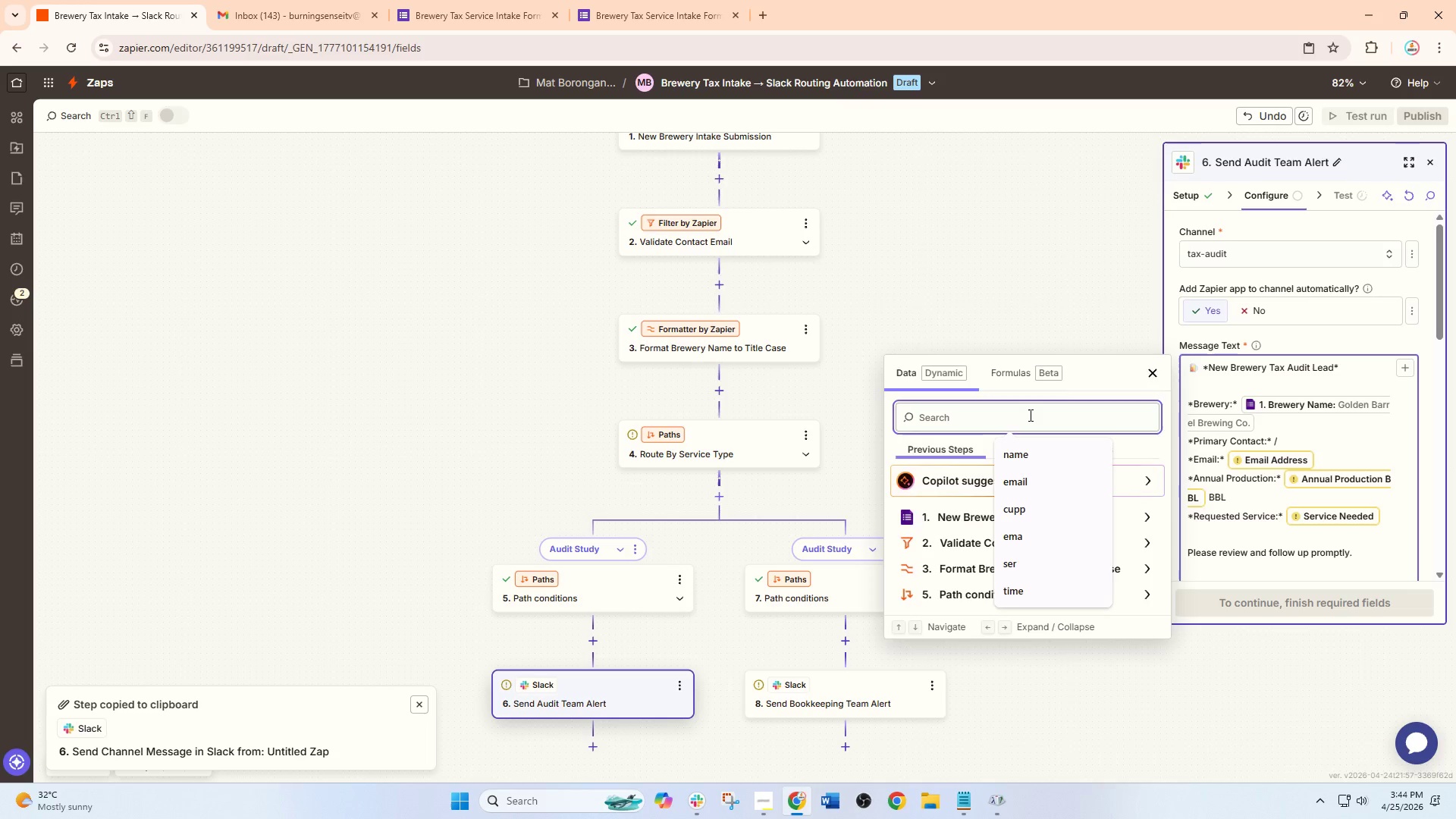 
type(con)
 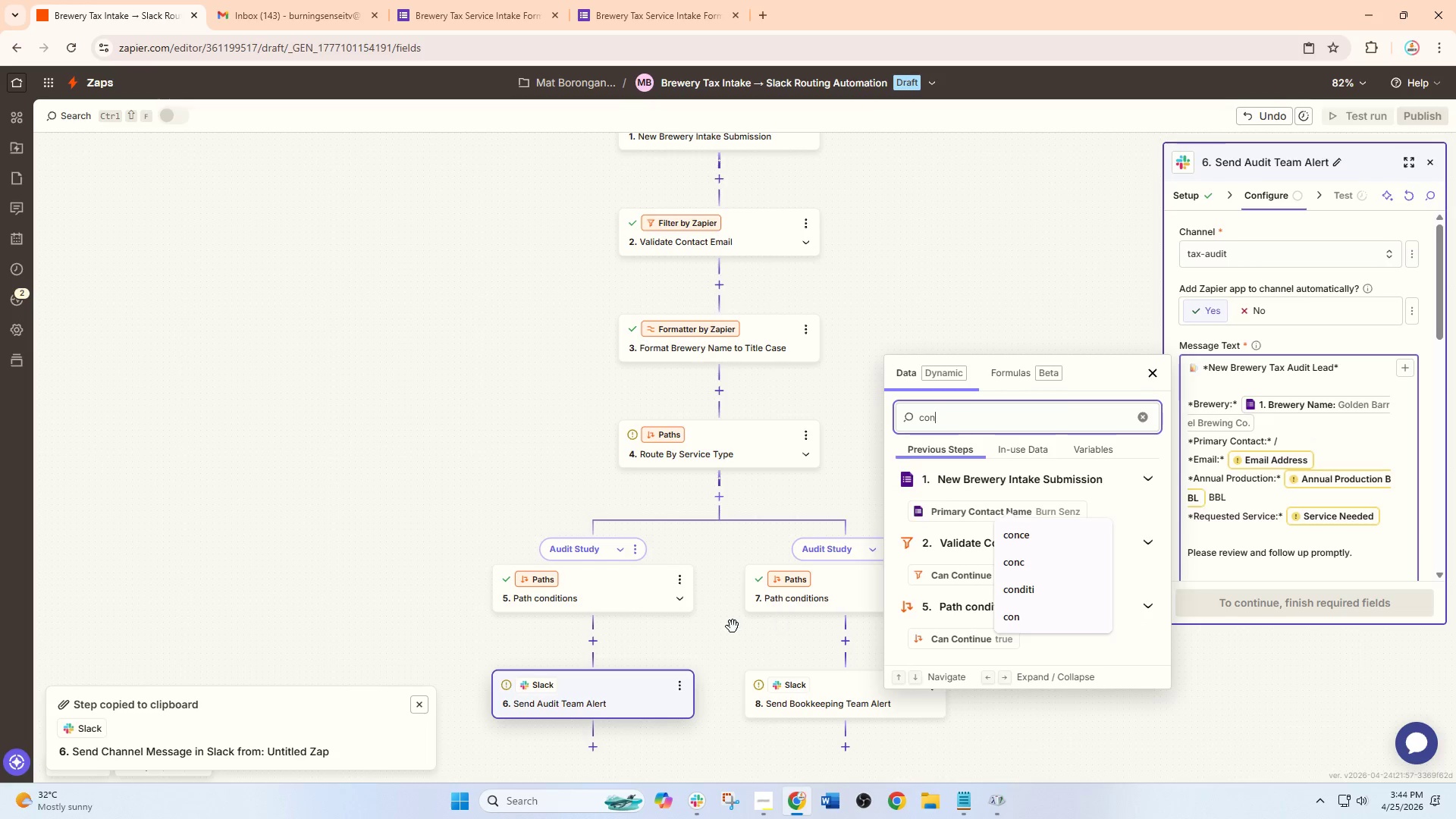 
wait(5.75)
 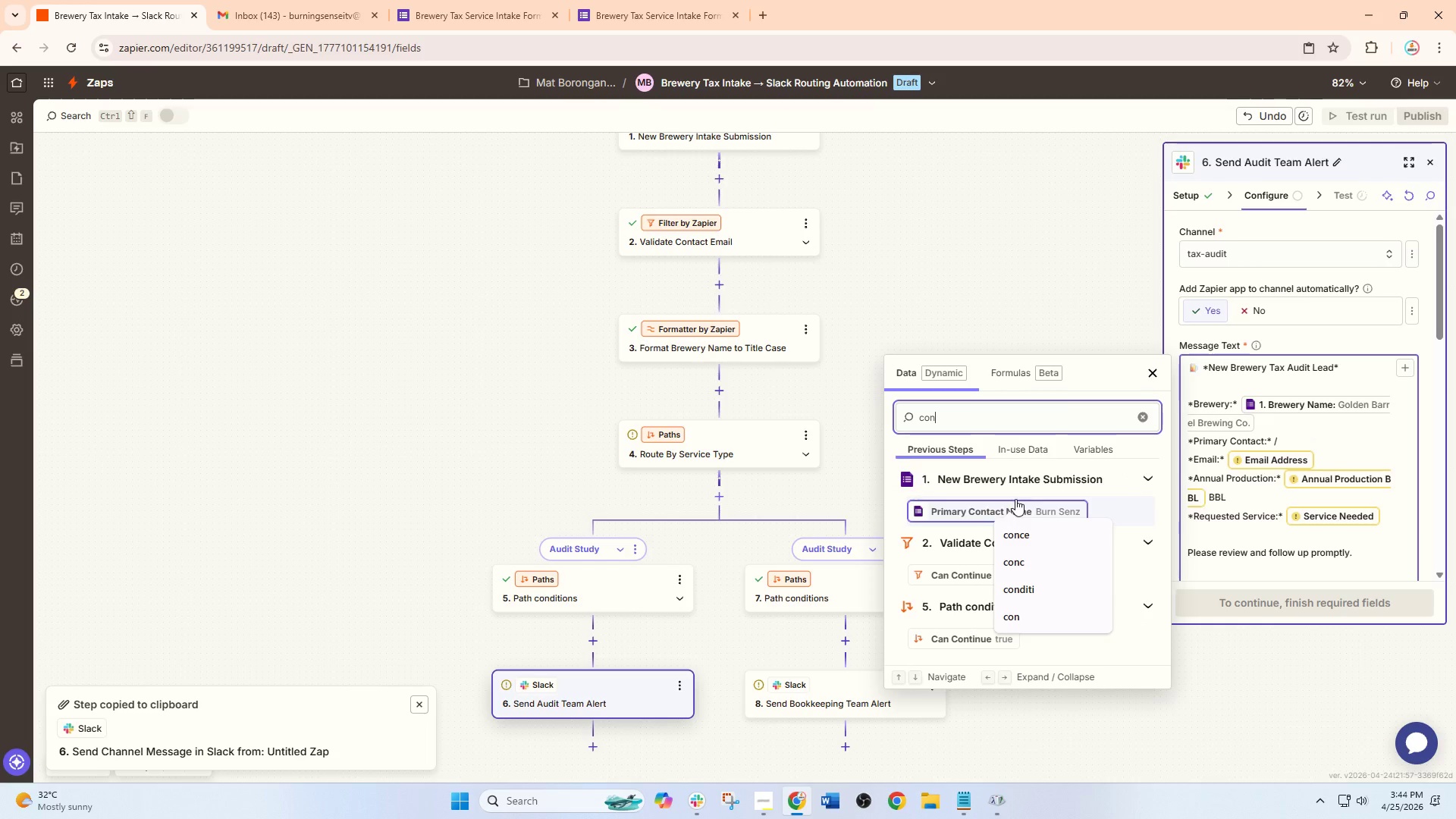 
left_click([752, 648])
 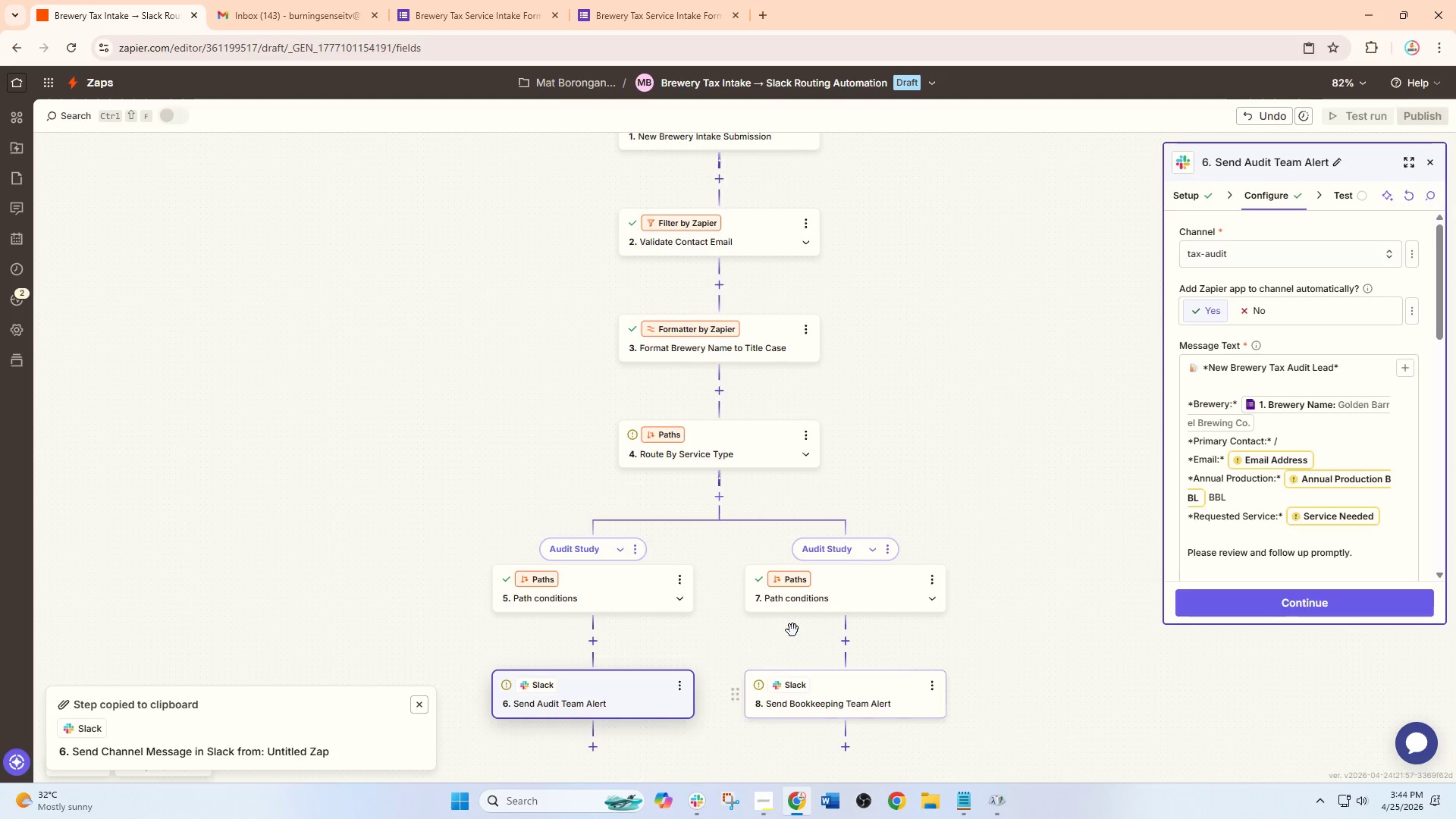 
scroll: coordinate [792, 626], scroll_direction: down, amount: 3.0
 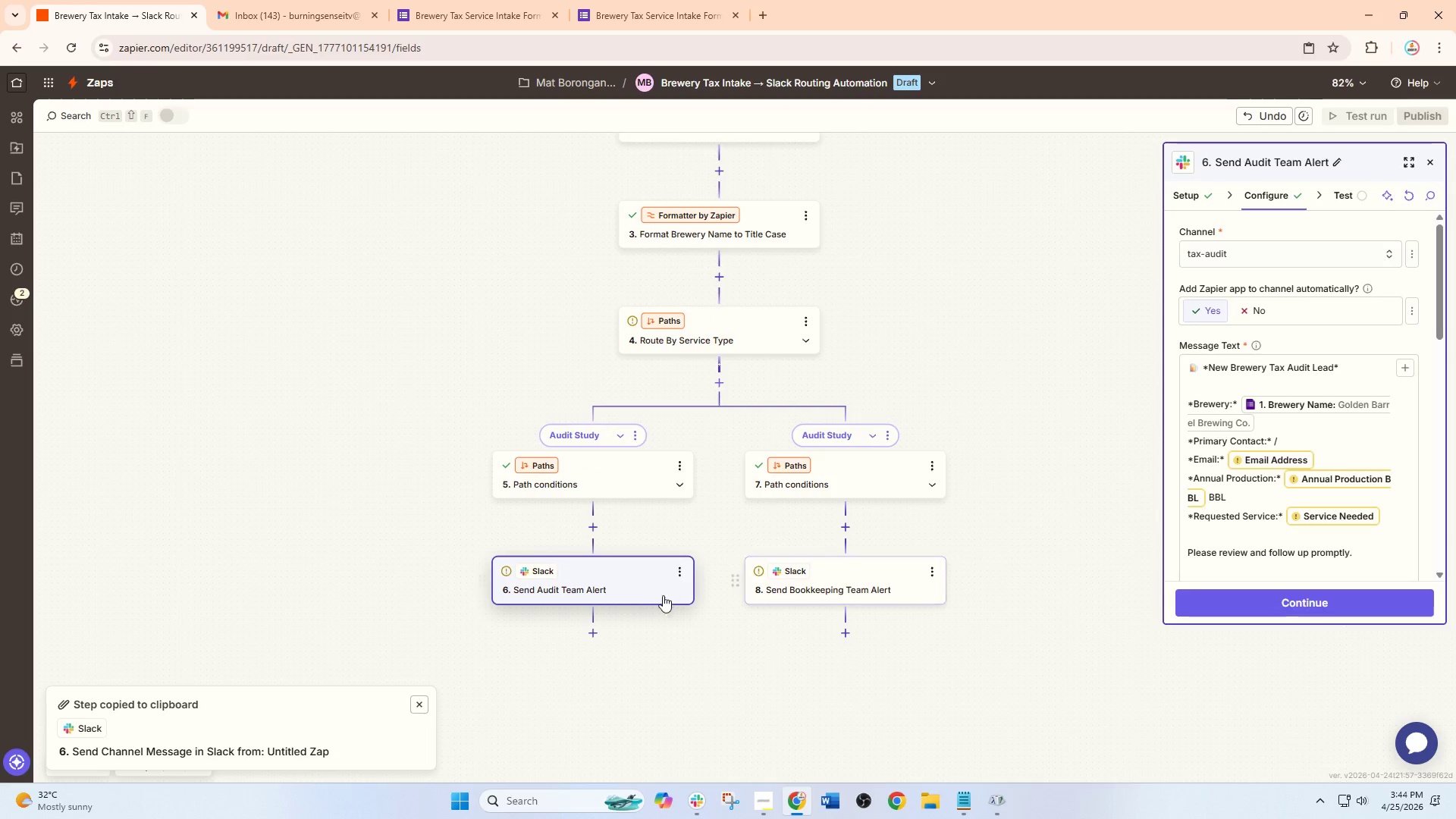 
mouse_move([620, 628])
 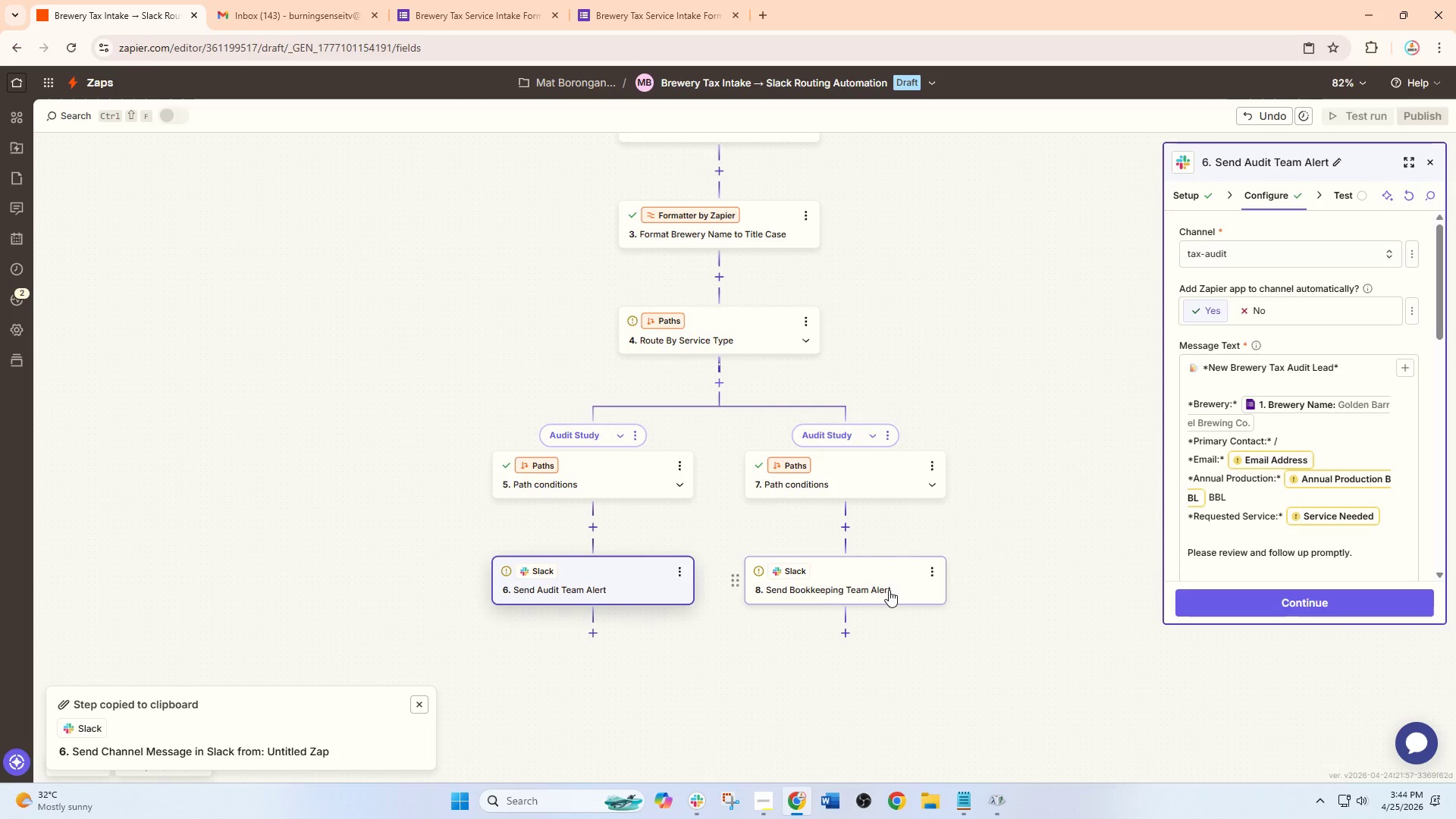 
left_click([878, 585])
 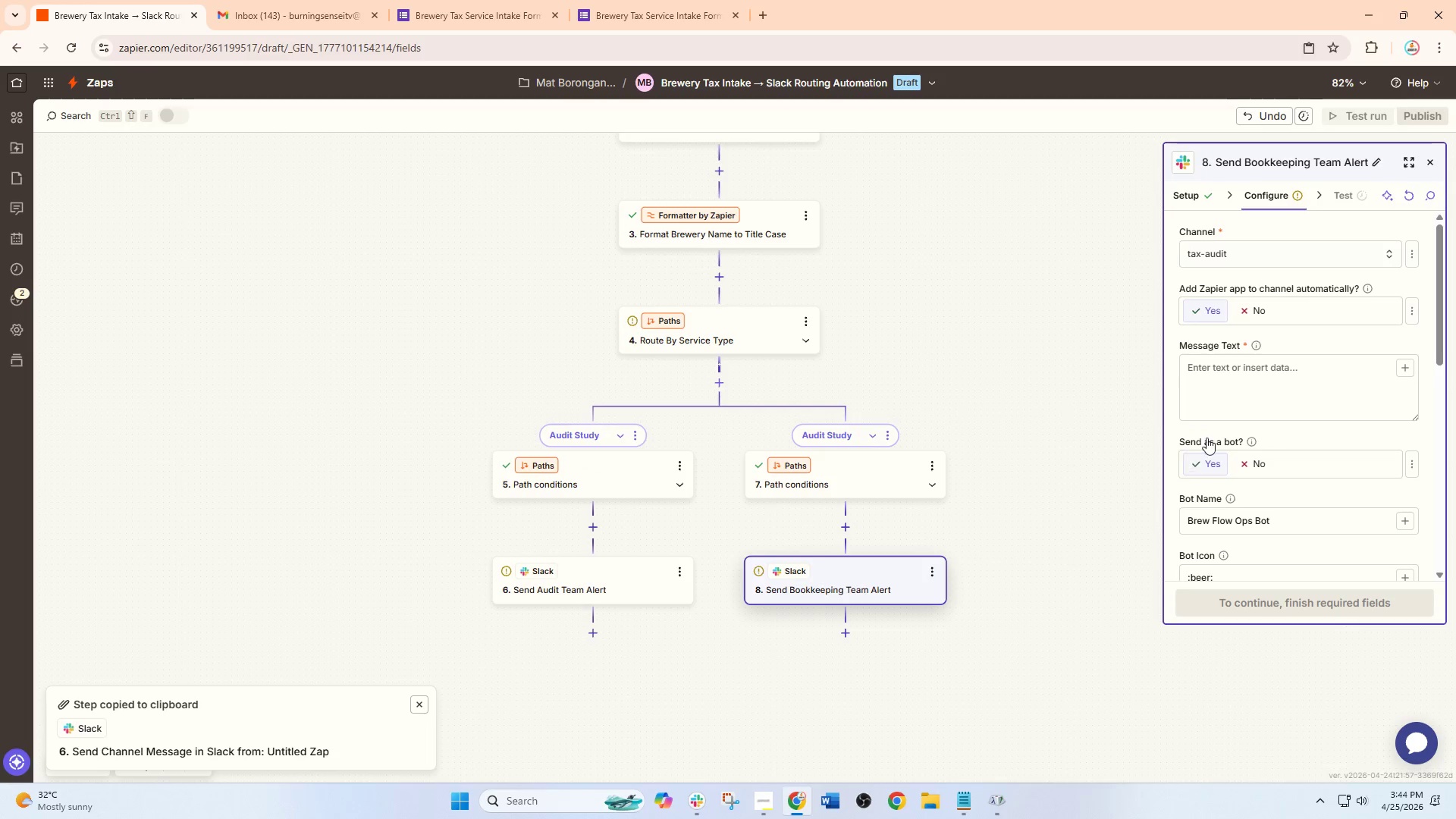 
left_click([1241, 383])
 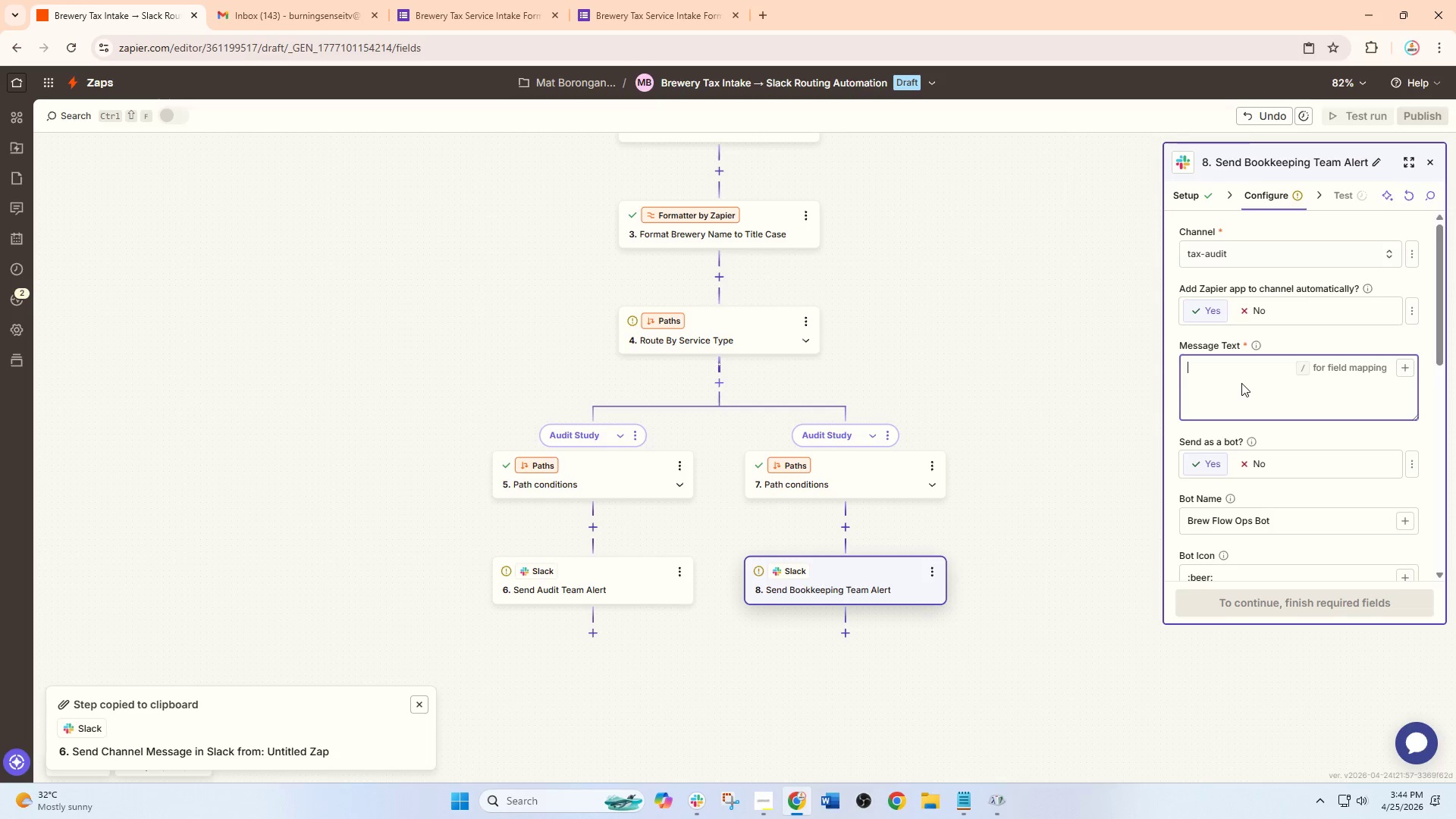 
wait(7.12)
 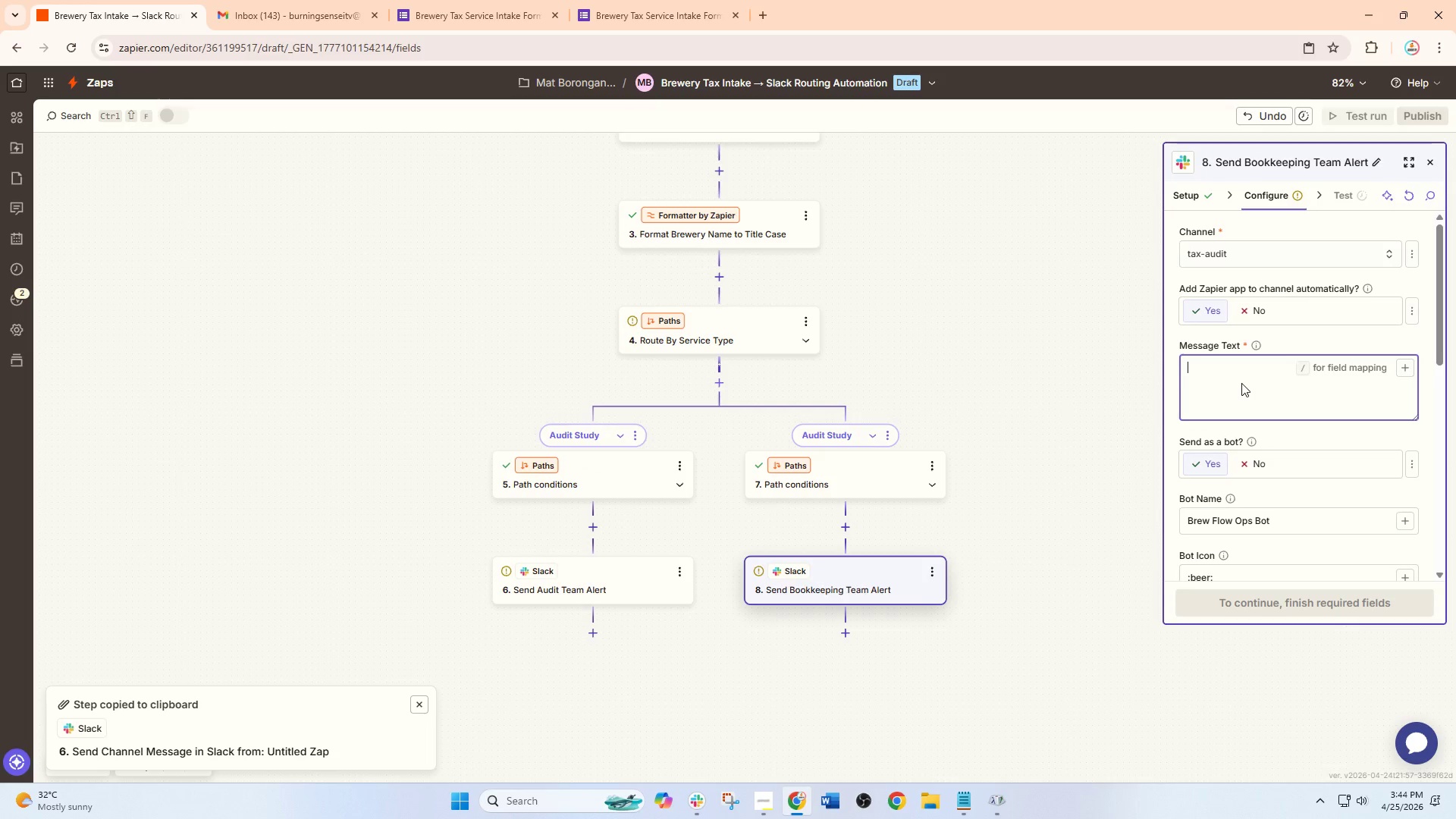 
type(New Monthly Bookkeeping Client)
 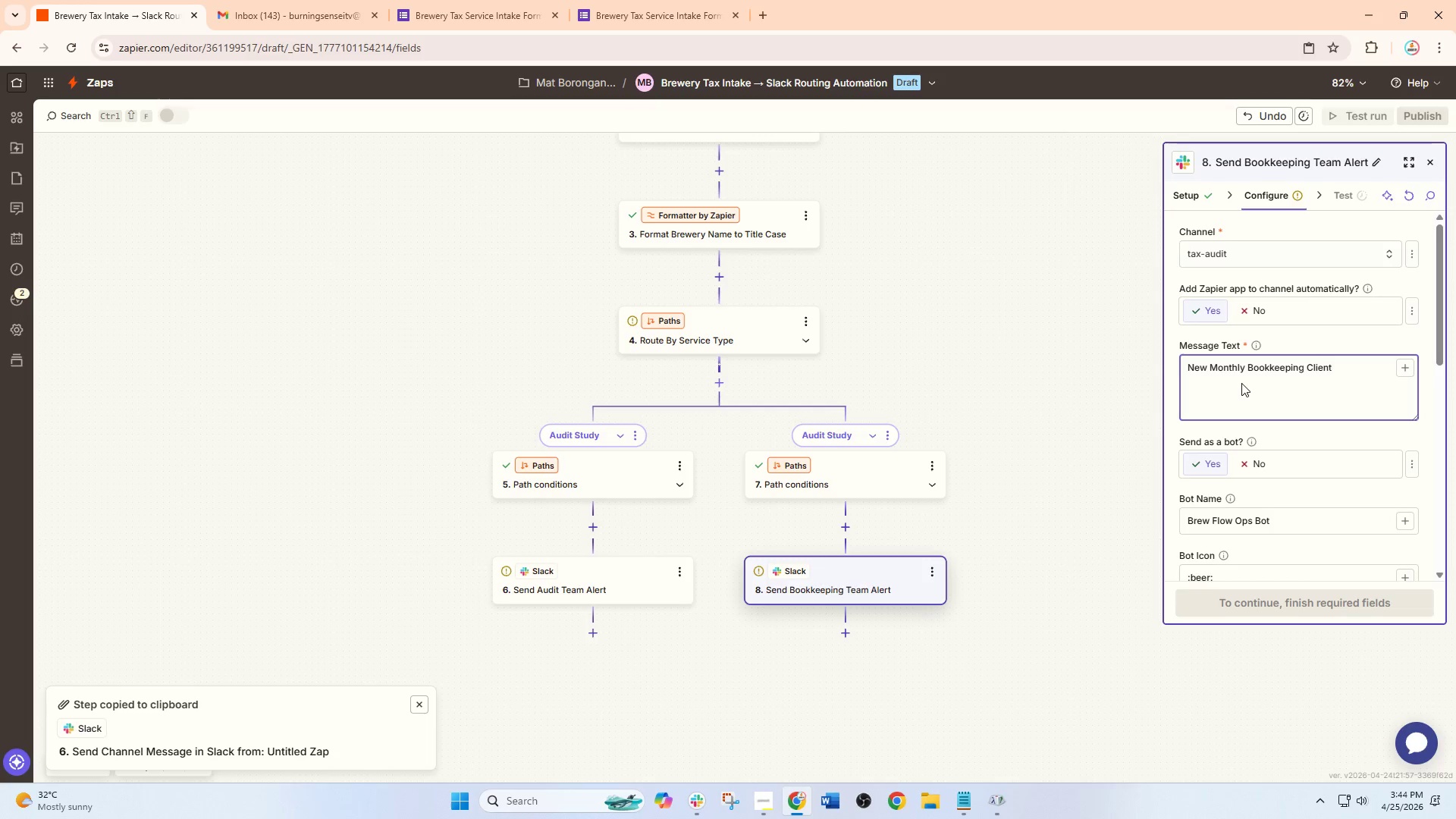 
key(Enter)
 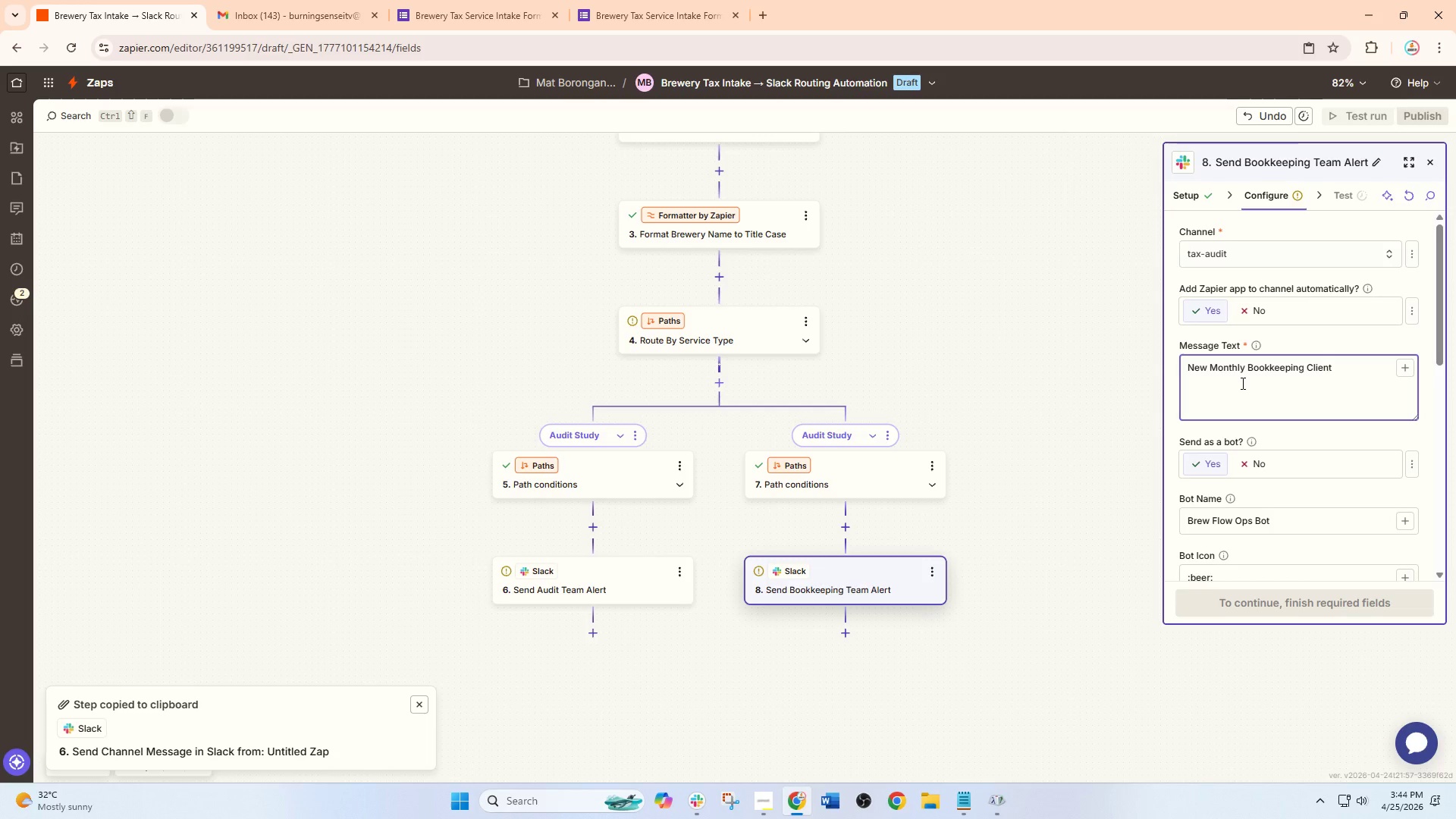 
key(Enter)
 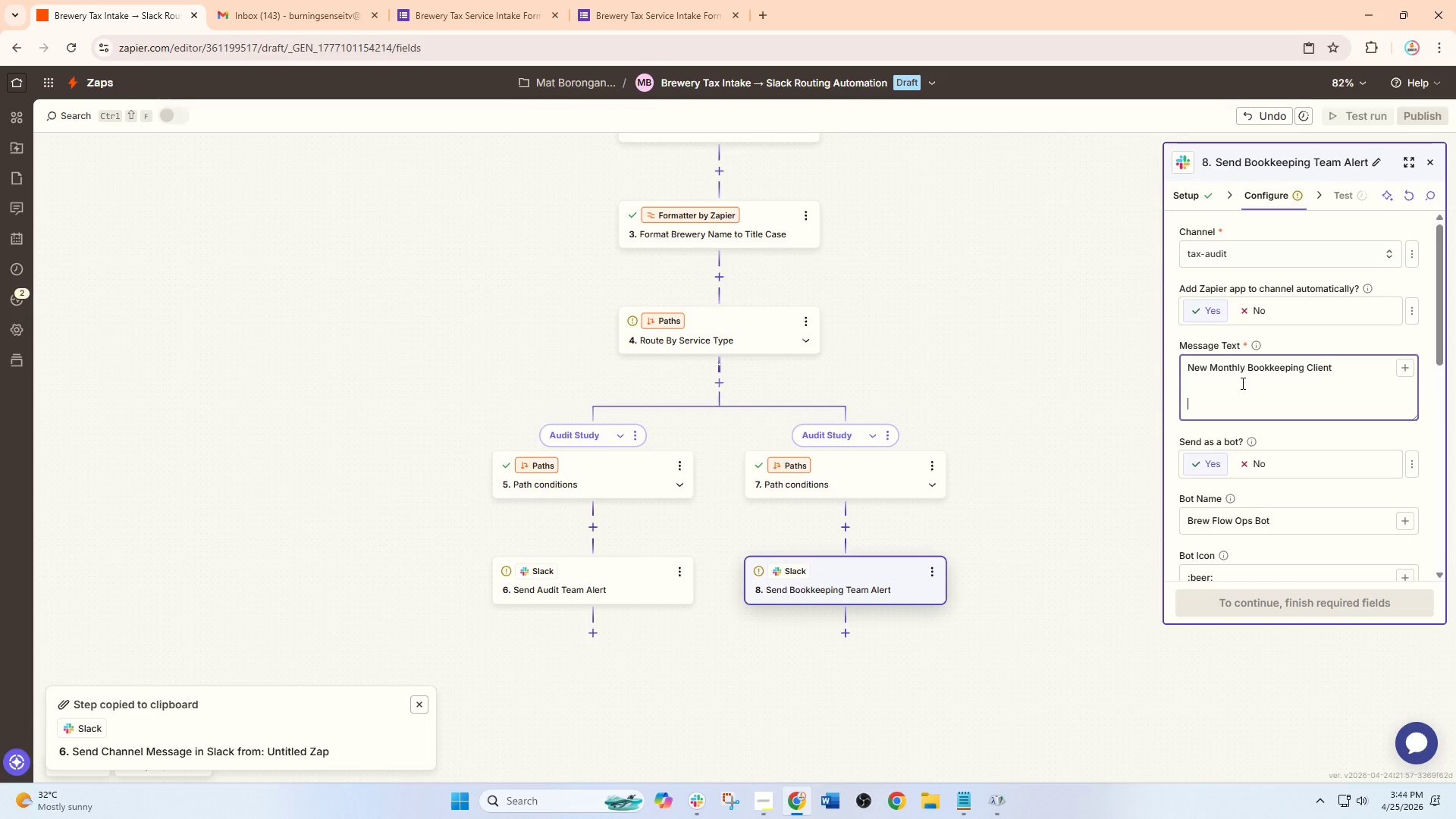 
type(Brewery:)
 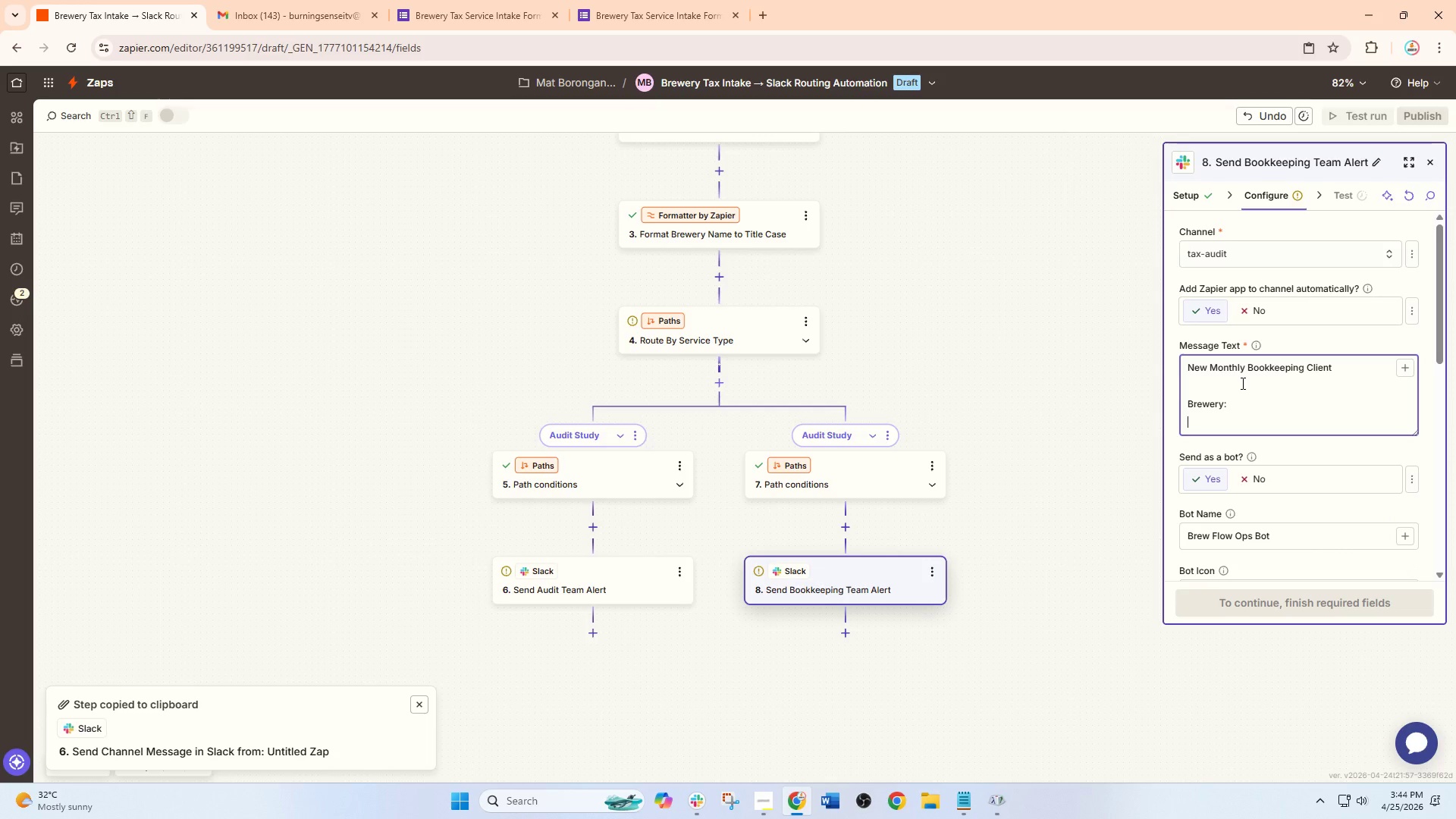 
 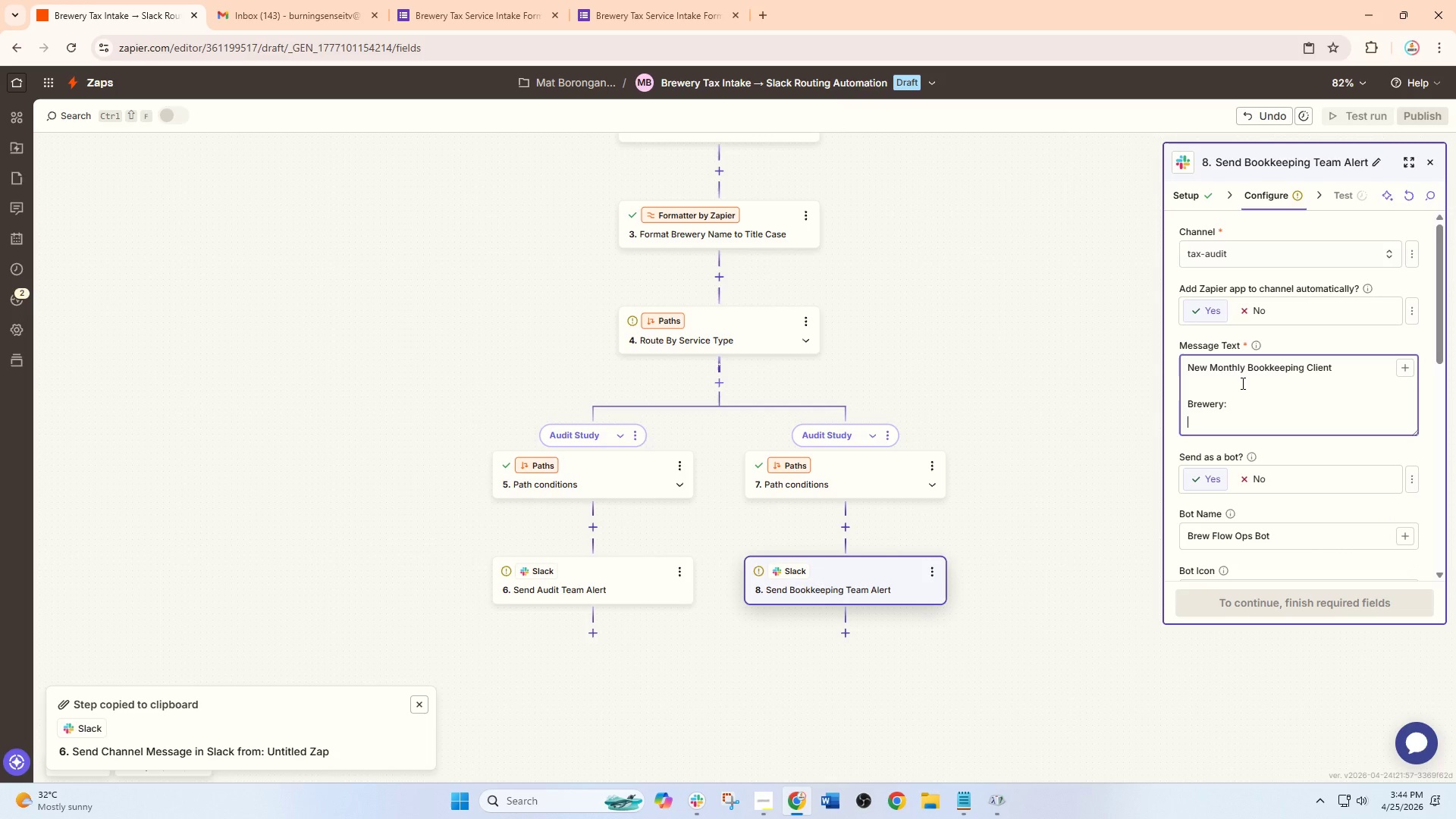 
key(Enter)
 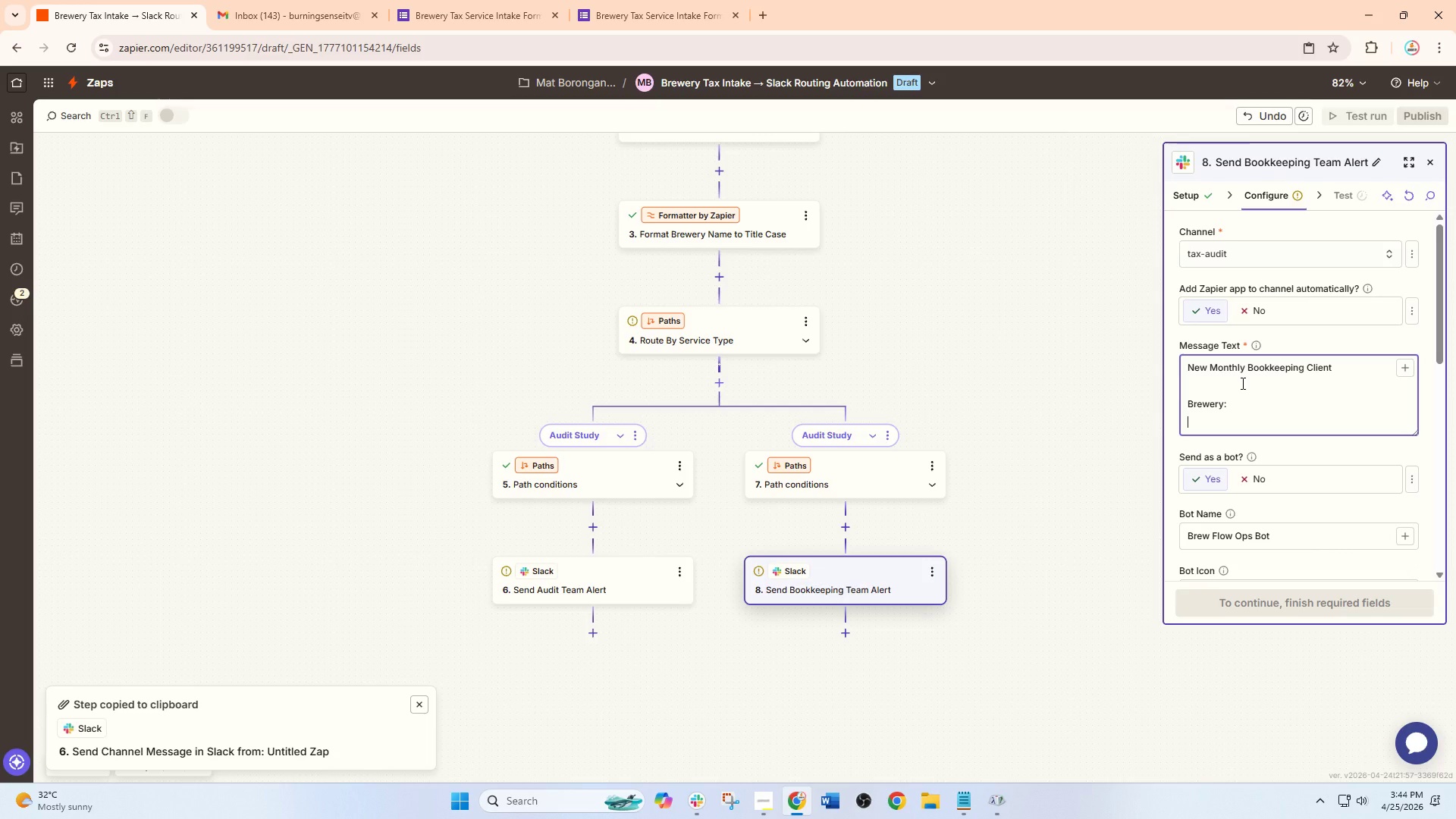 
type(Primary Contact:)
 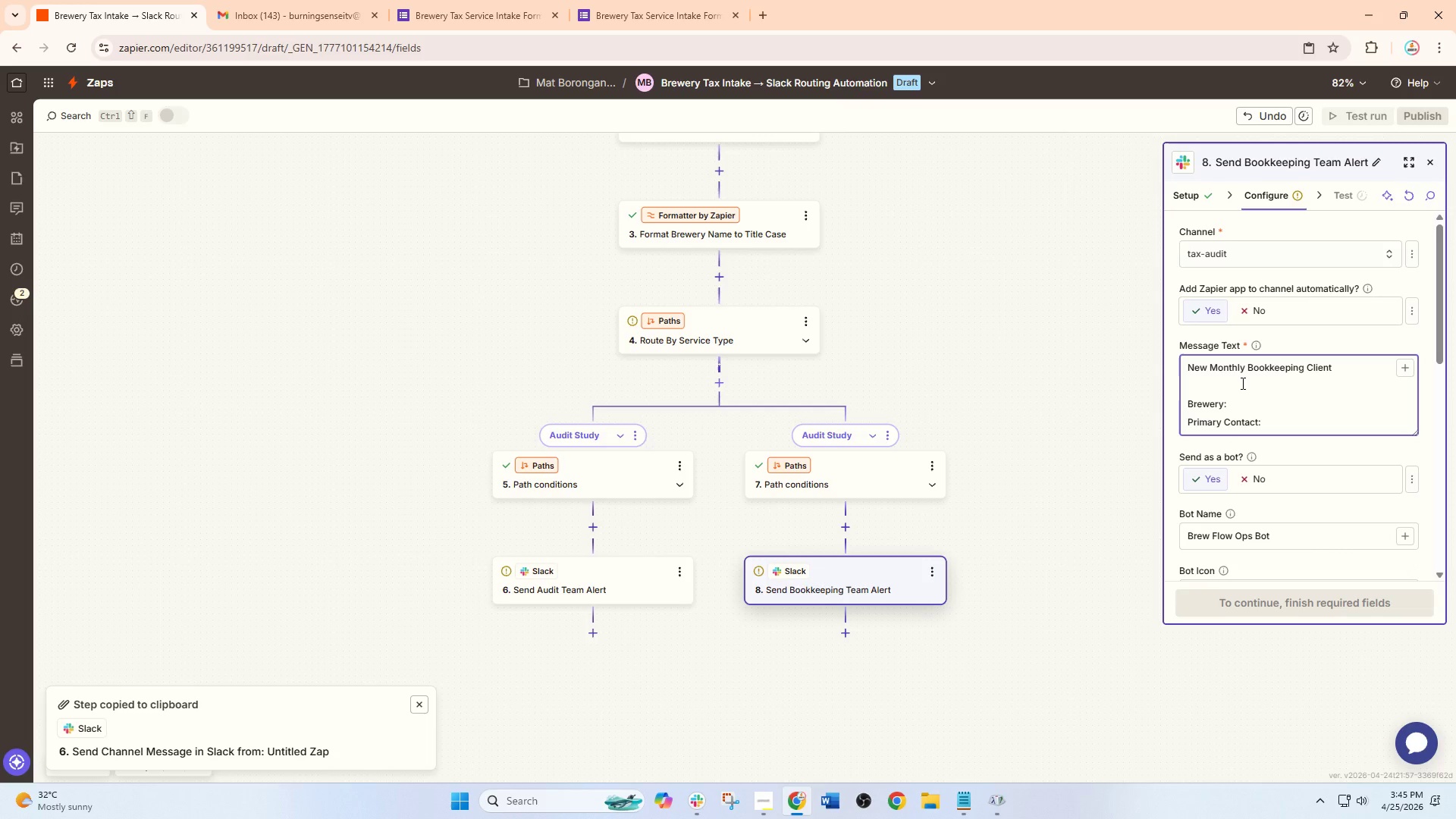 
key(Enter)
 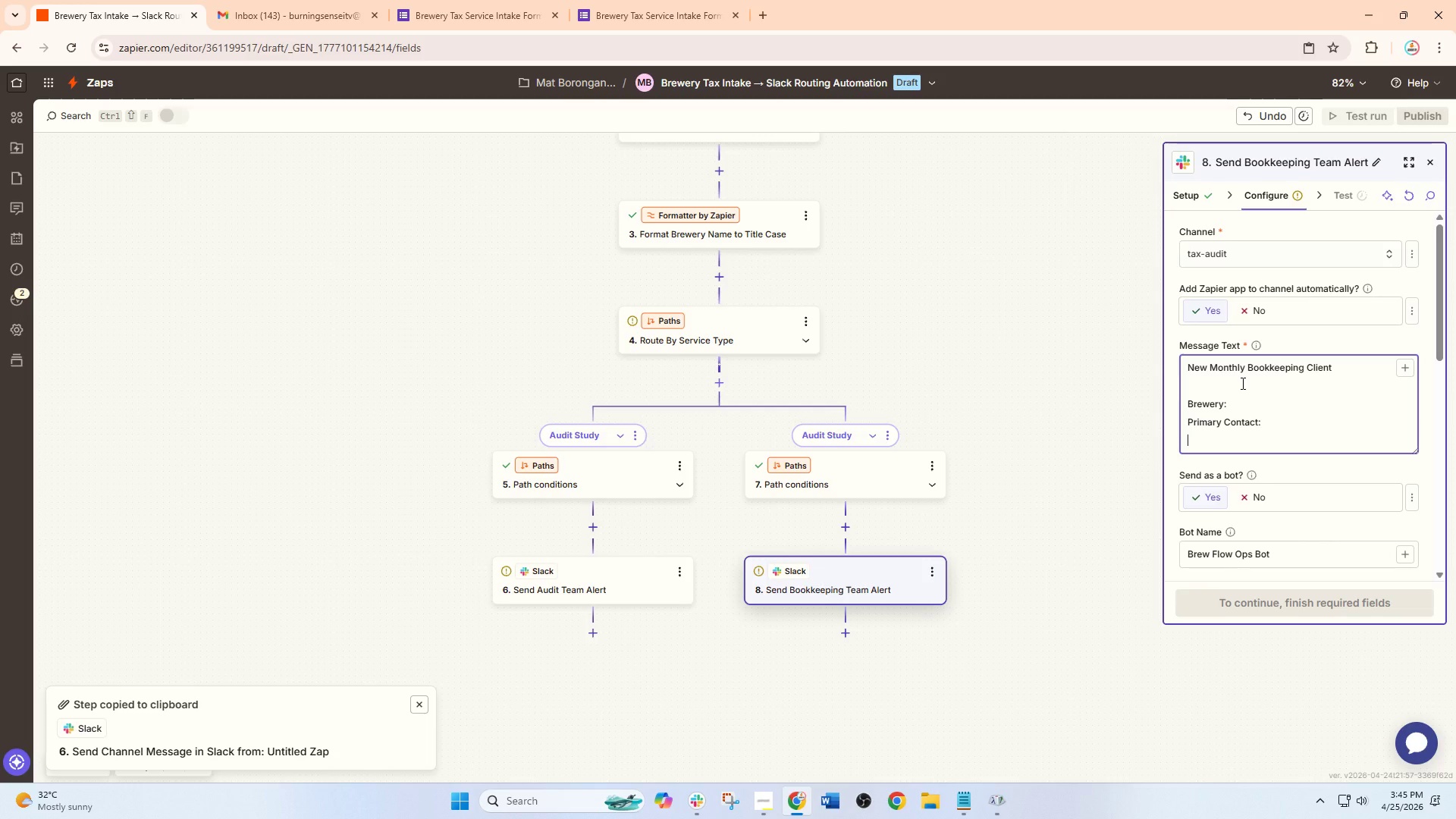 
type(Email:)
 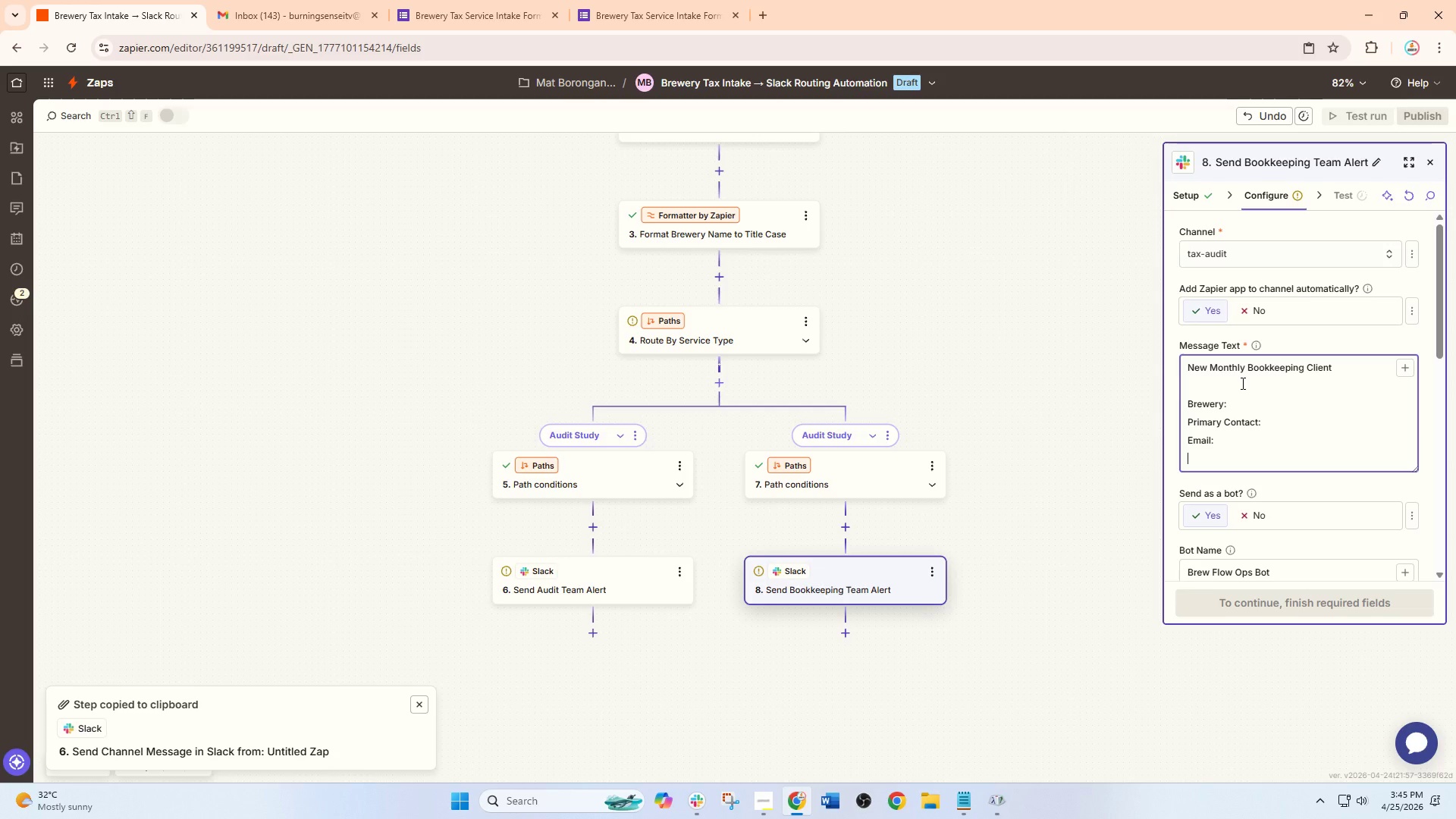 
 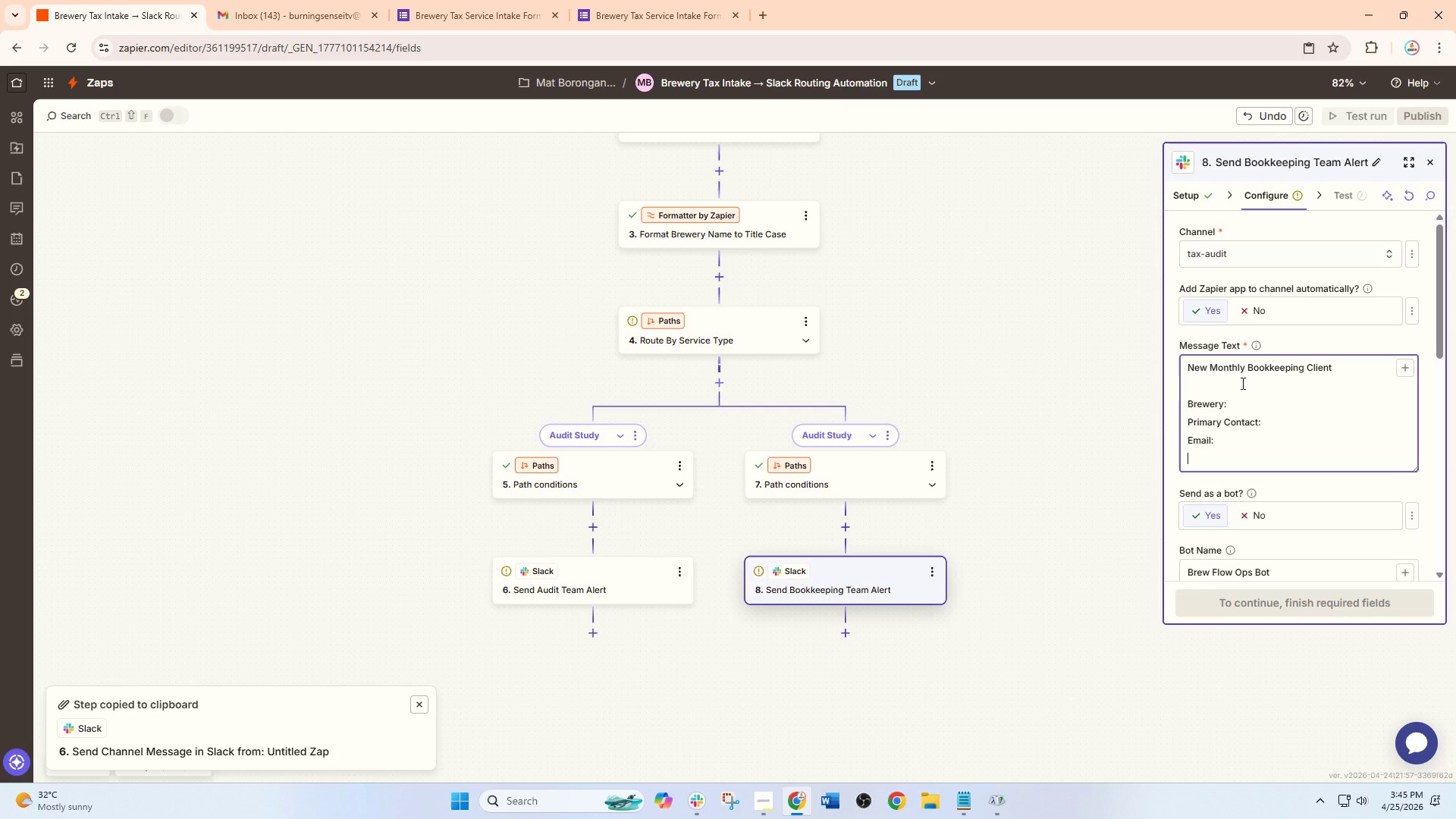 
key(Enter)
 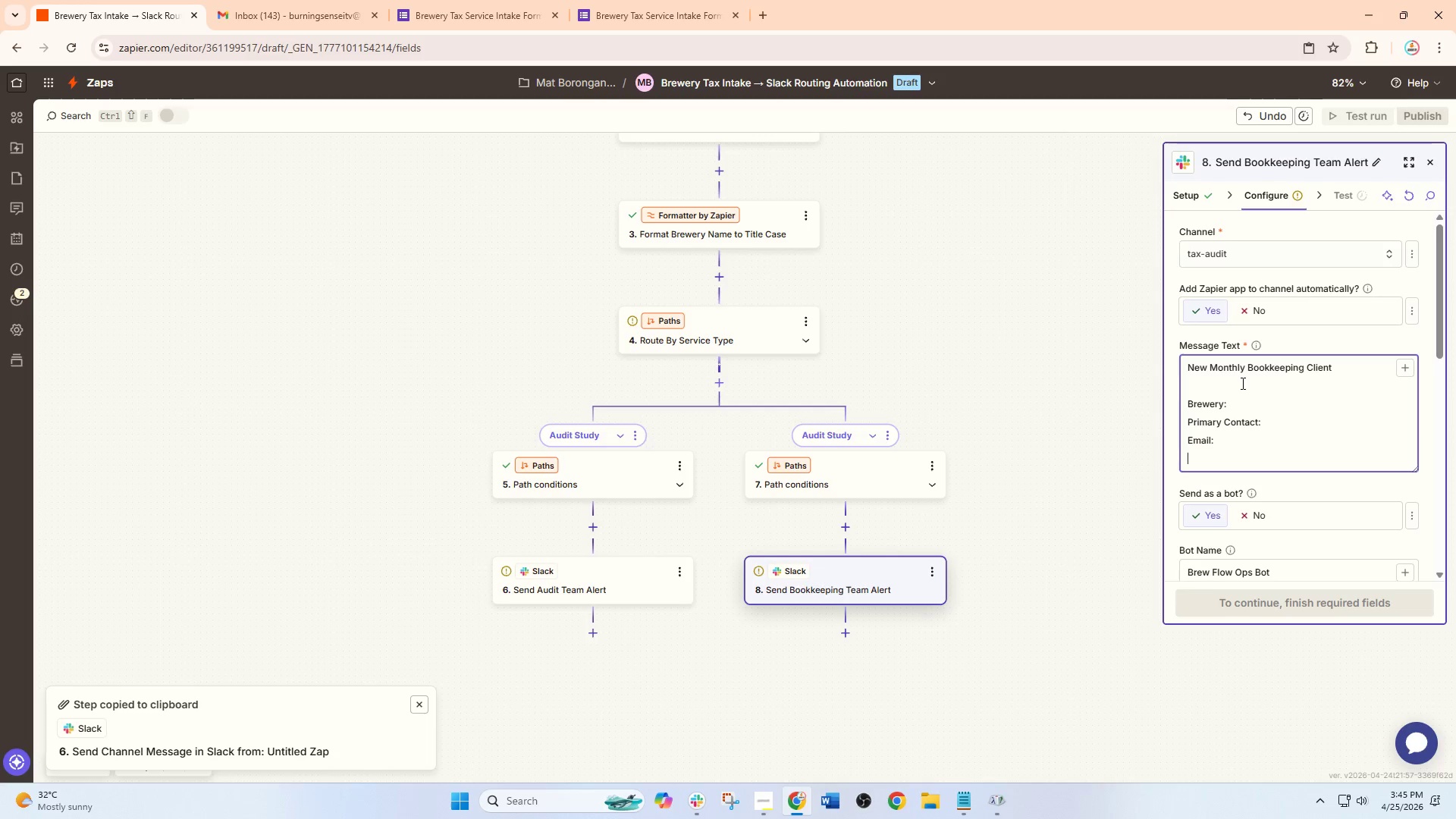 
type(Annual Production:)
 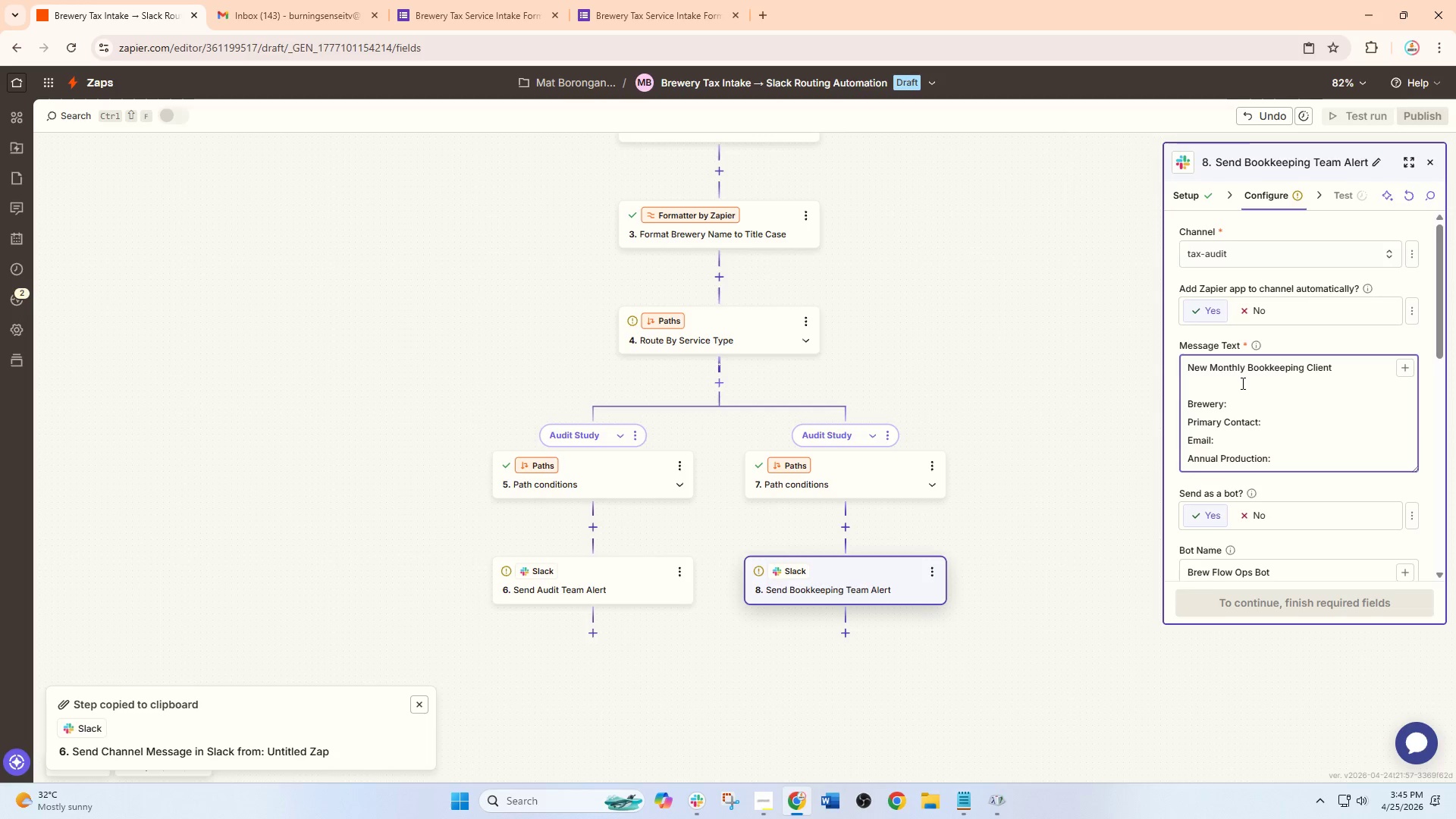 
wait(5.03)
 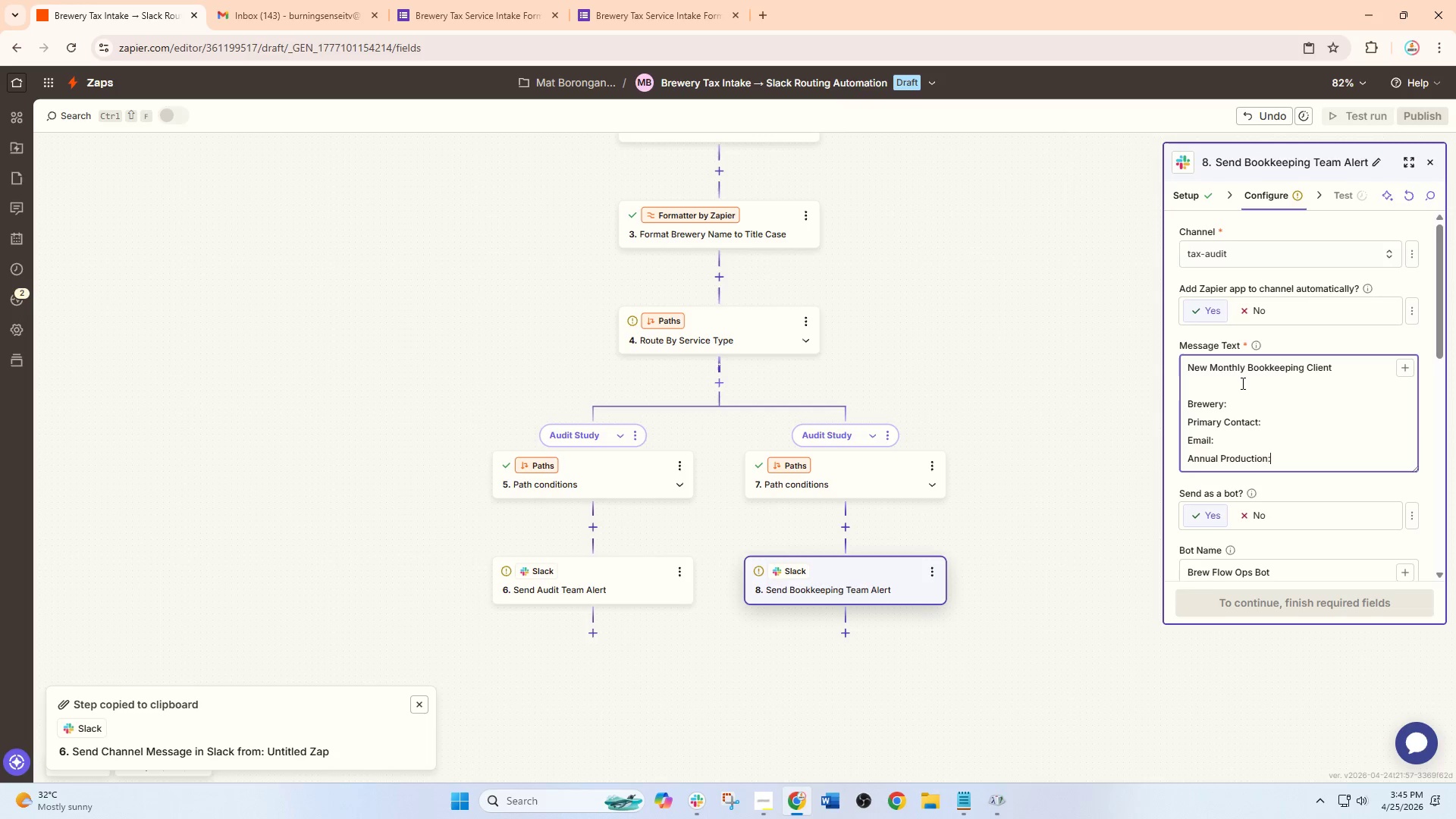 
key(Enter)
 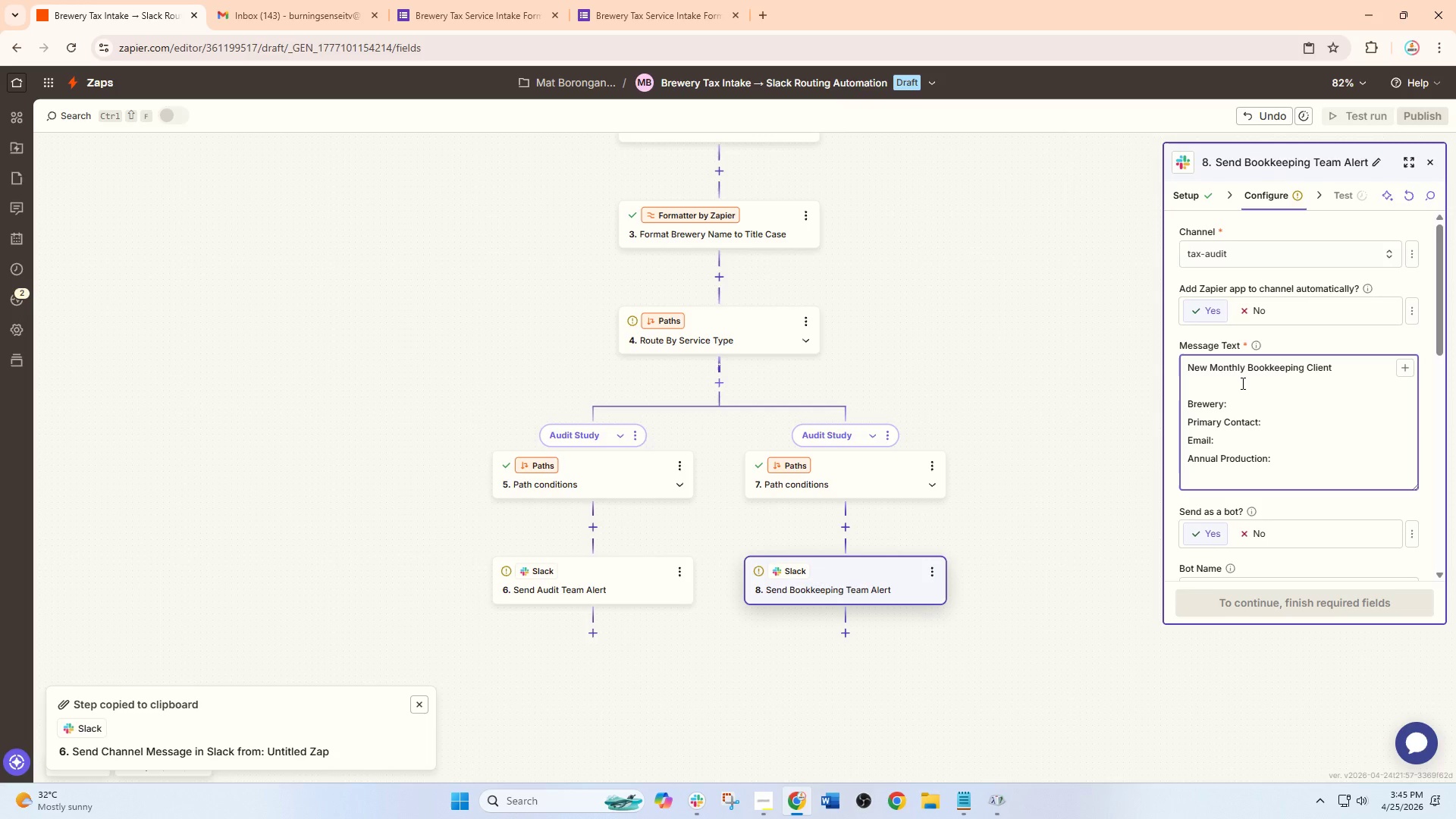 
type(Requested Service:)
 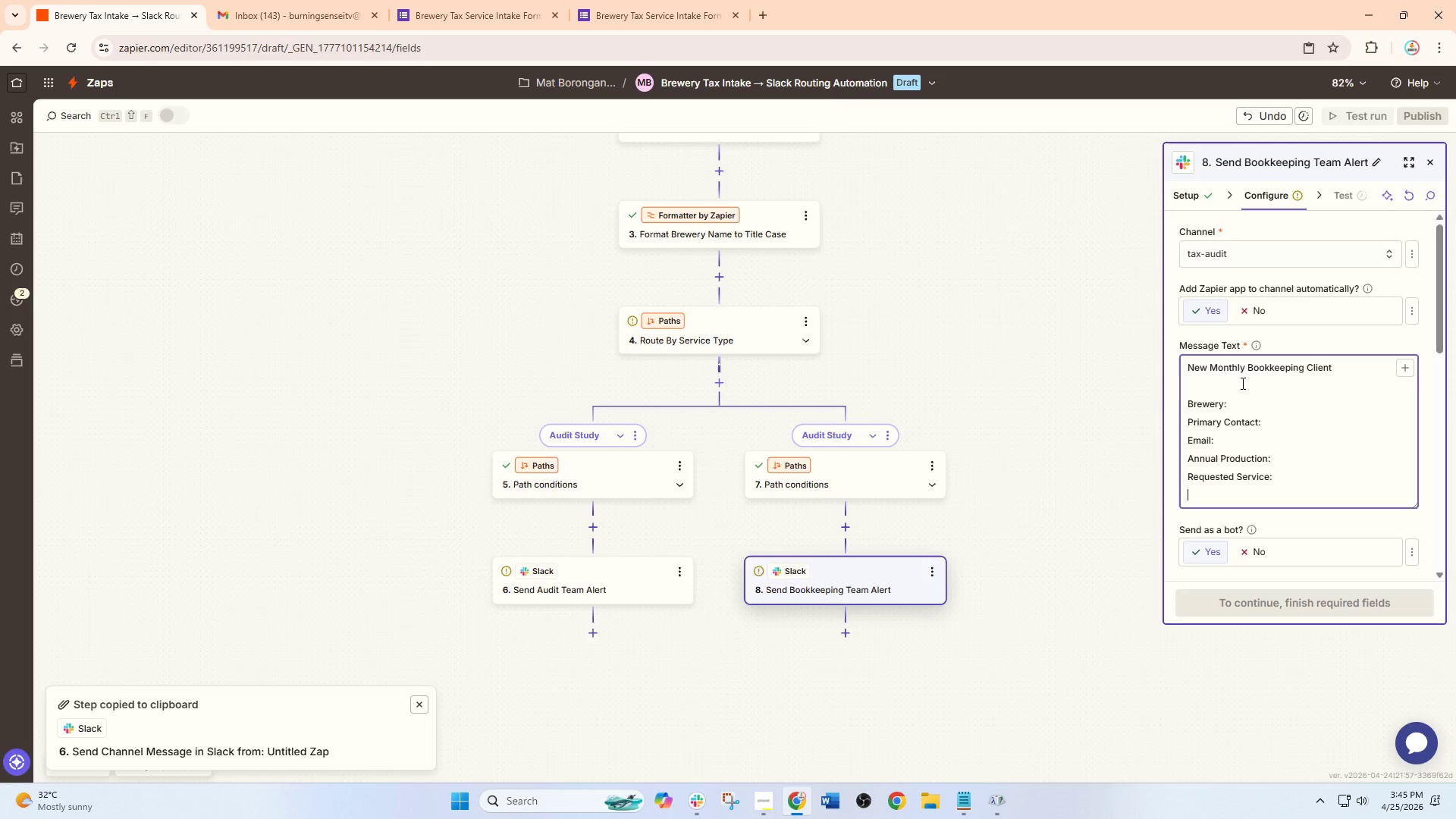 
 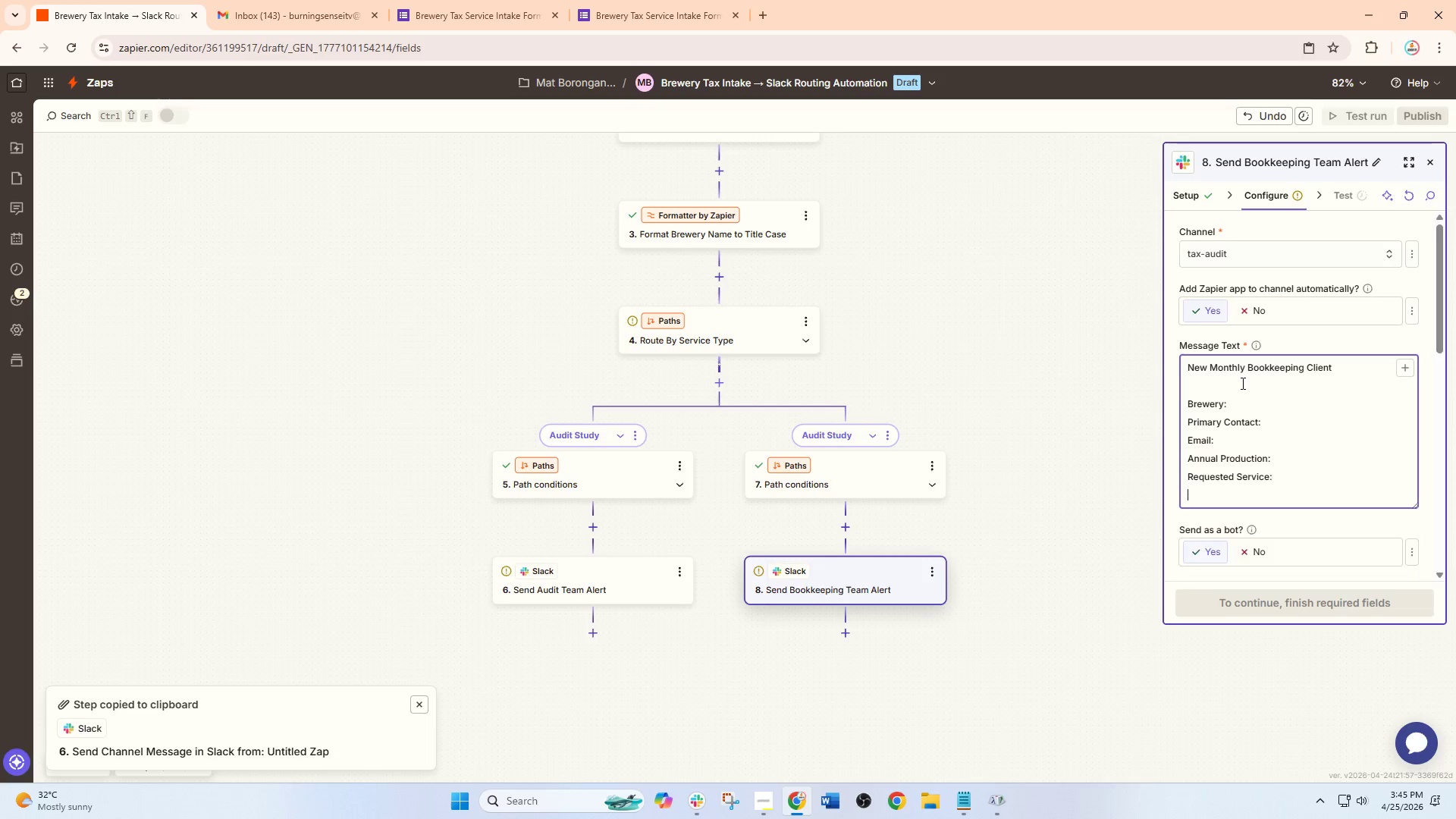 
key(Enter)
 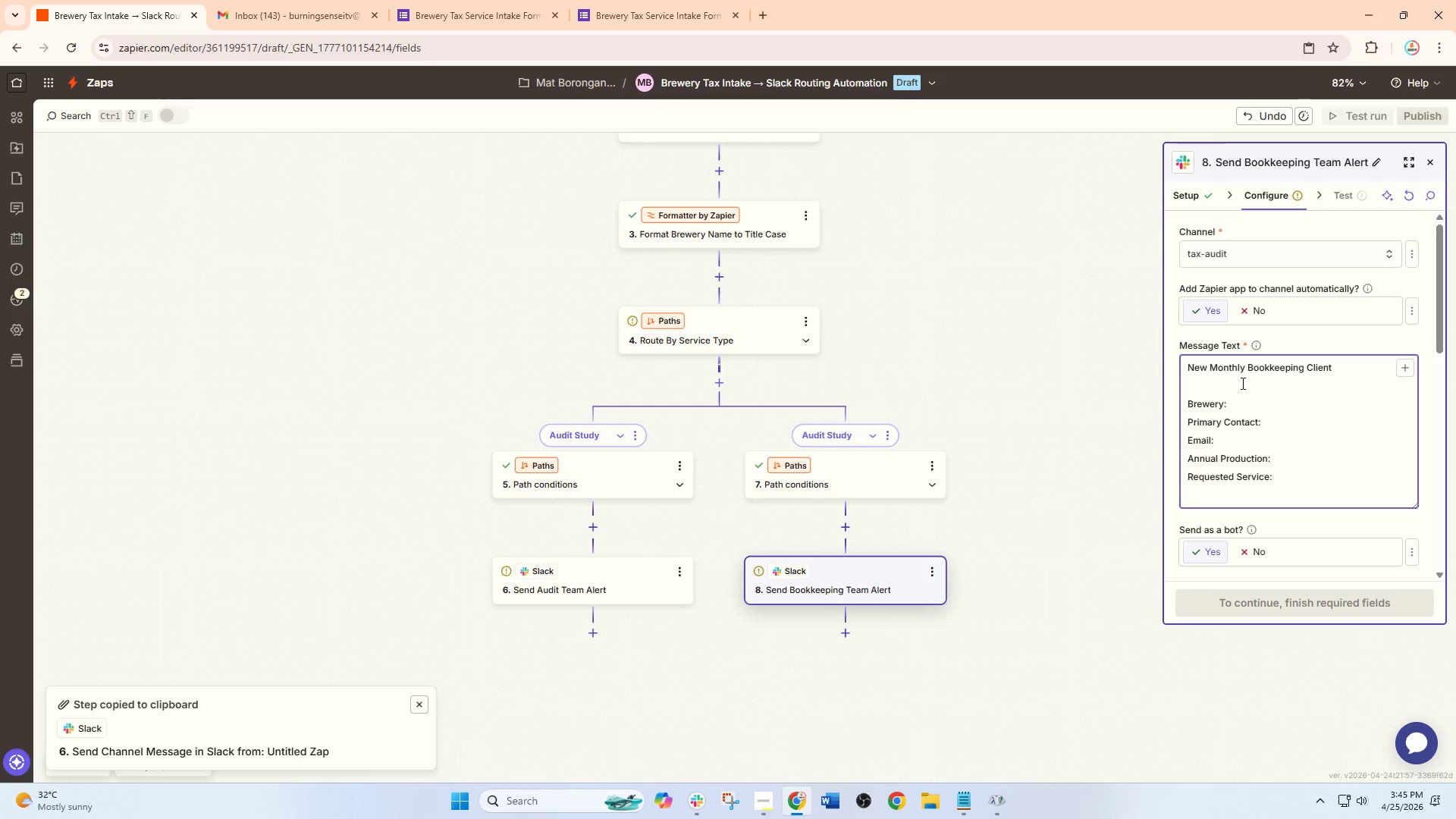 
key(Enter)
 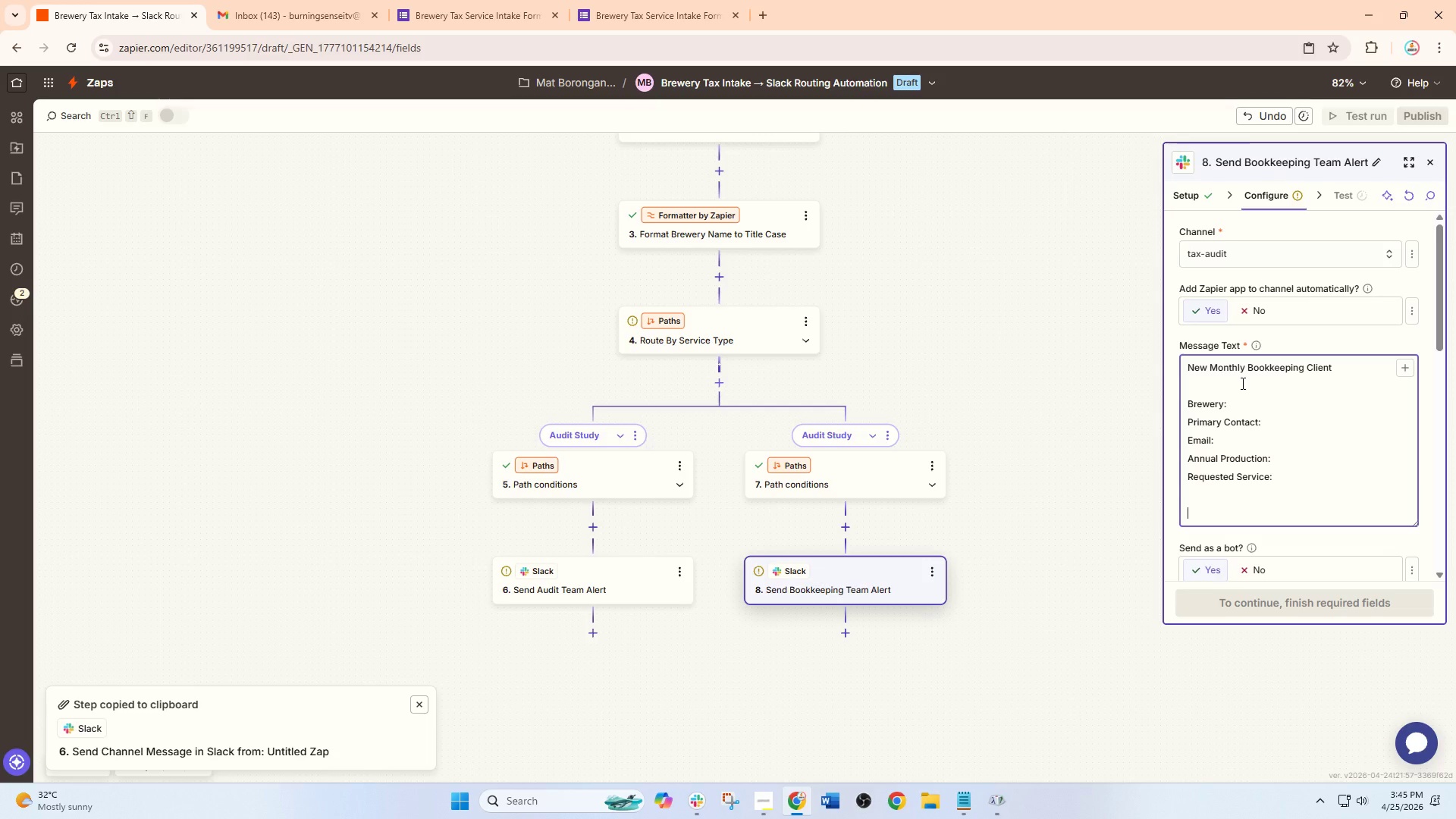 
type(Please begin onboarding anf)
key(Backspace)
type(d bookkeeping setup for this new clientr)
 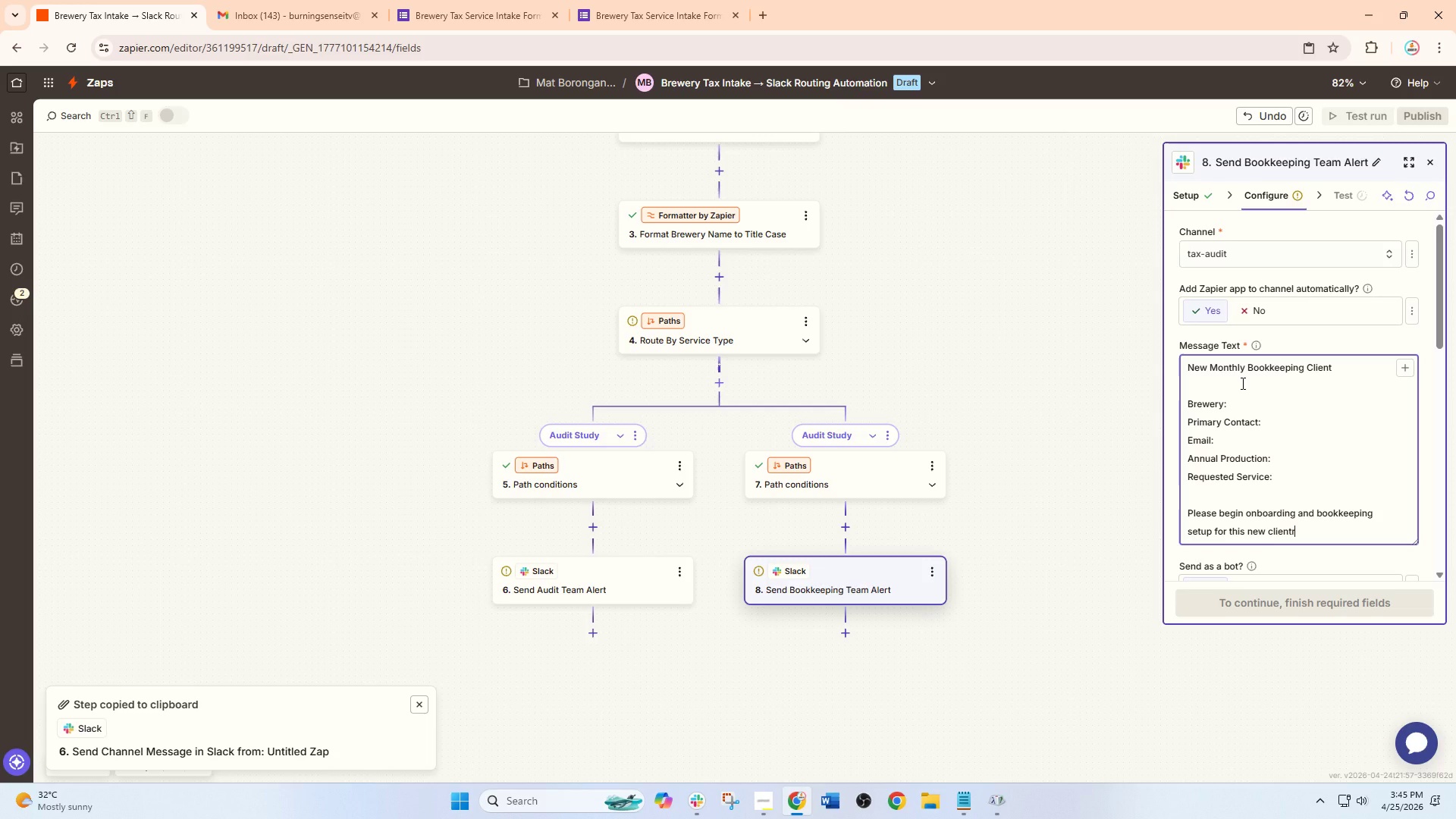 
key(Backspace)
 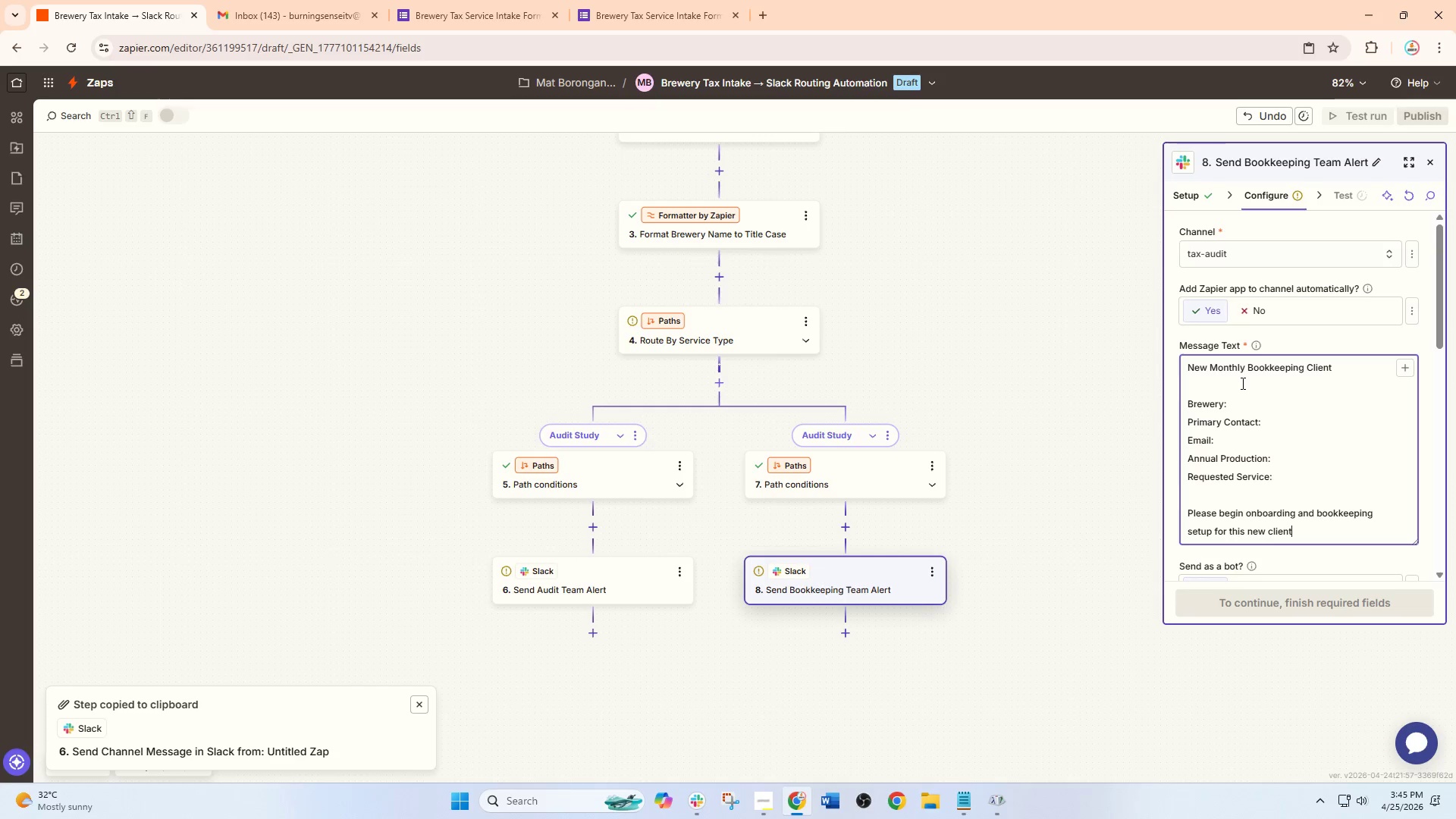 
scroll: coordinate [1291, 427], scroll_direction: up, amount: 1.0
 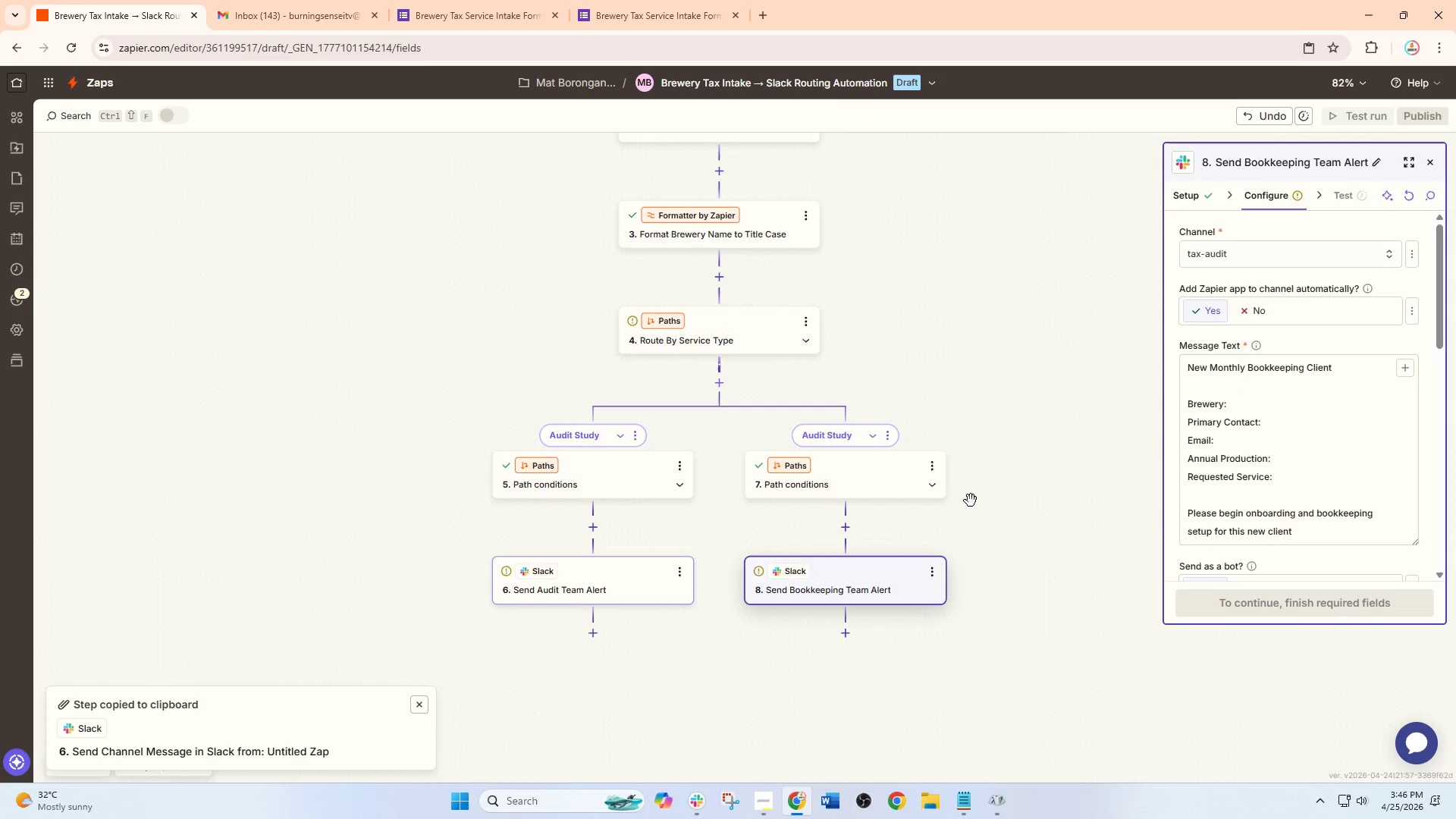 
left_click([617, 581])
 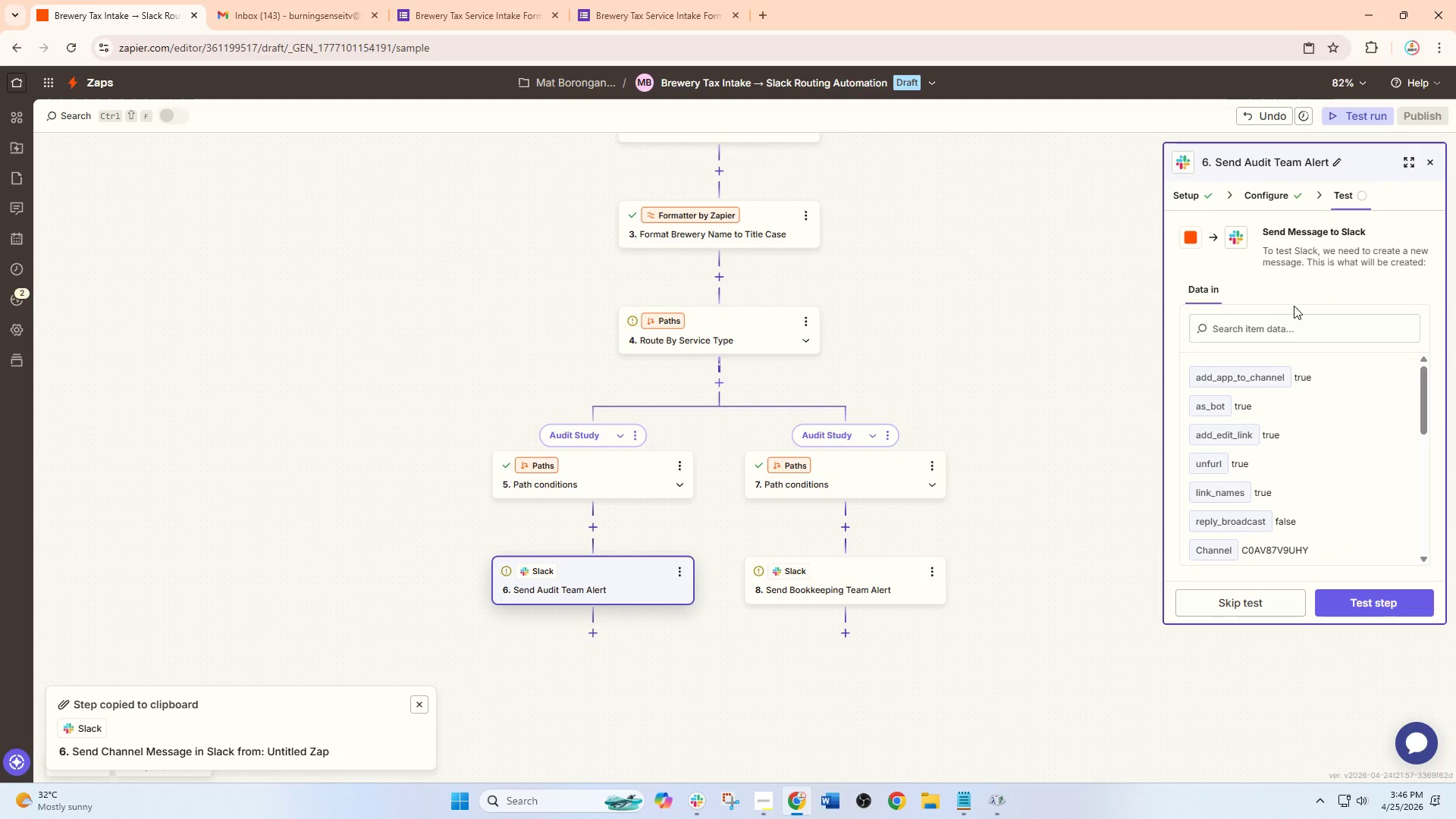 
left_click([1263, 198])
 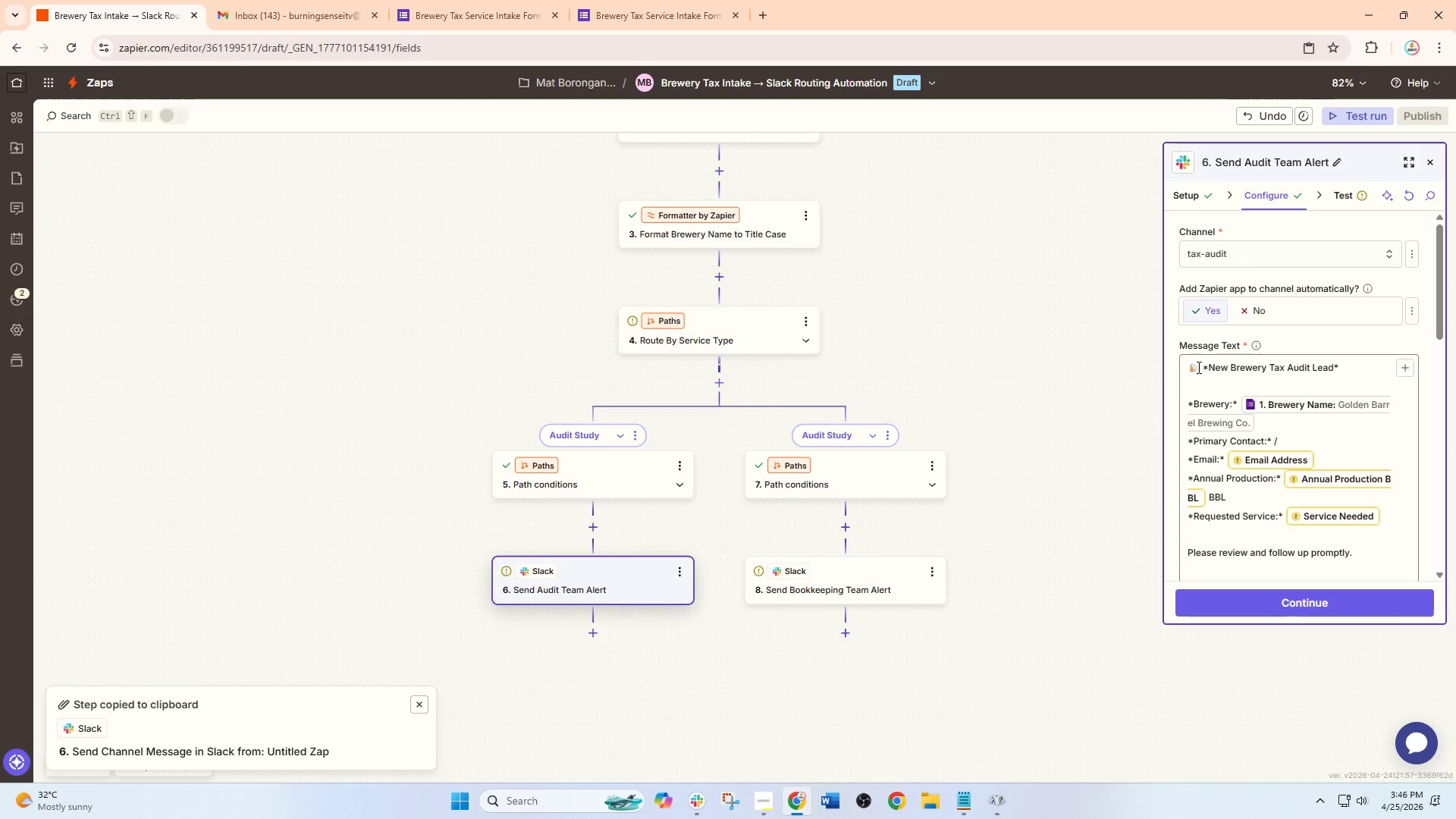 
left_click([1192, 367])
 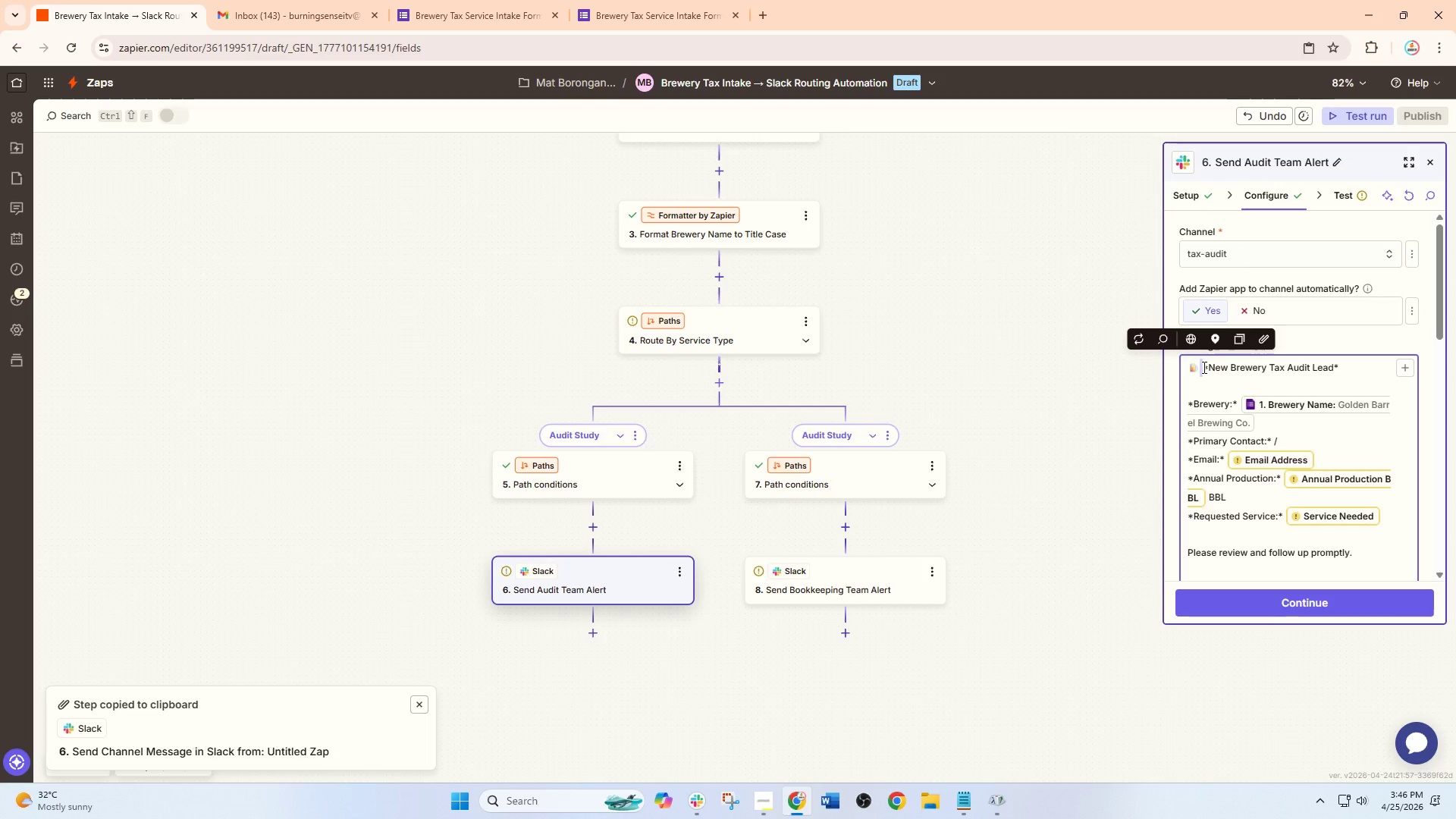 
left_click([1214, 375])
 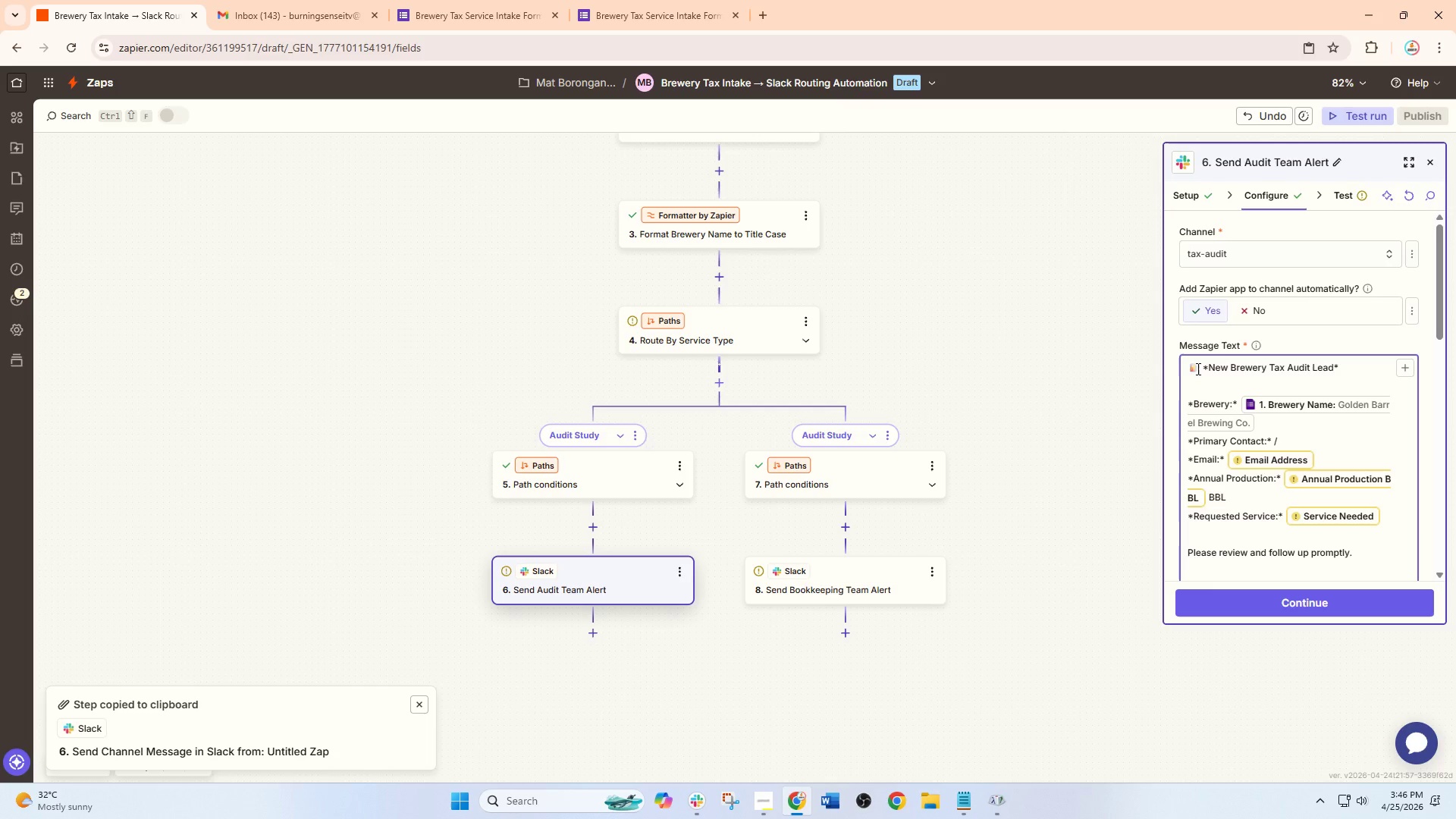 
left_click_drag(start_coordinate=[1197, 369], to_coordinate=[1183, 369])
 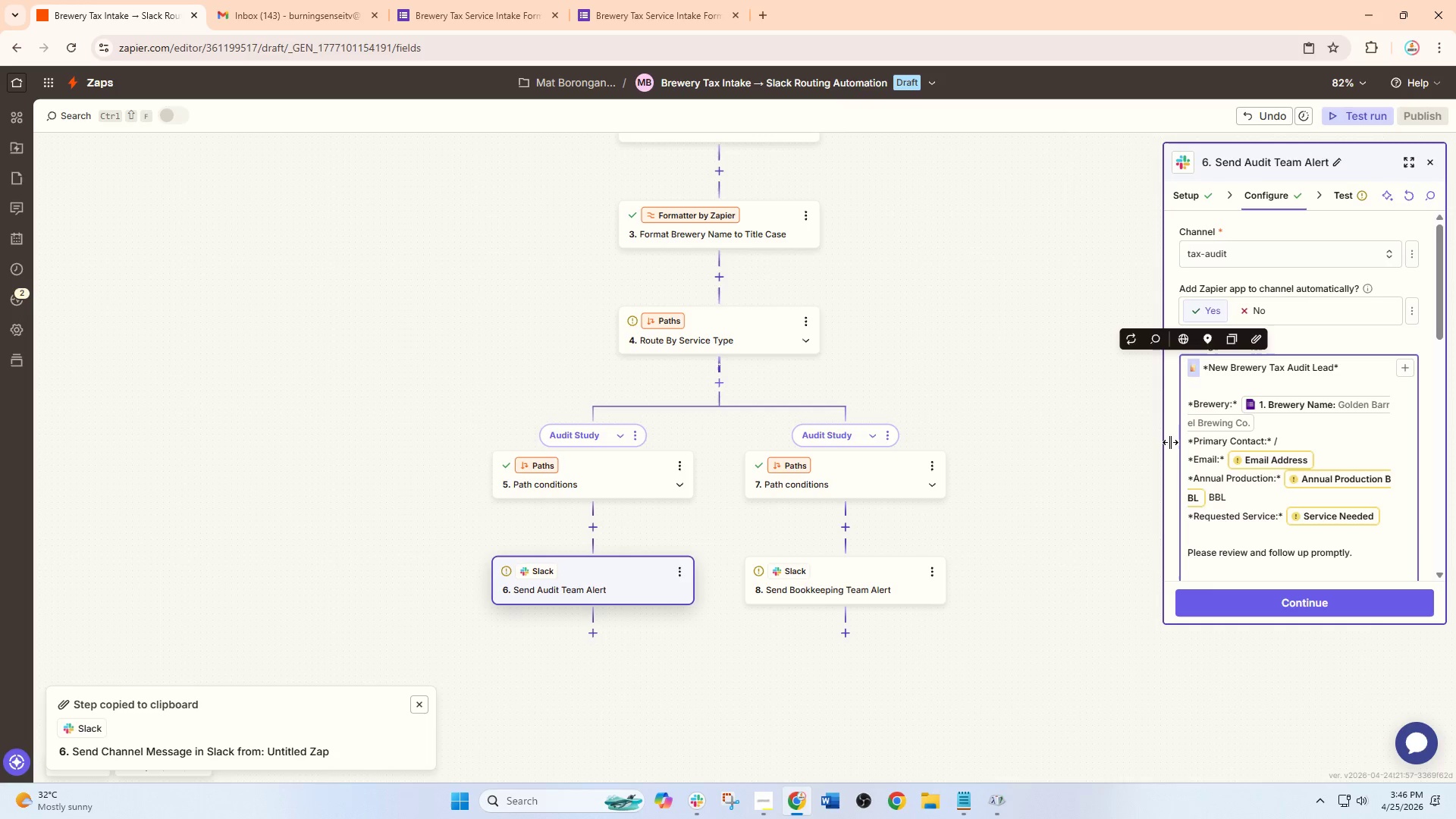 
key(Control+C)
 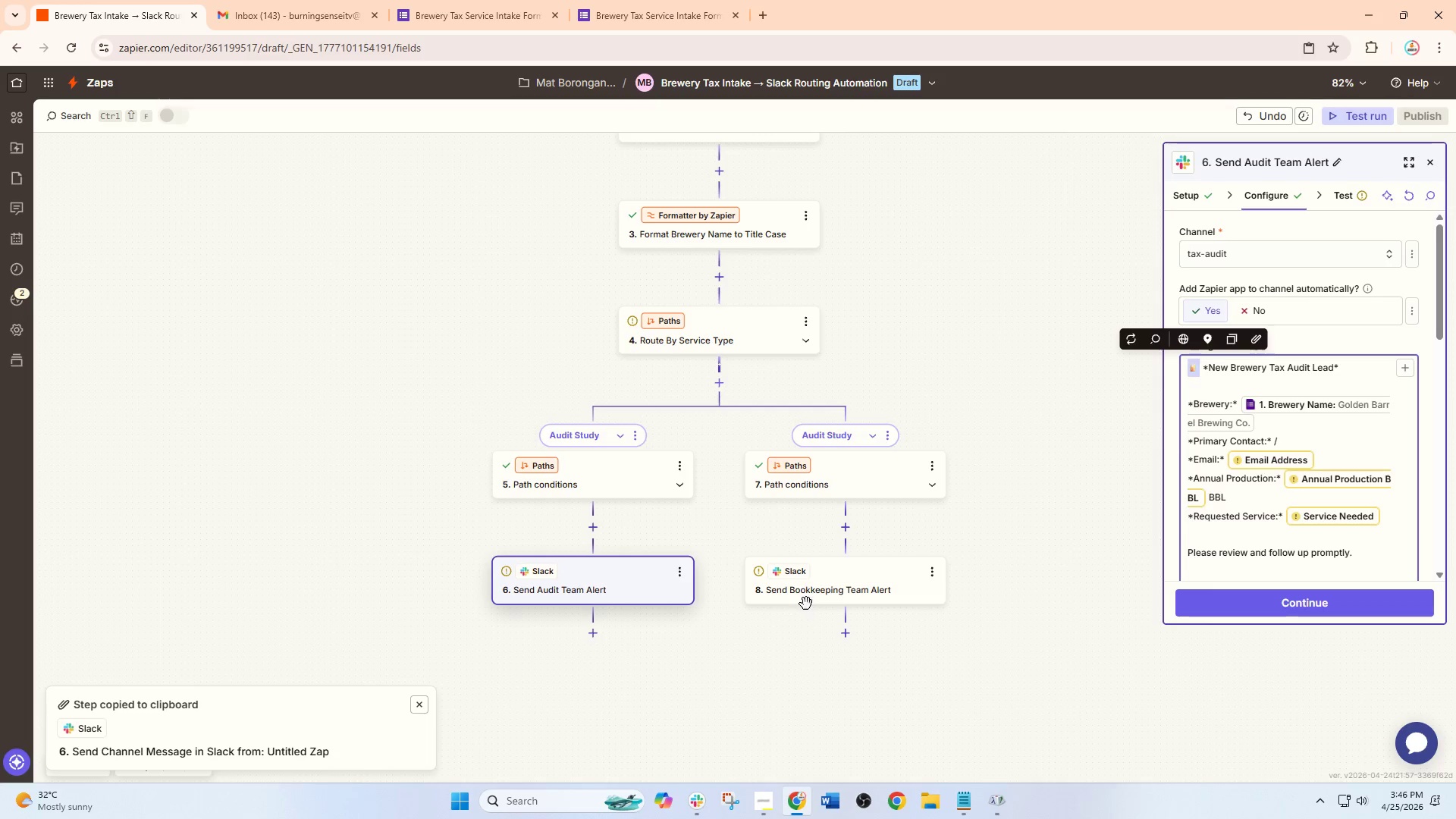 
left_click([815, 595])
 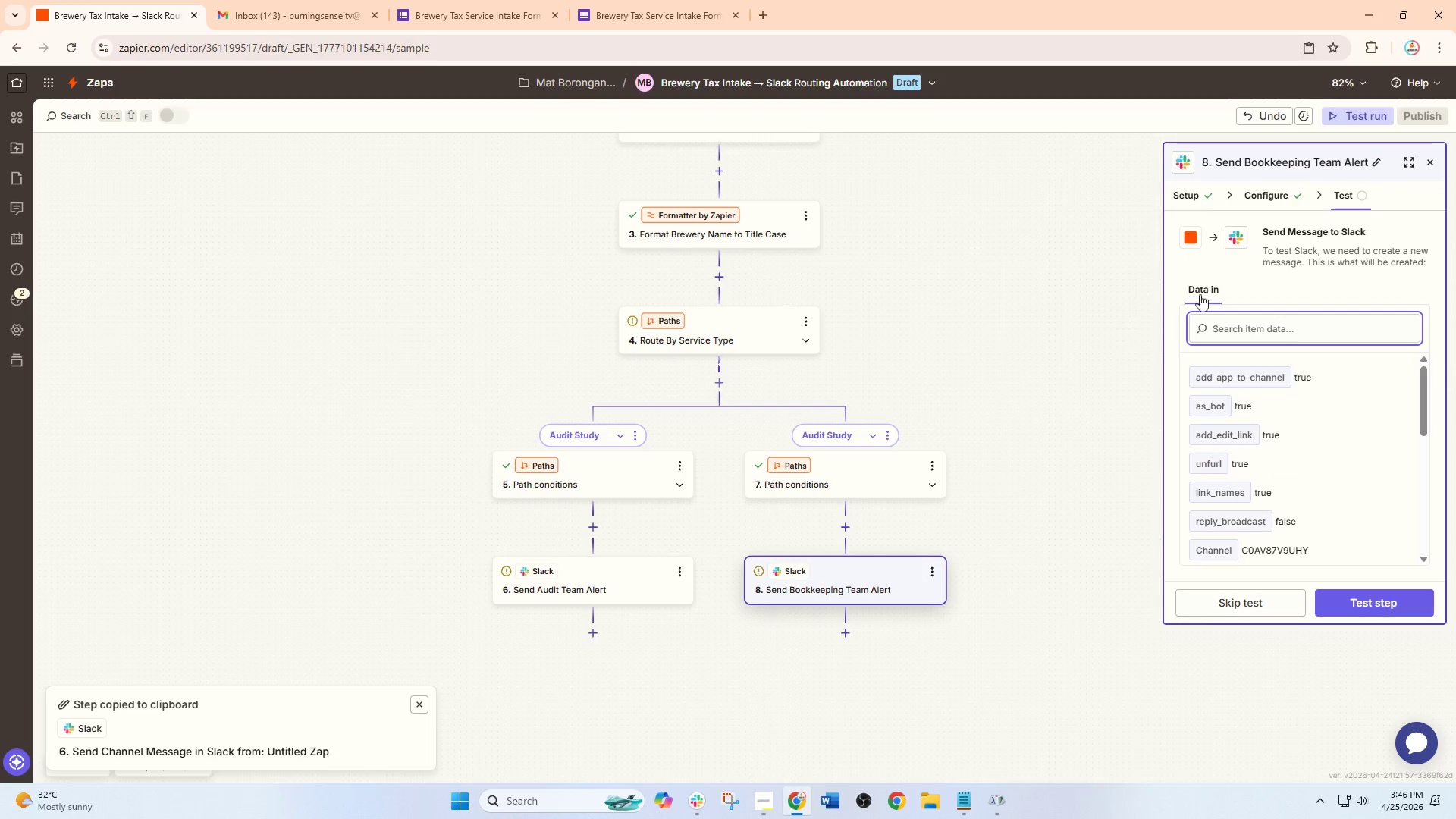 
left_click([1265, 192])
 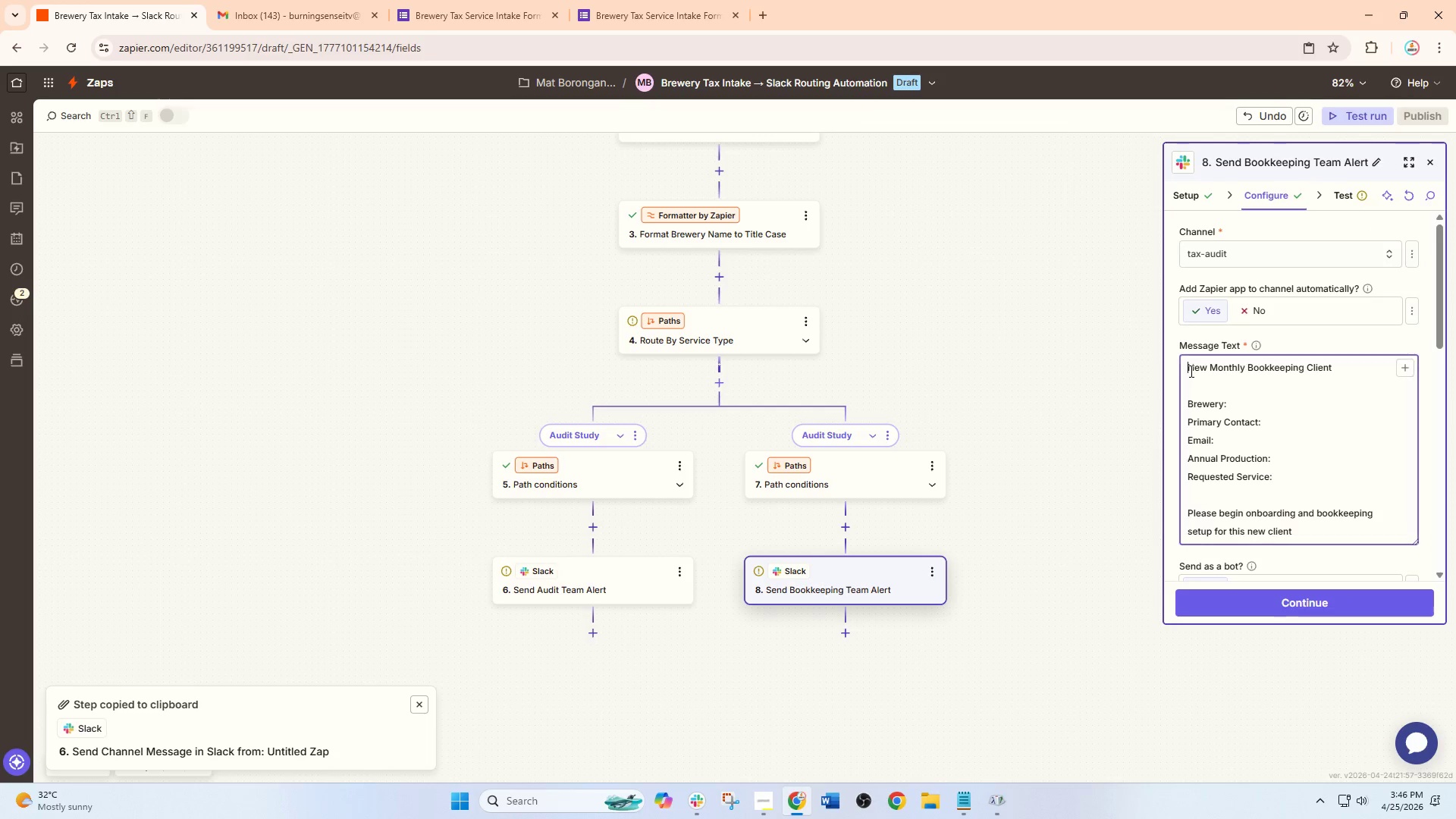 
key(Control+V)
 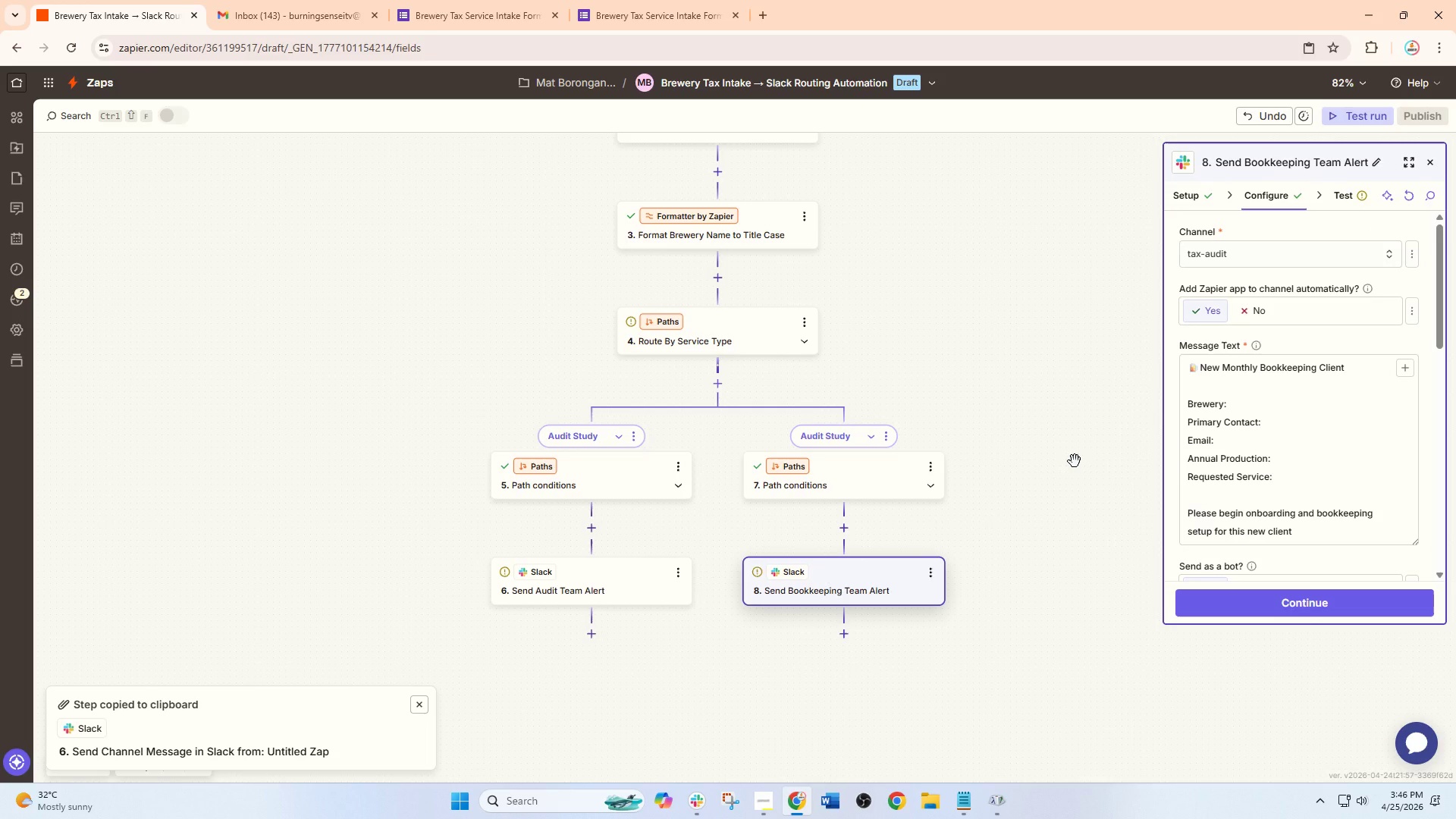 
wait(17.67)
 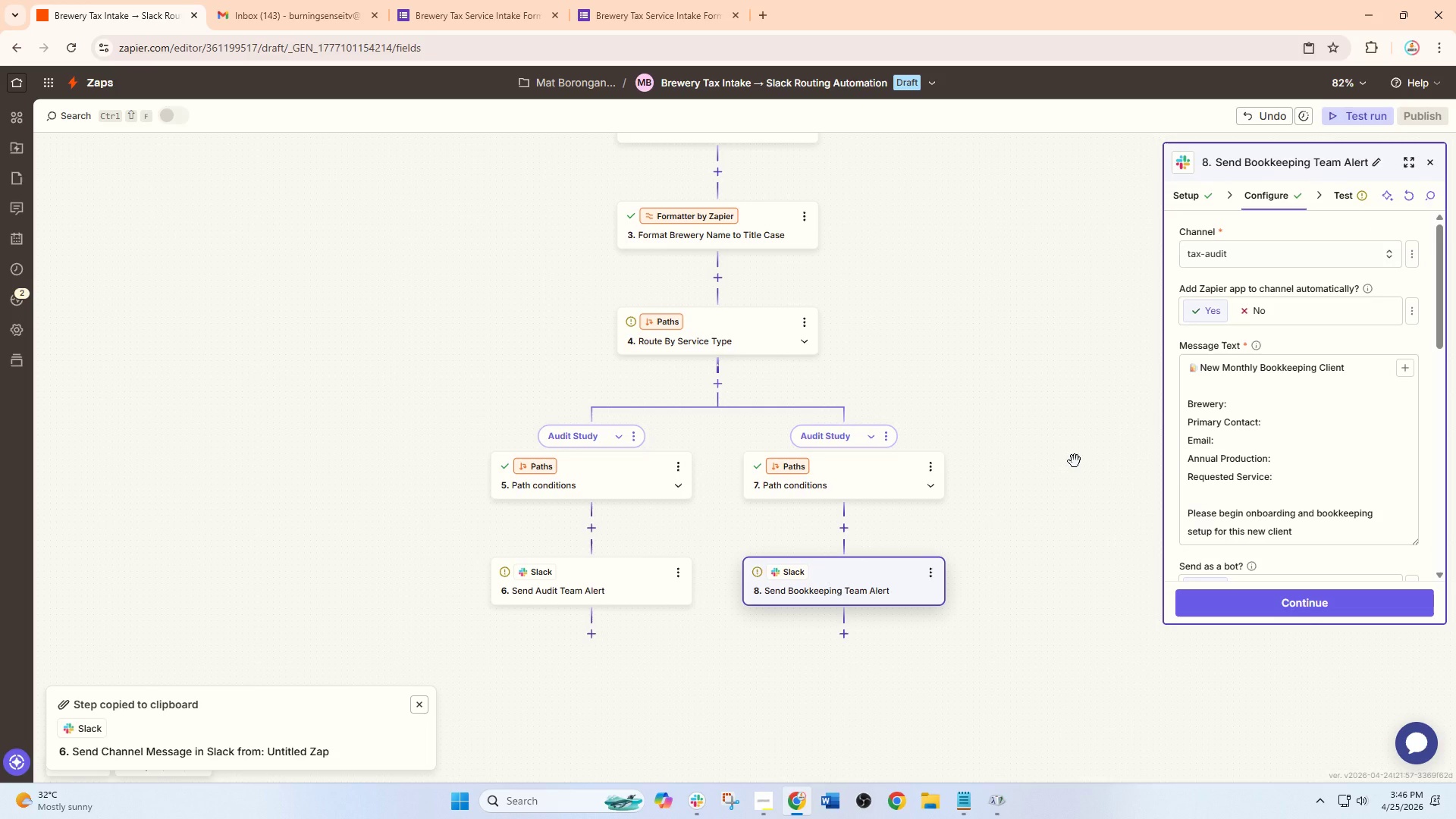 
left_click([1202, 372])
 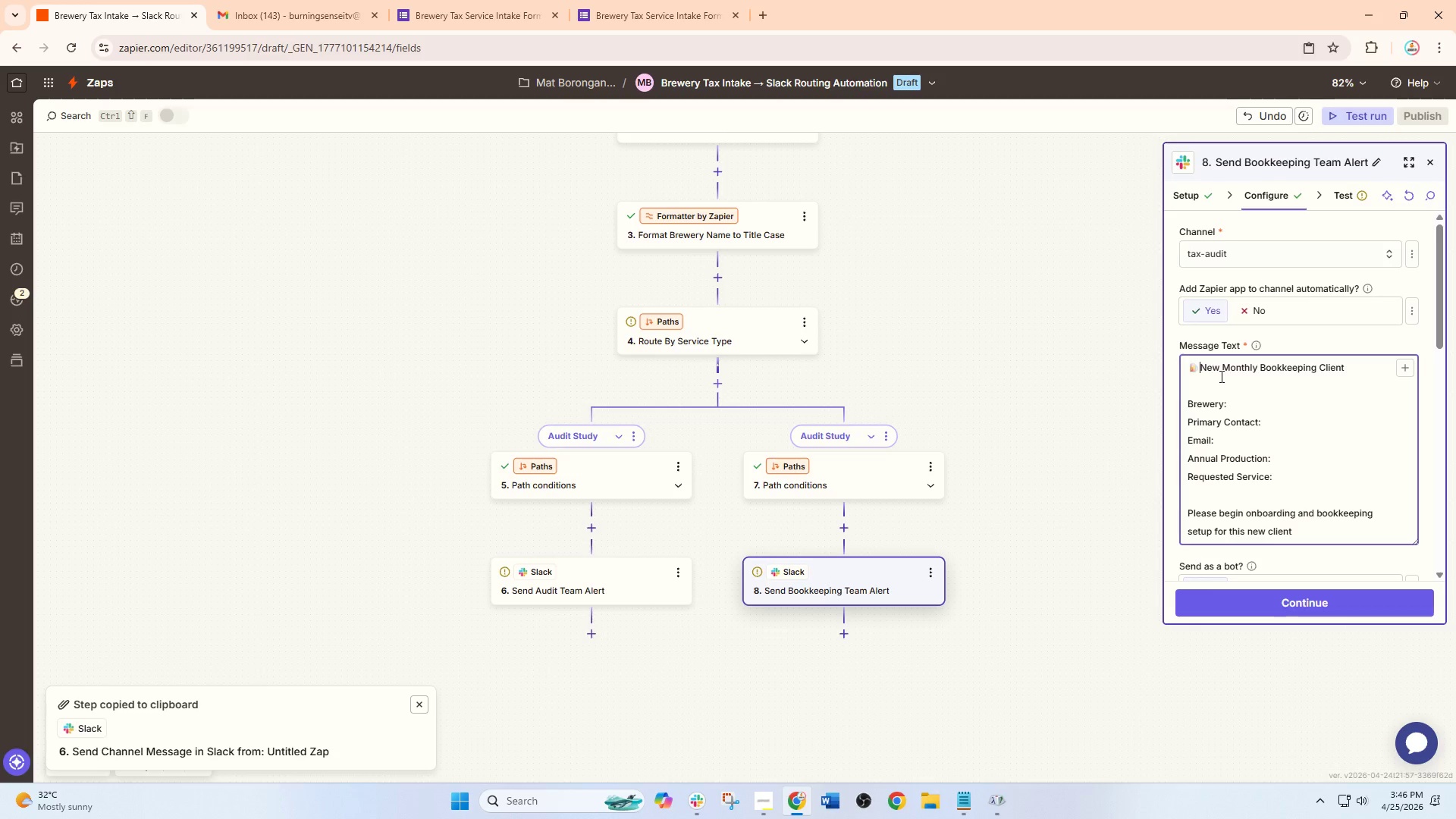 
key(Space)
 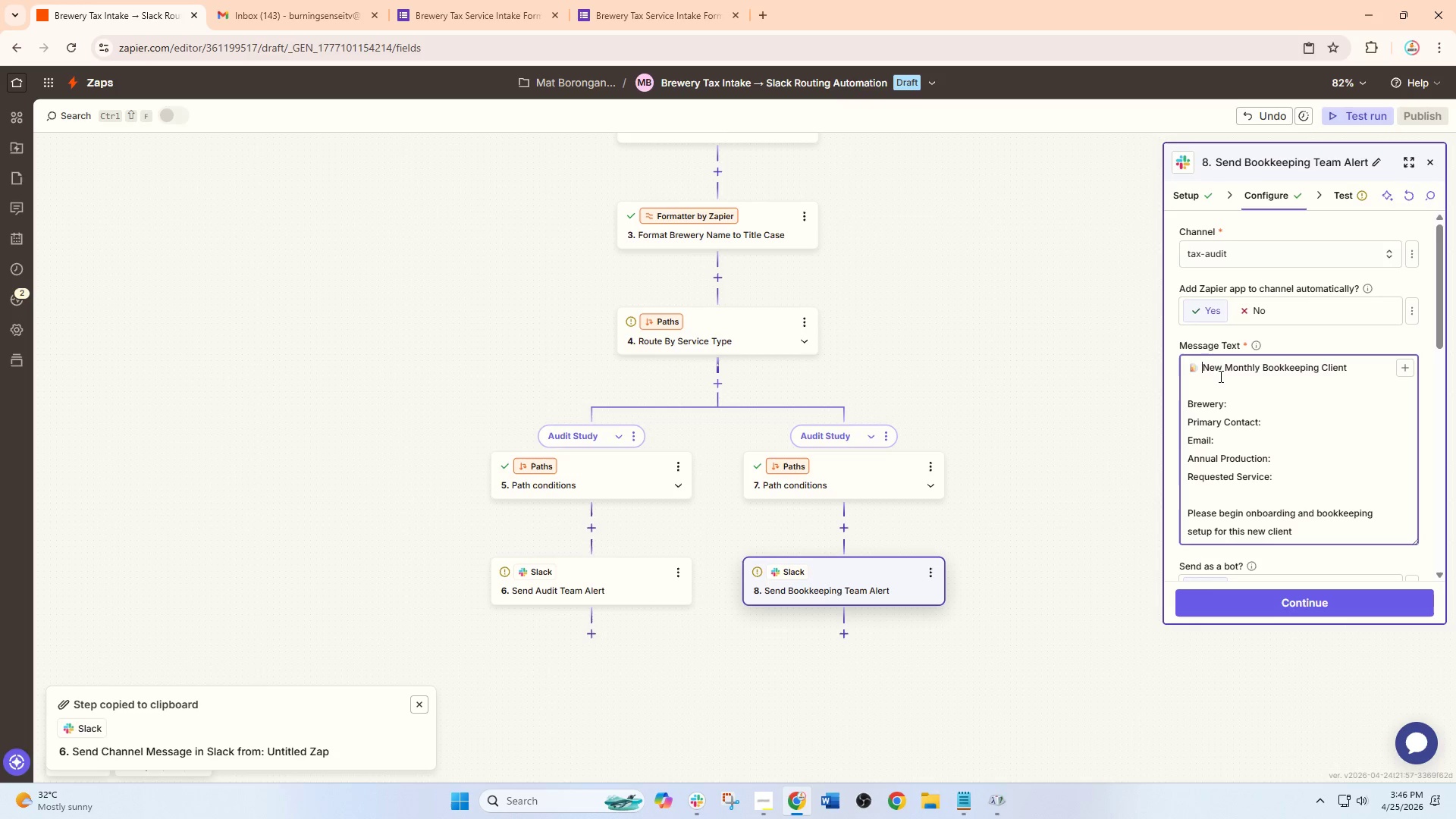 
key(Shift+Semicolon)
 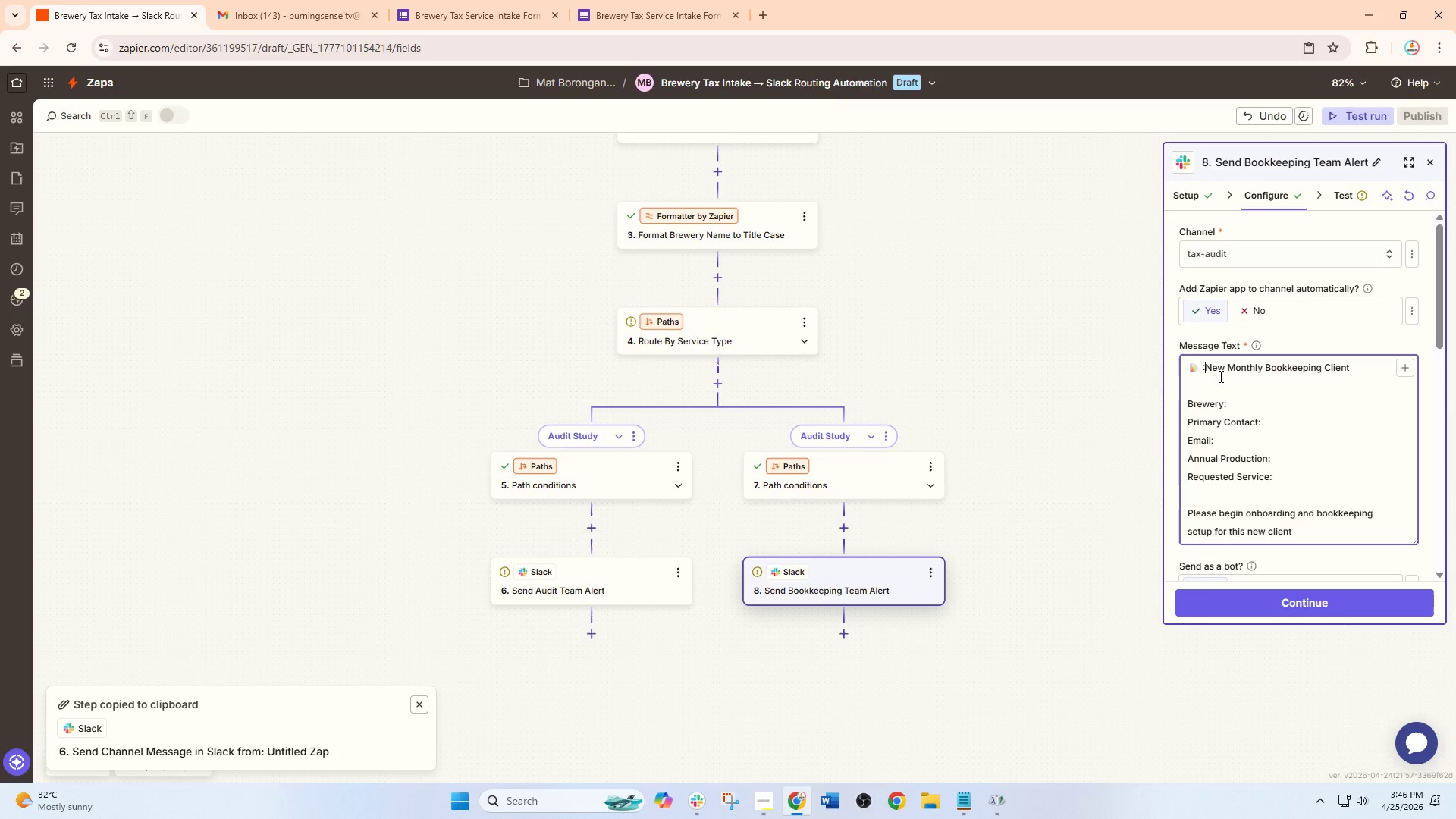 
wait(22.3)
 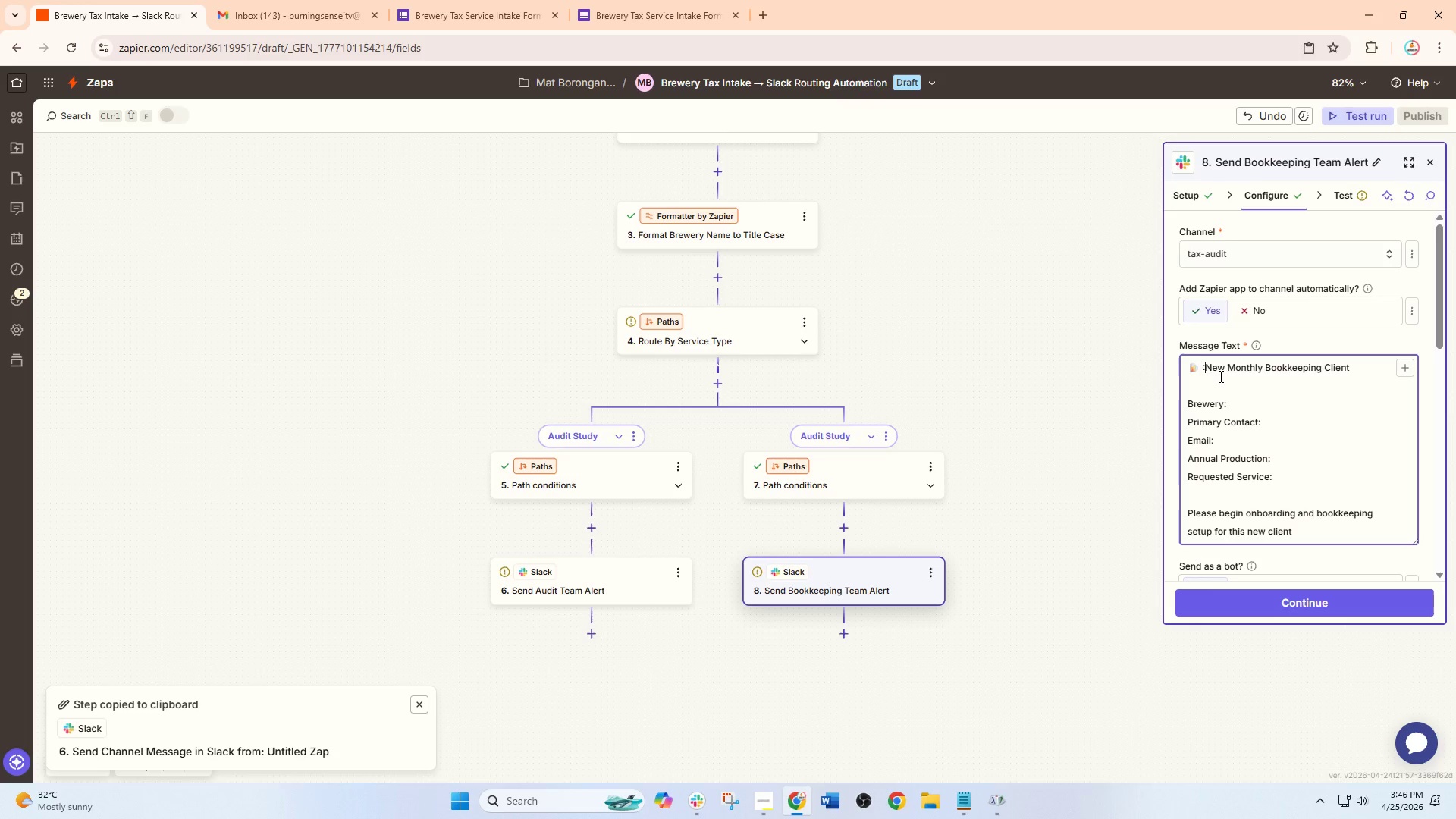 
left_click([599, 582])
 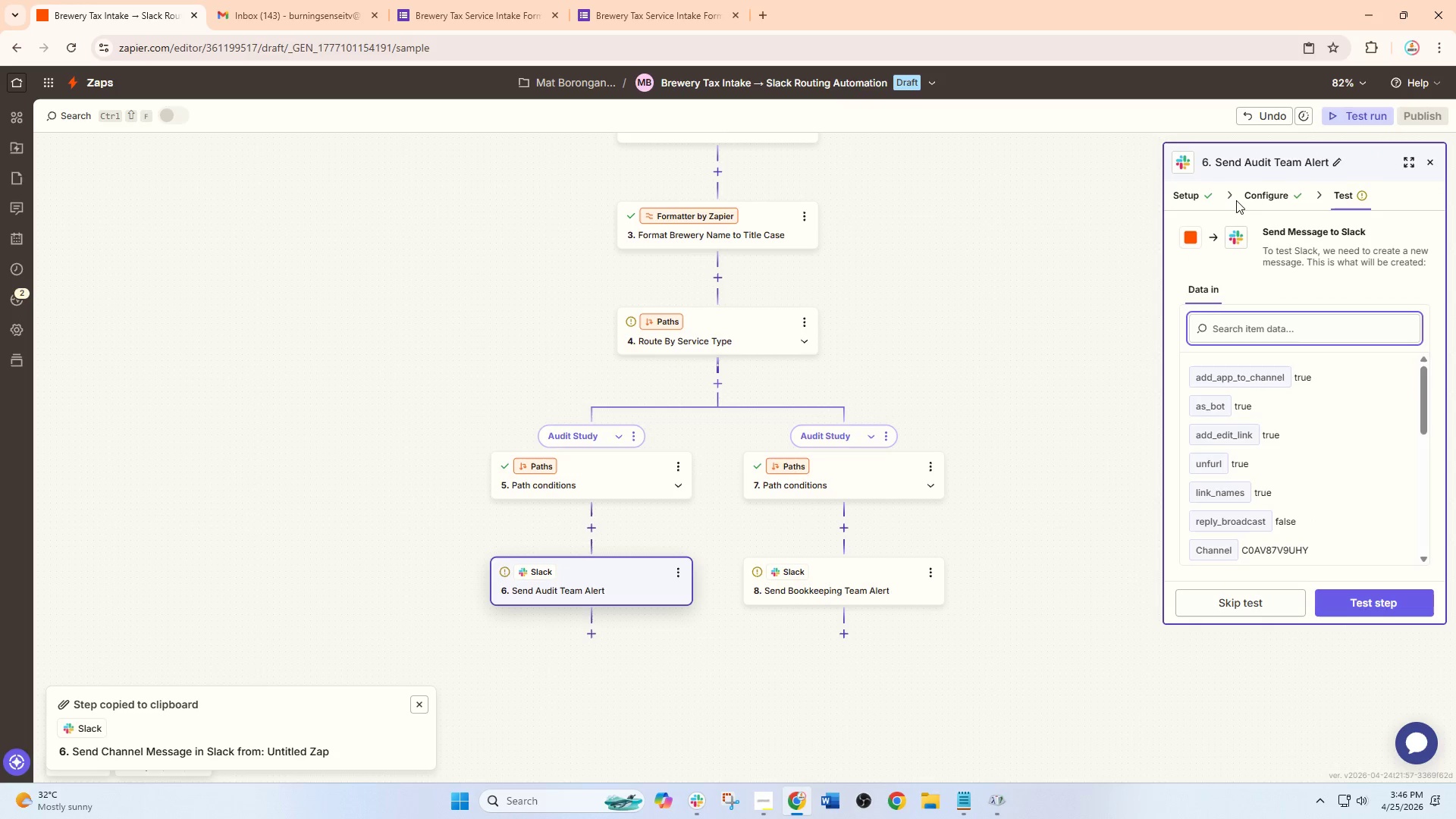 
left_click([1257, 192])
 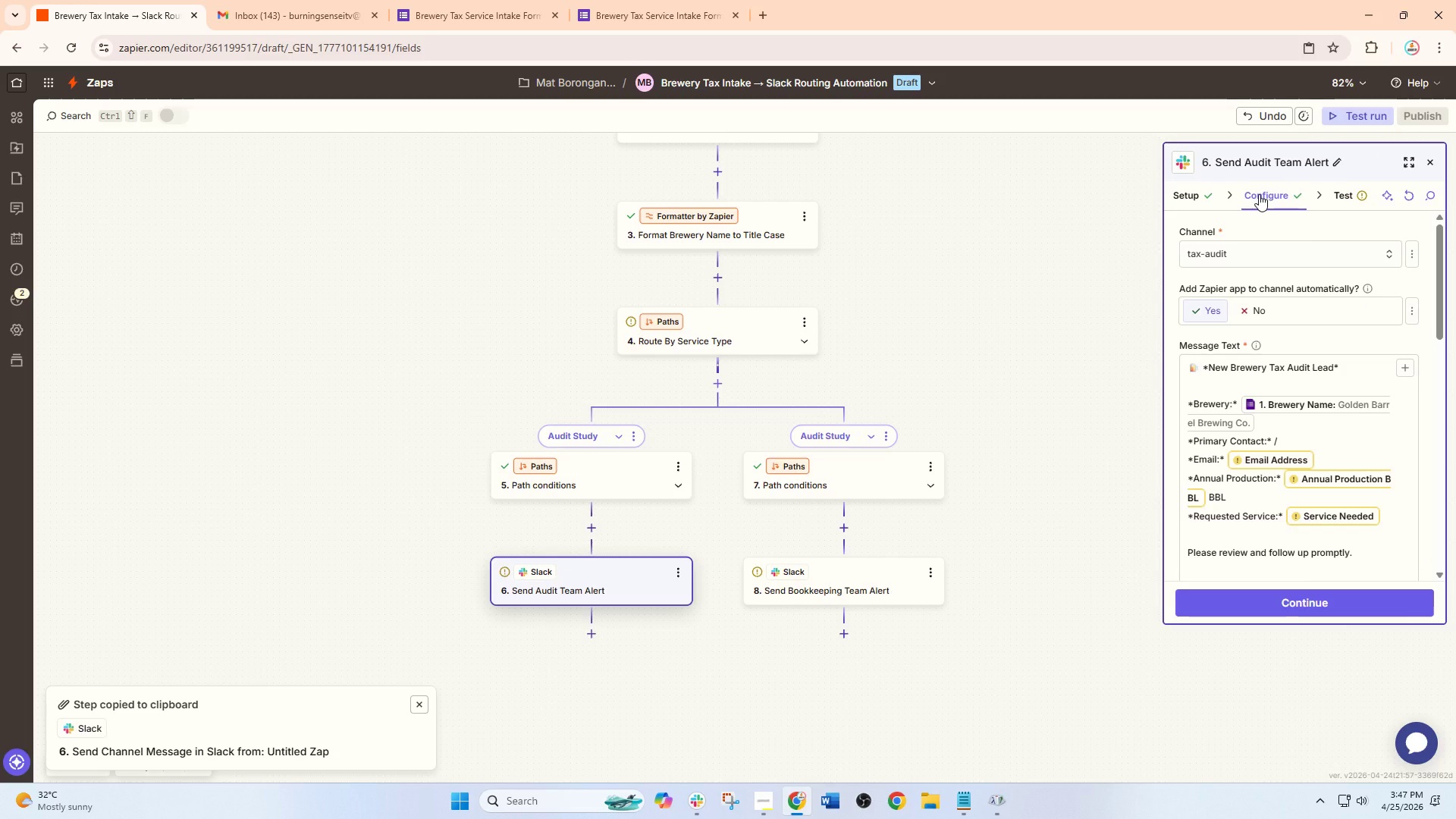 
wait(12.89)
 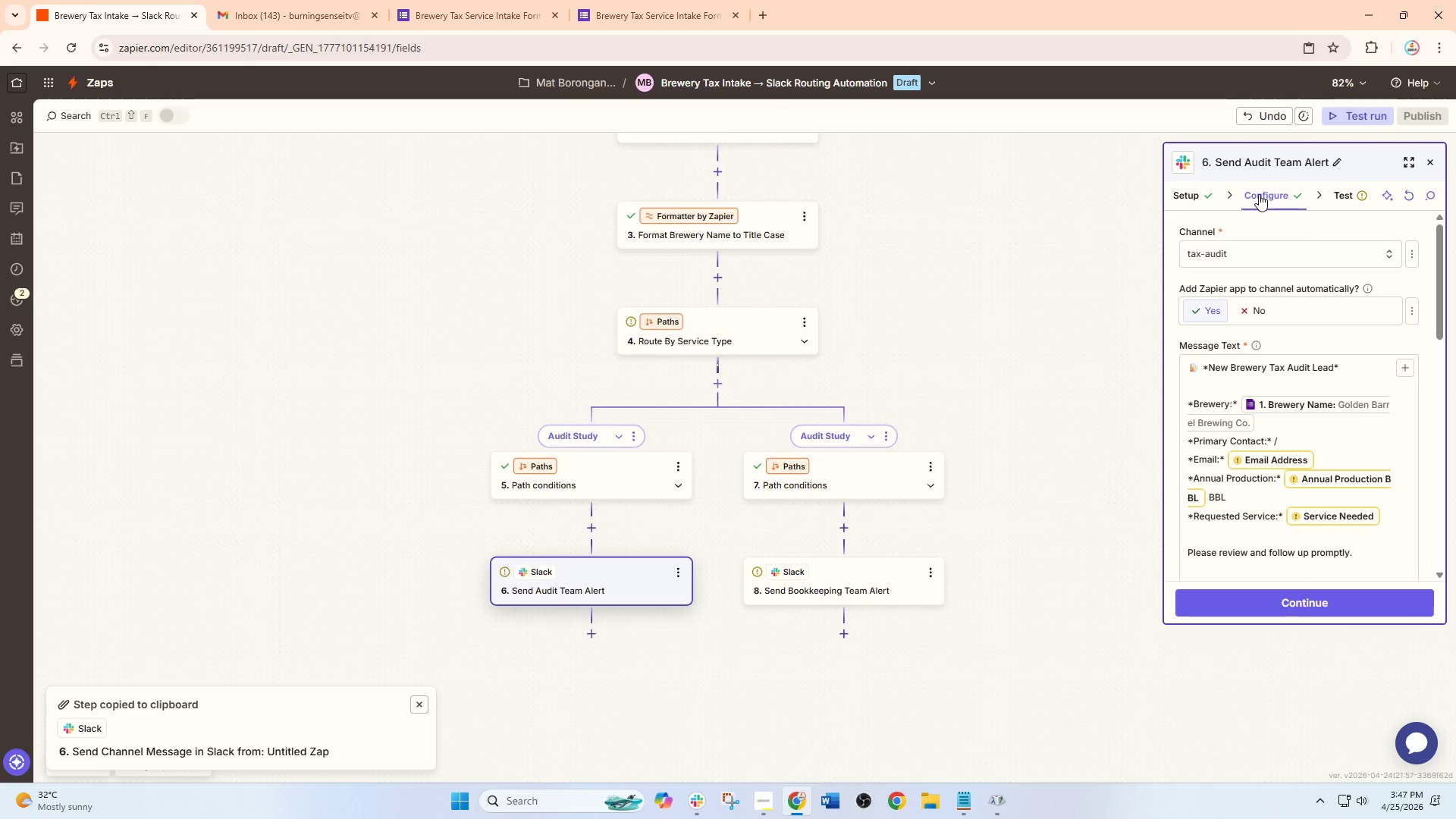 
left_click([1203, 368])
 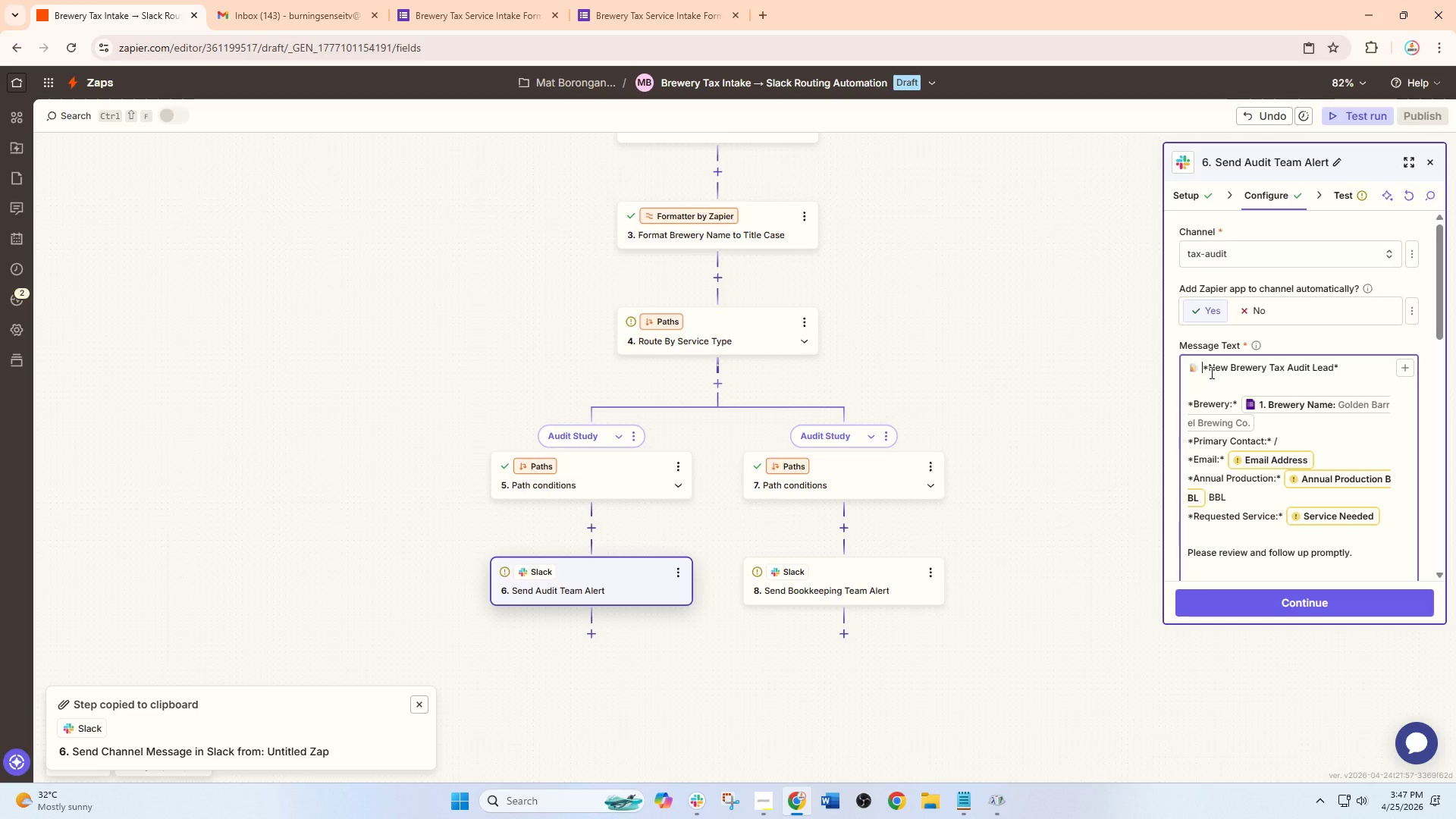 
key(Backspace)
 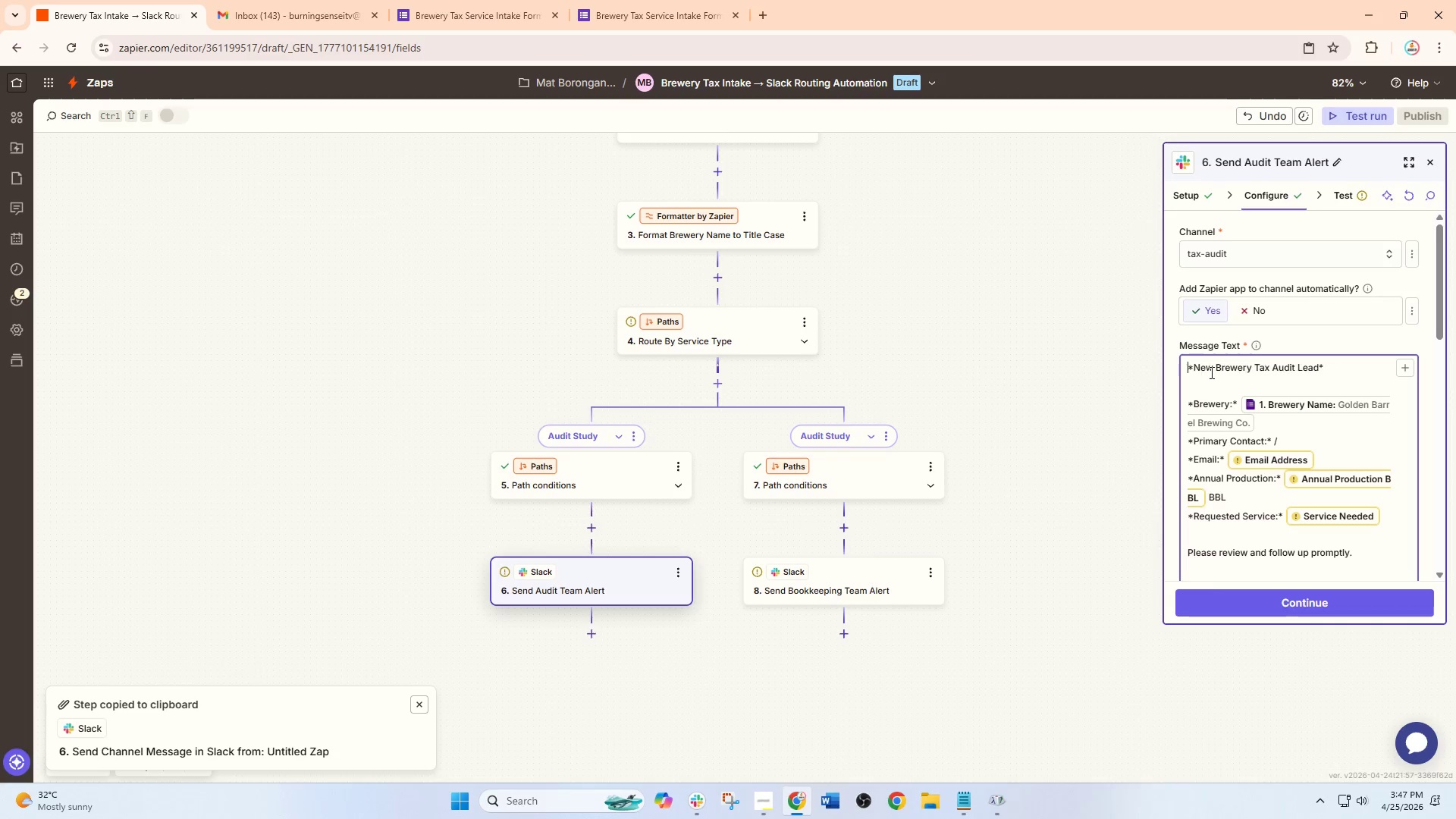 
key(Backspace)
 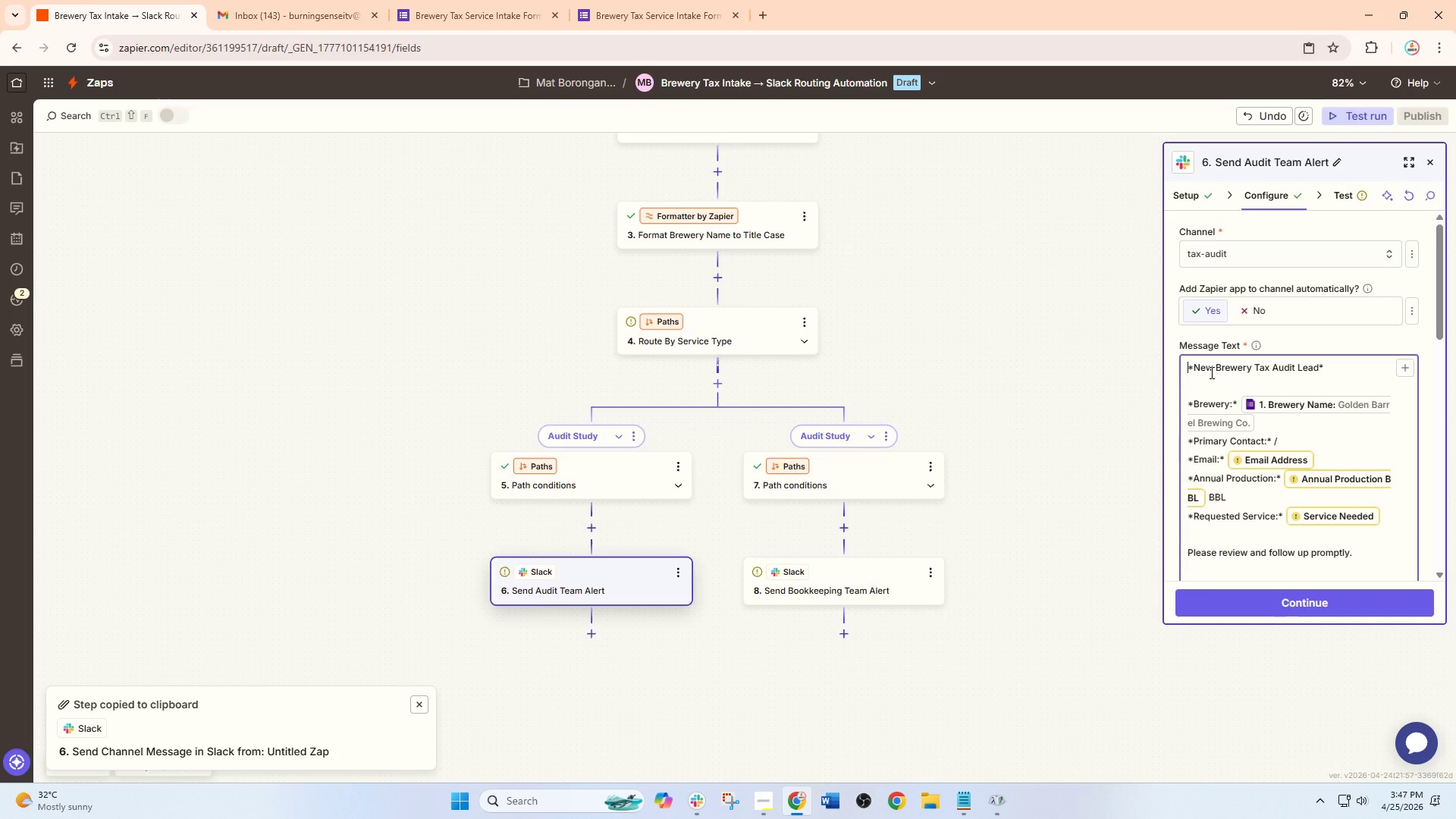 
key(Control+X)
 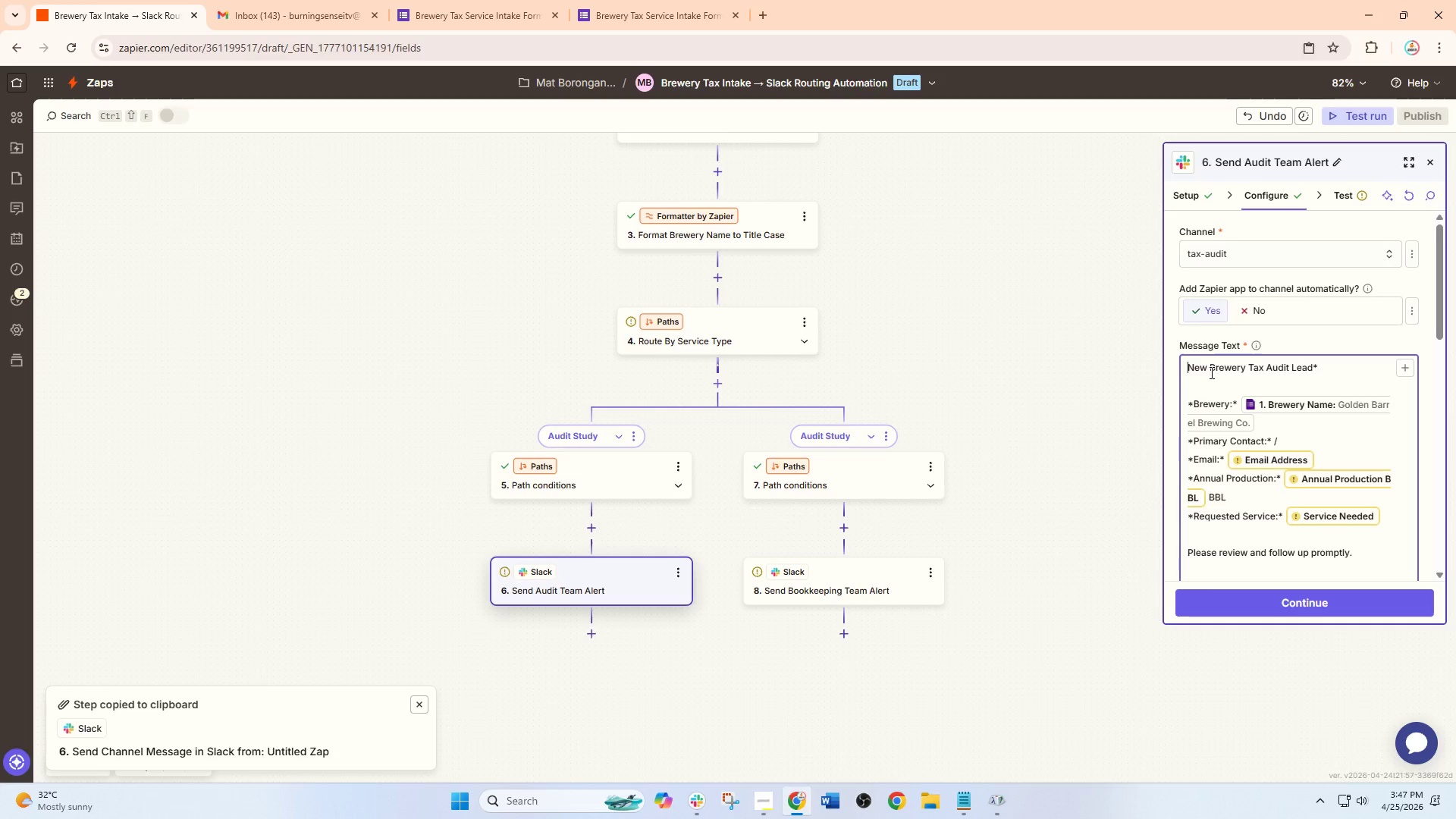 
key(Control+X)
 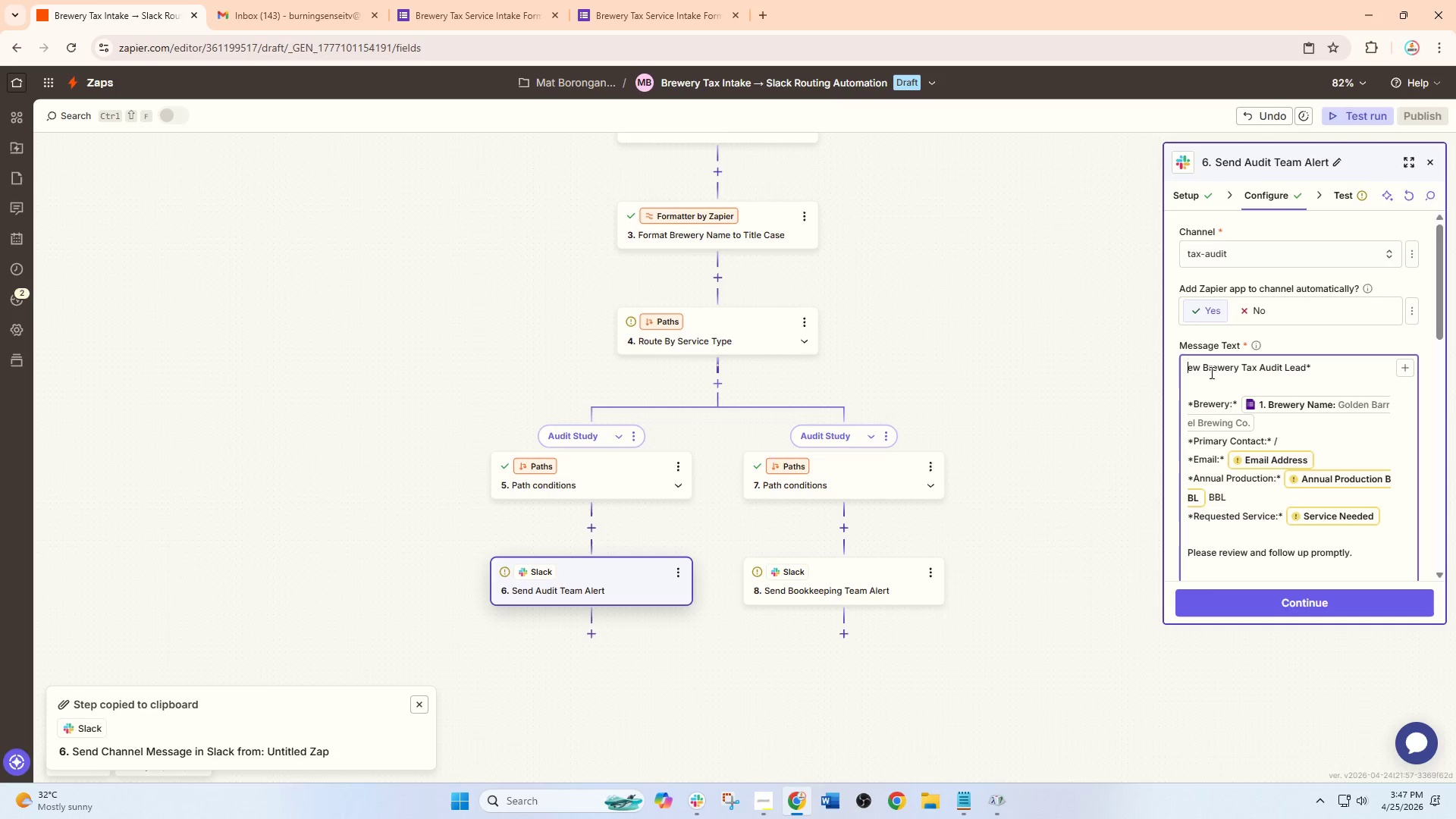 
key(Control+Y)
 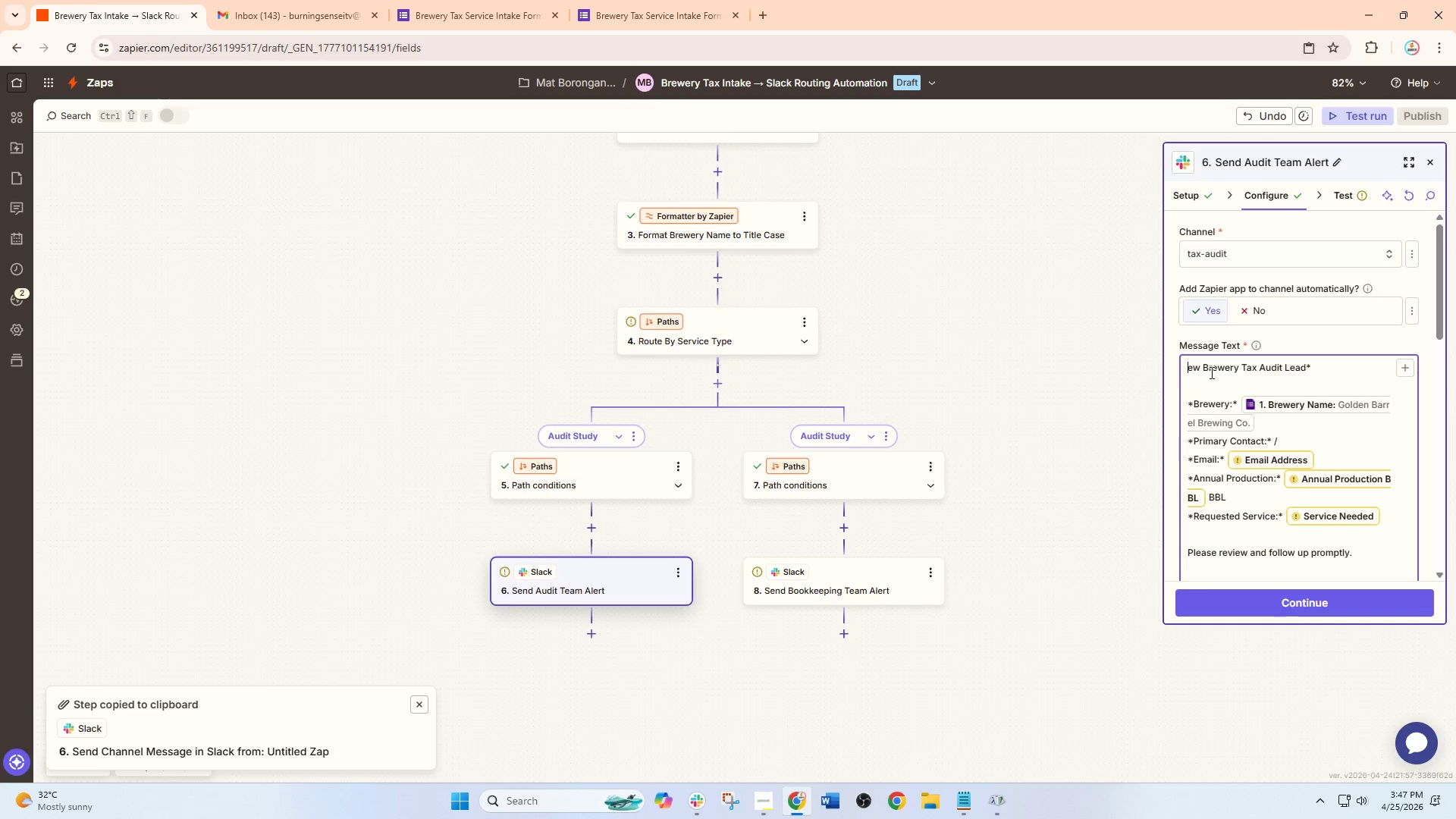 
key(Control+Z)
 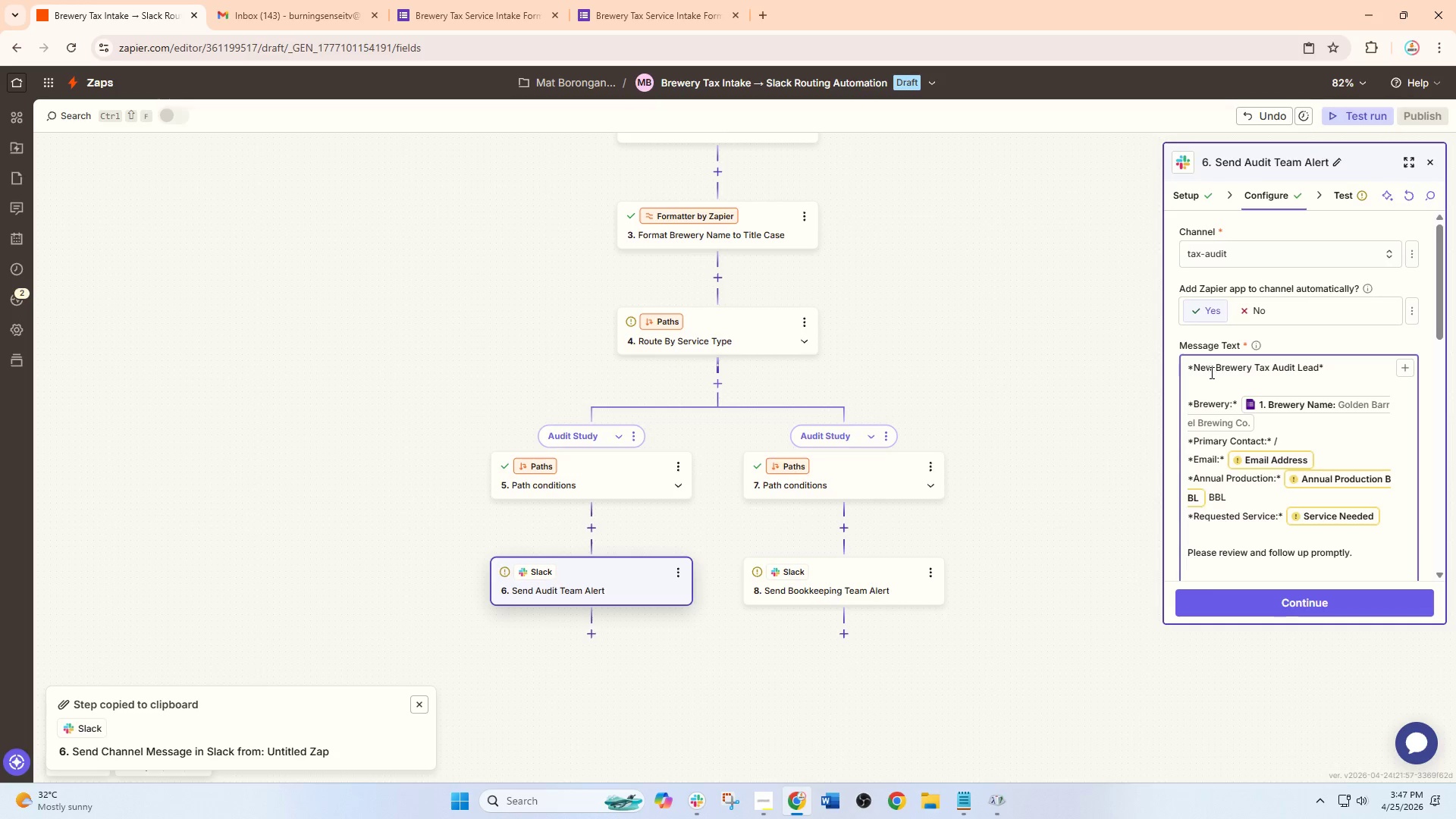 
key(Control+Z)
 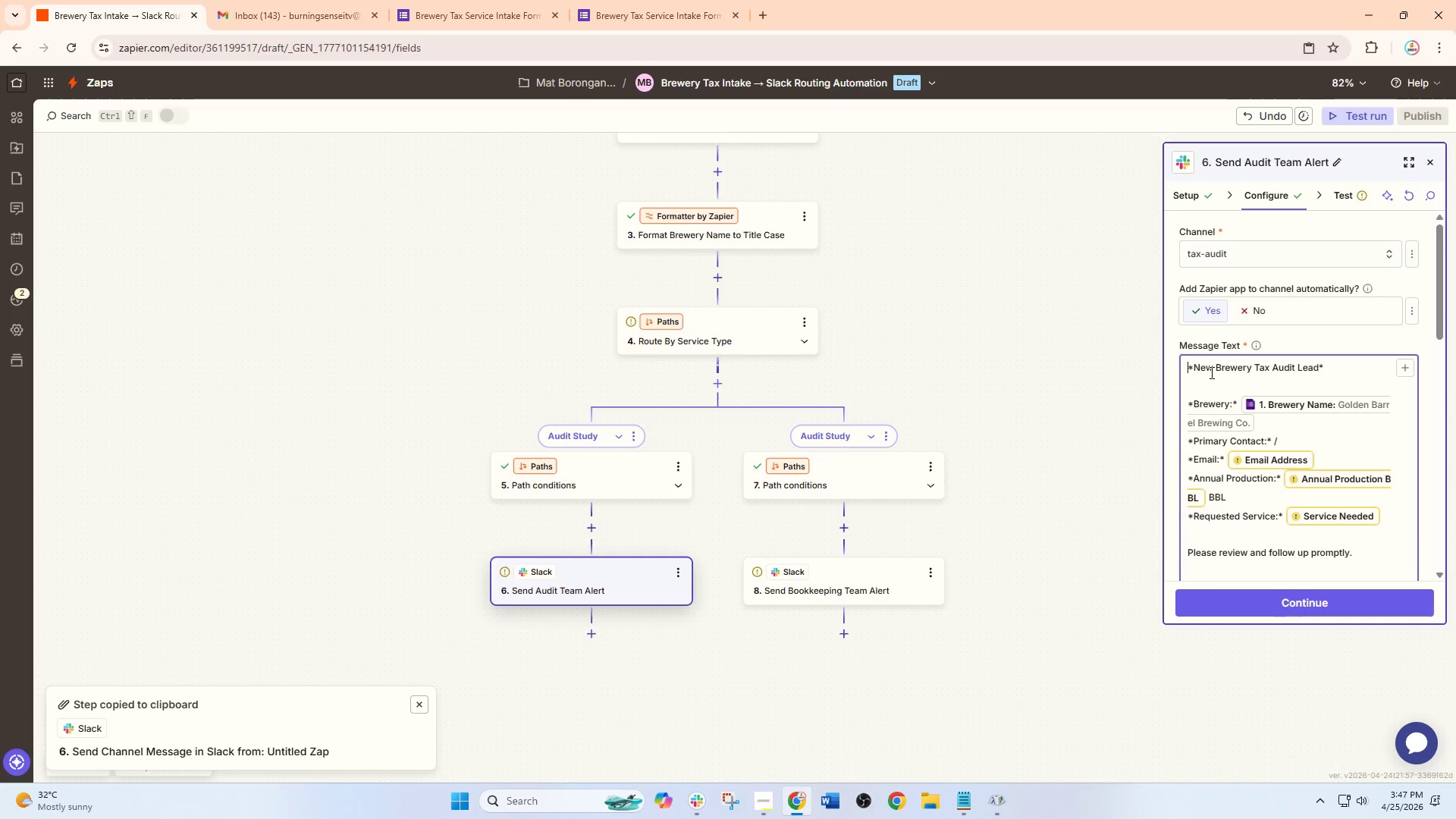 
key(Control+Z)
 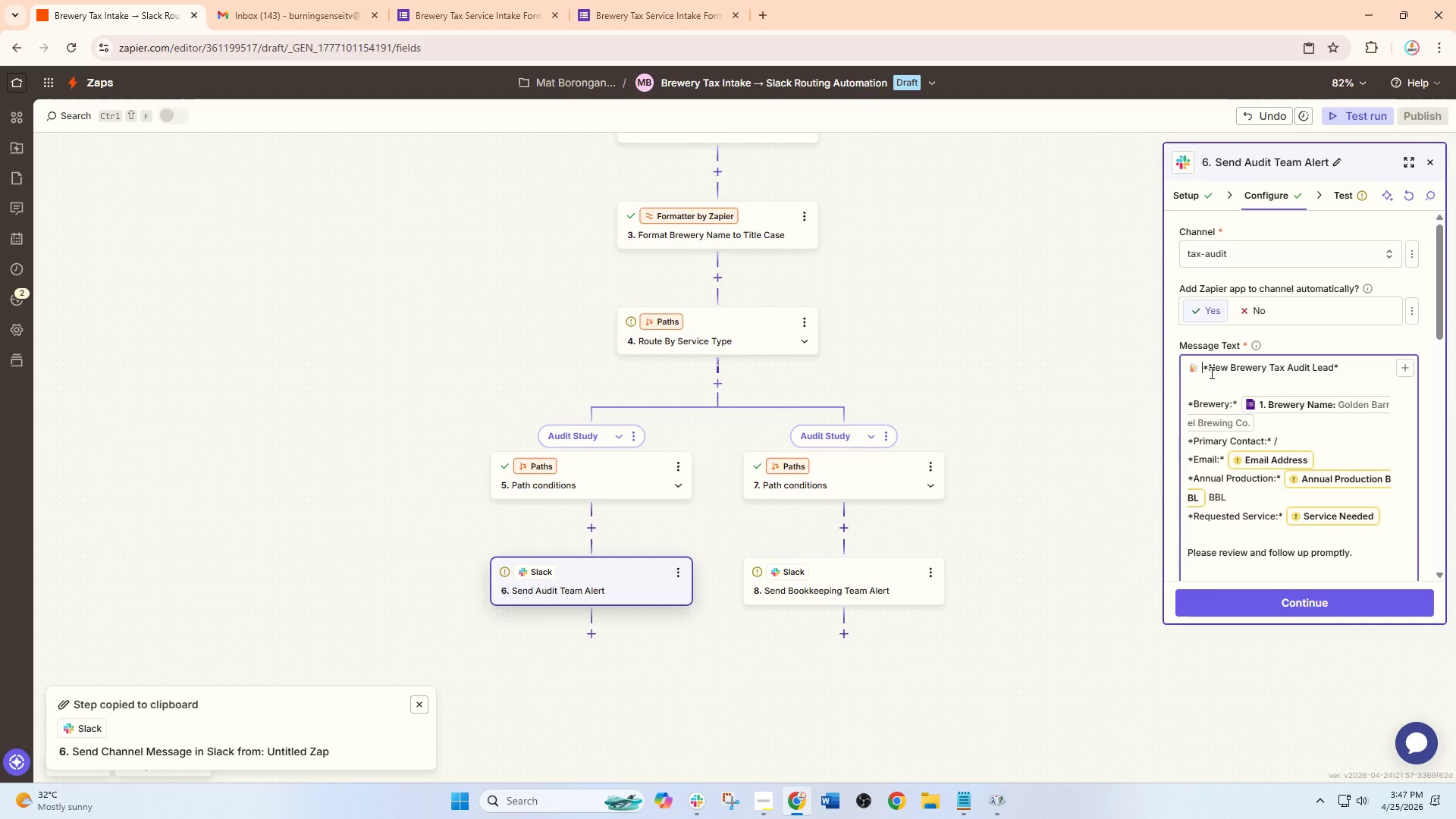 
hold_key(key=Backspace, duration=0.73)
 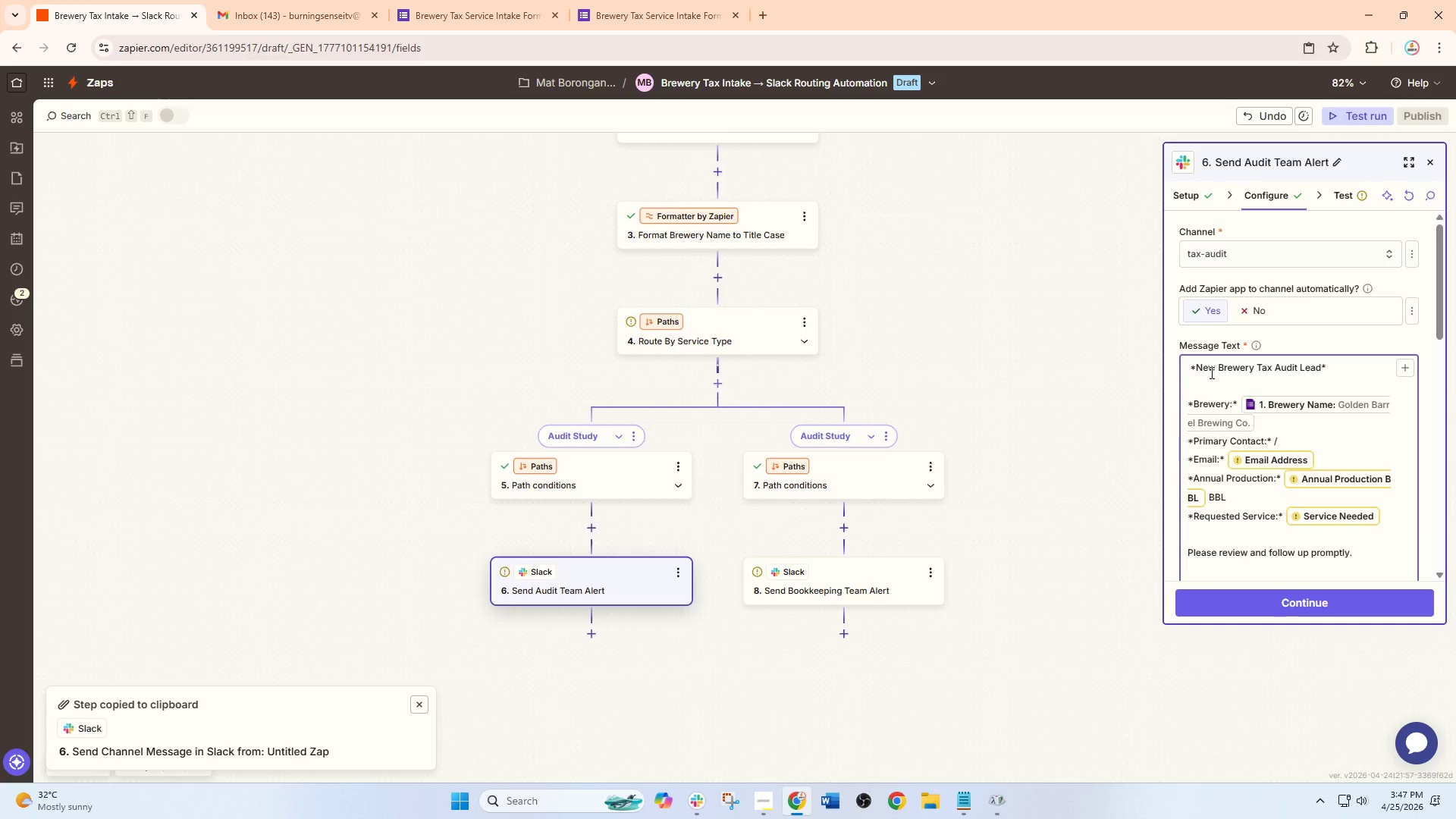 
key(Space)
 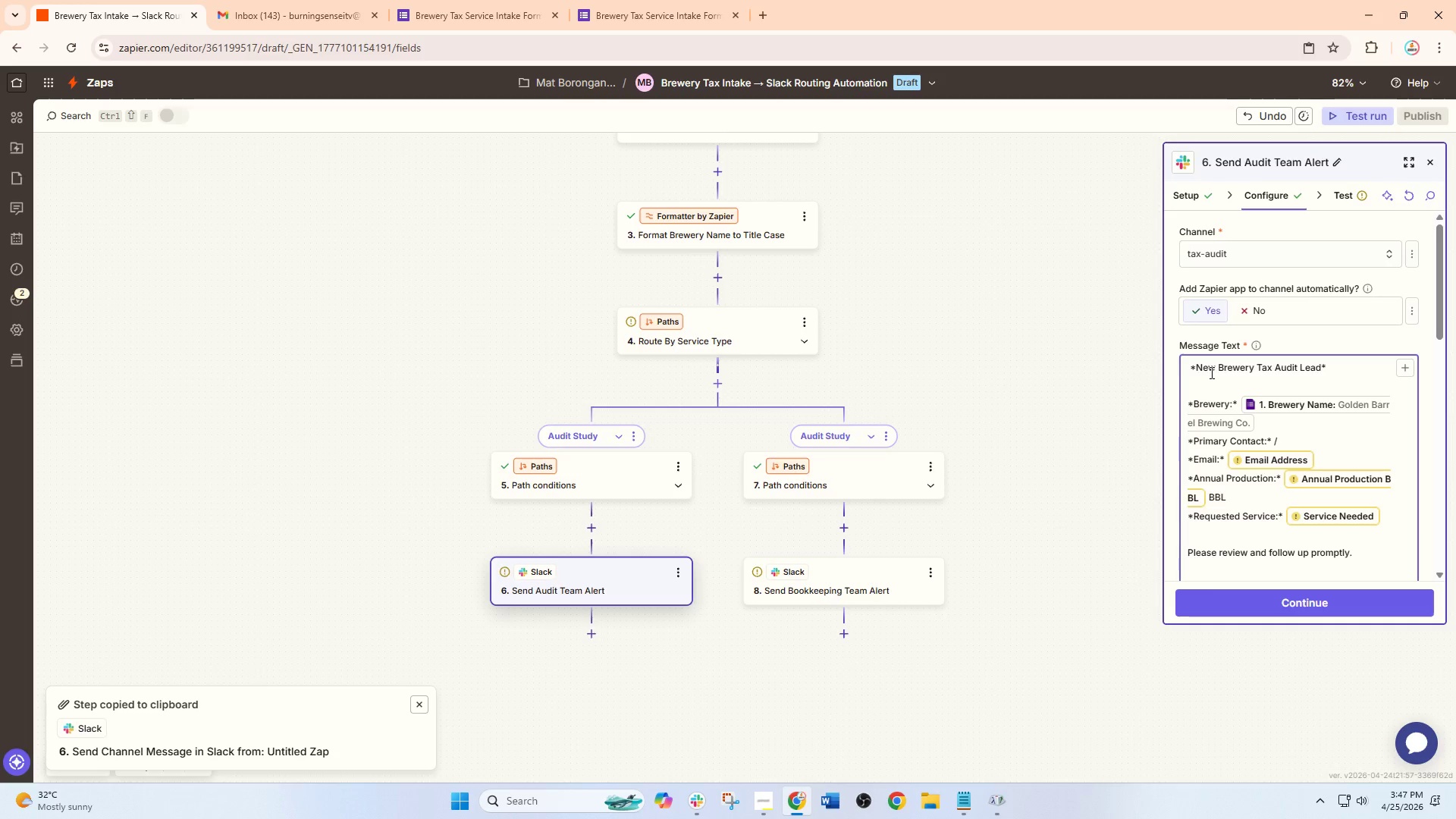 
key(Control+Z)
 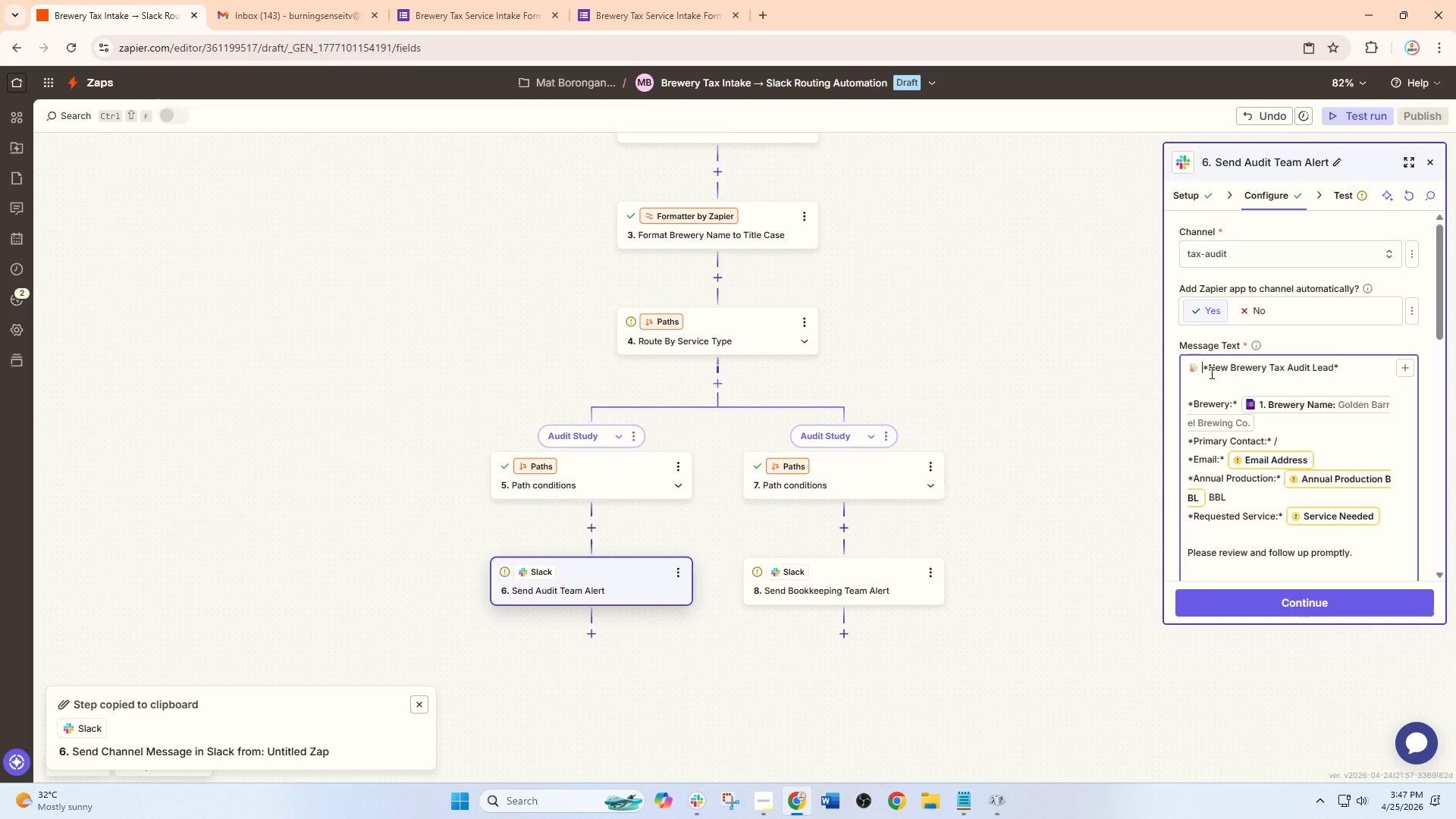 
key(Control+Z)
 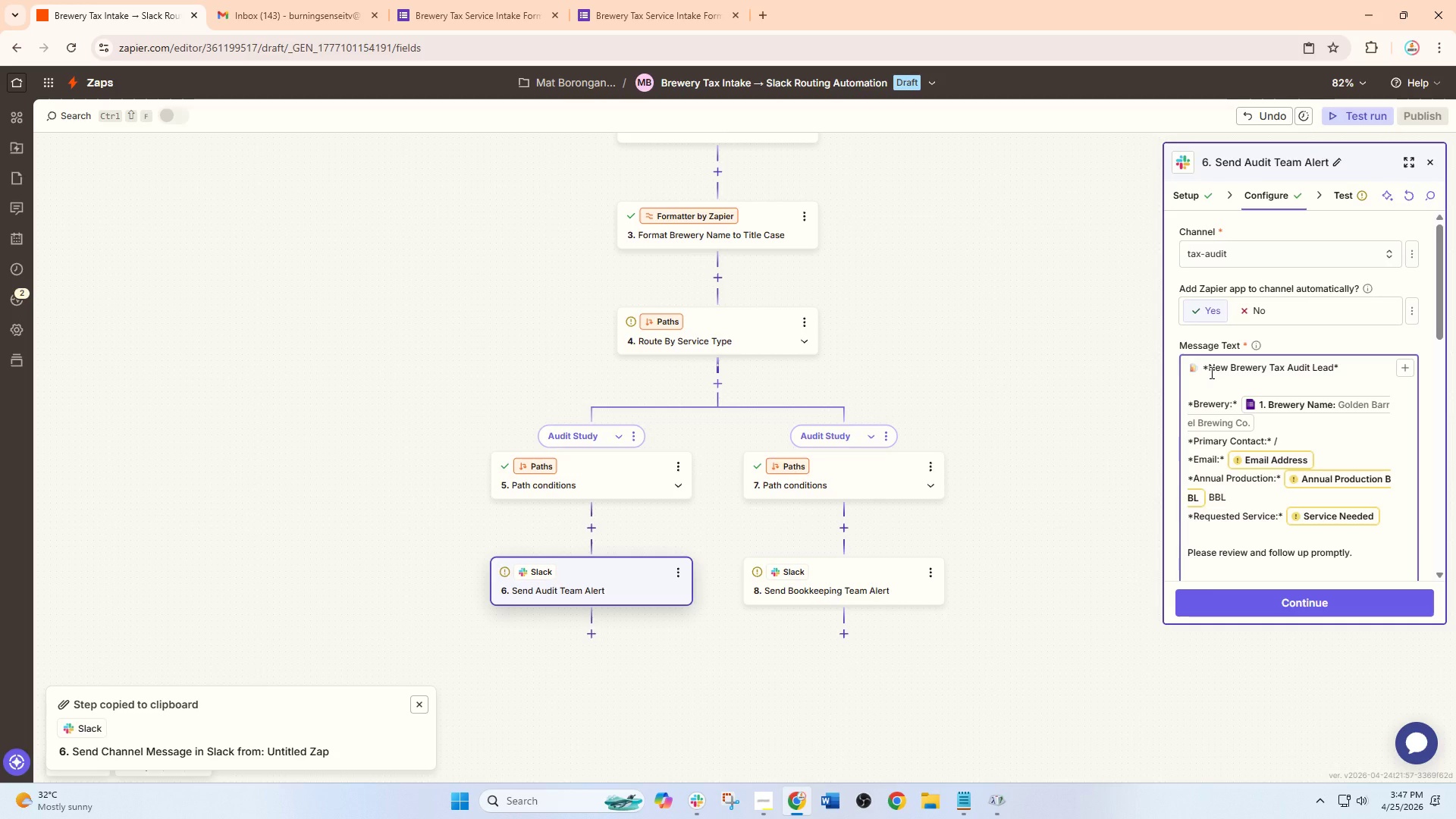 
type(:clipboard: )
 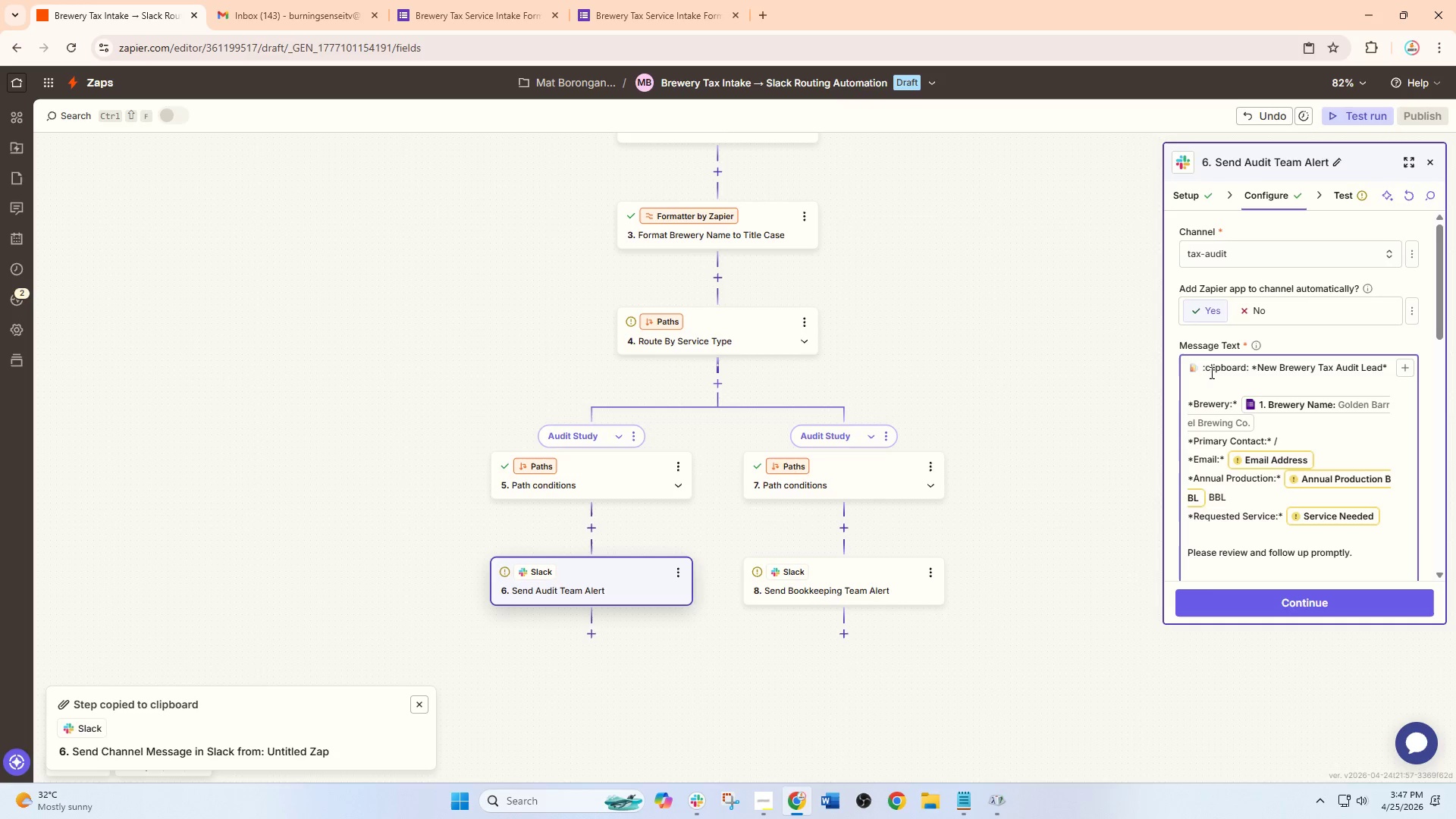 
left_click([1342, 433])
 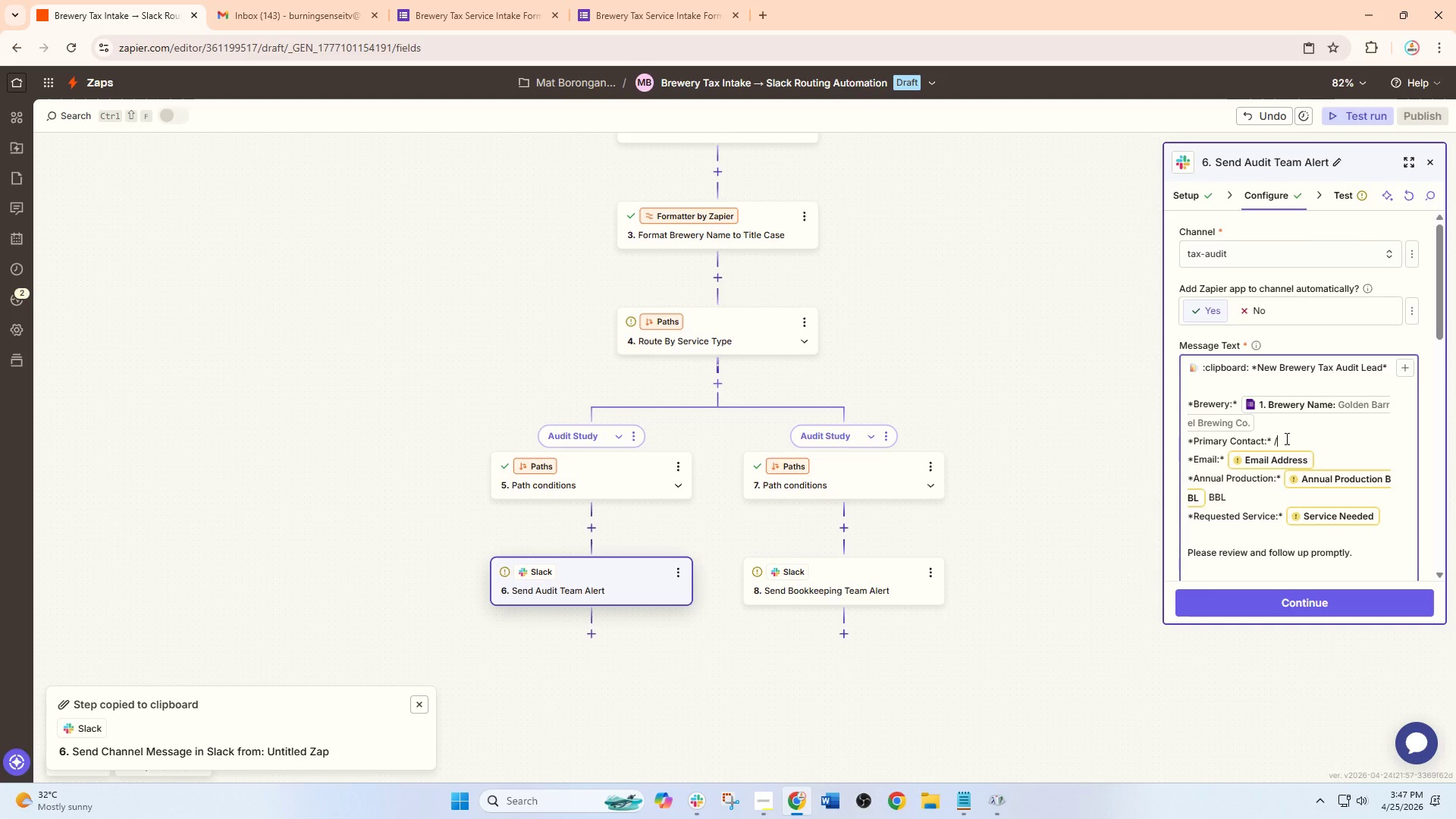 
left_click([1291, 458])
 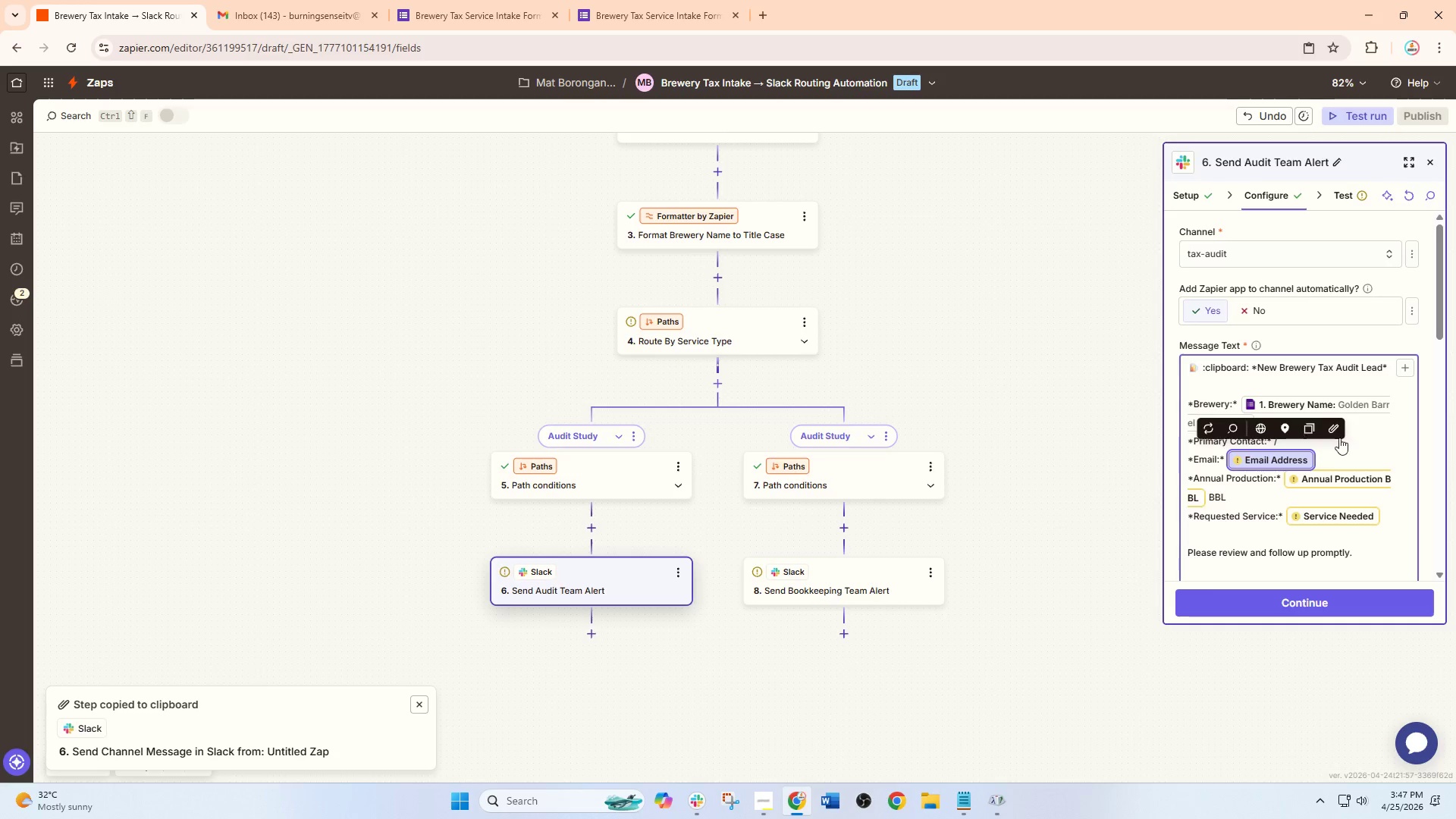 
left_click([1353, 437])
 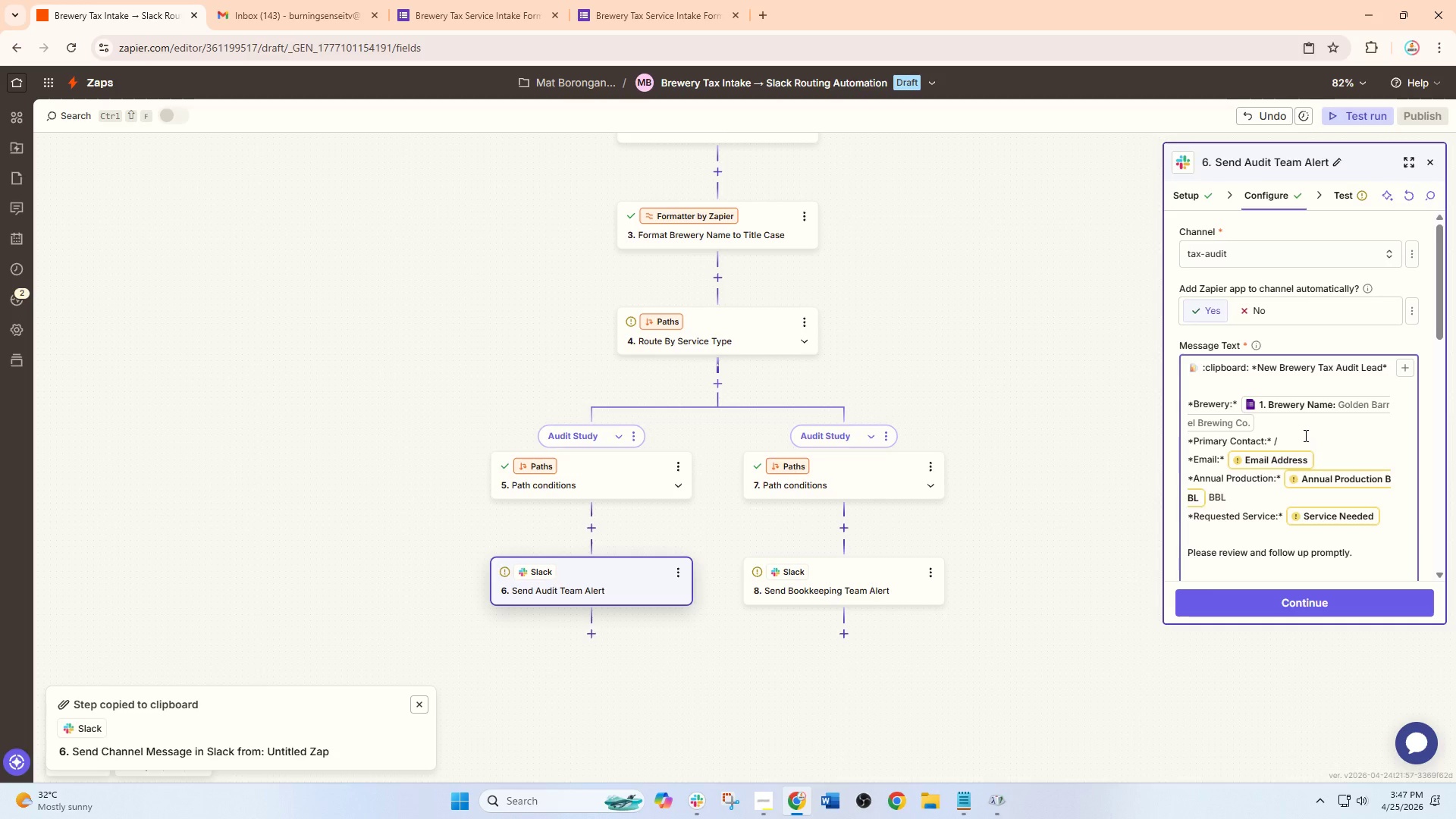 
key(Backspace)
 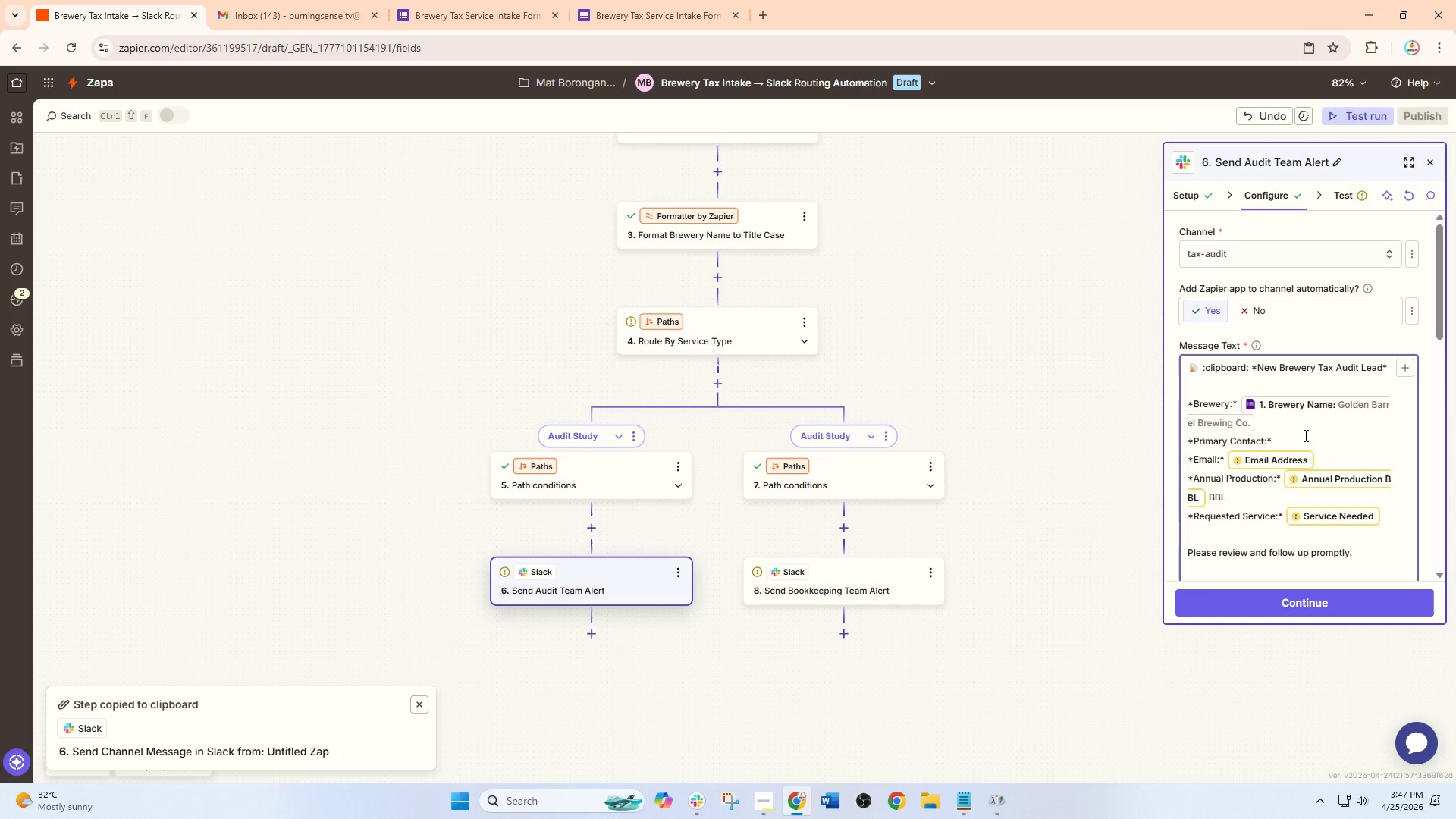 
key(Slash)
 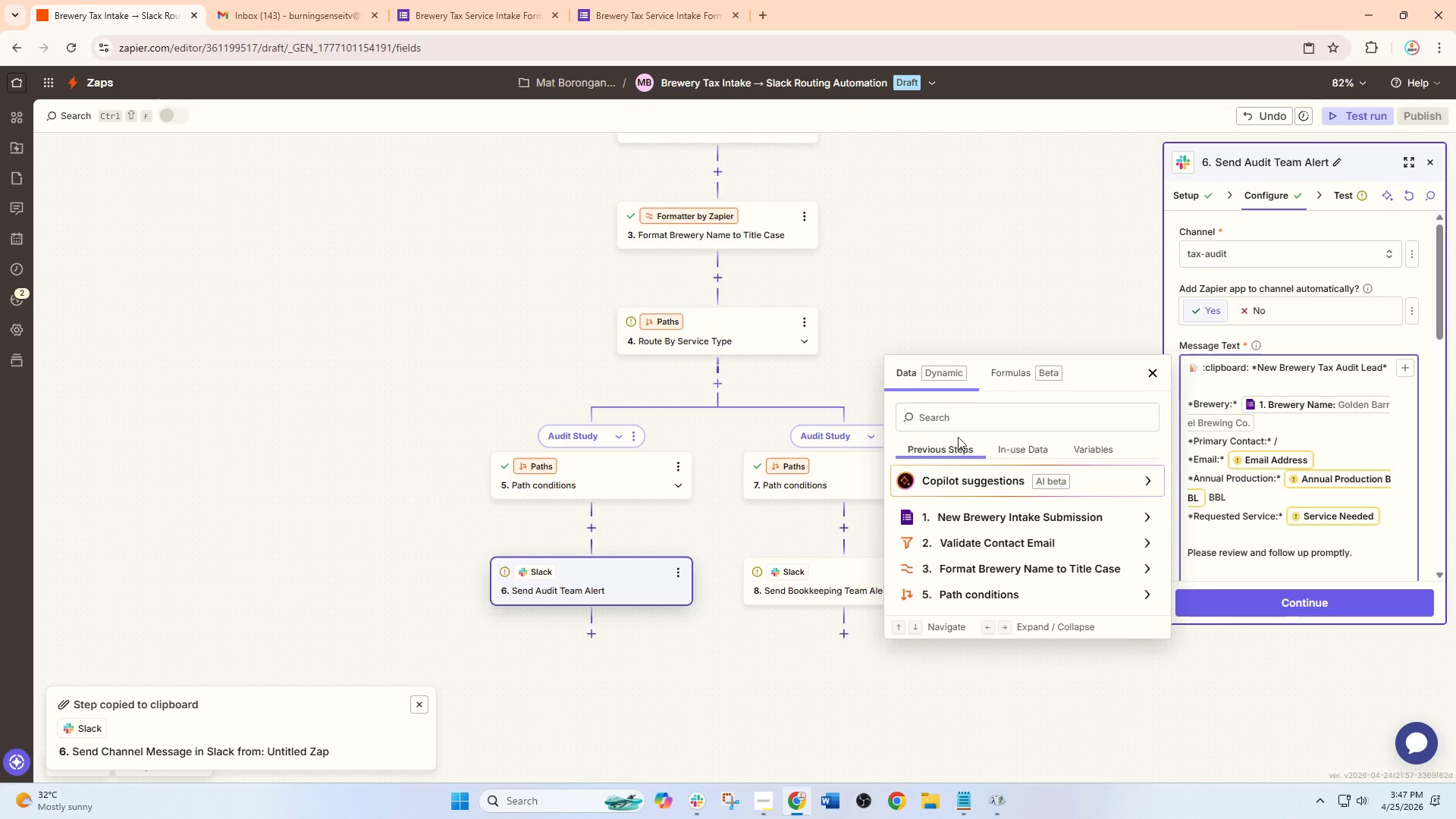 
left_click([971, 414])
 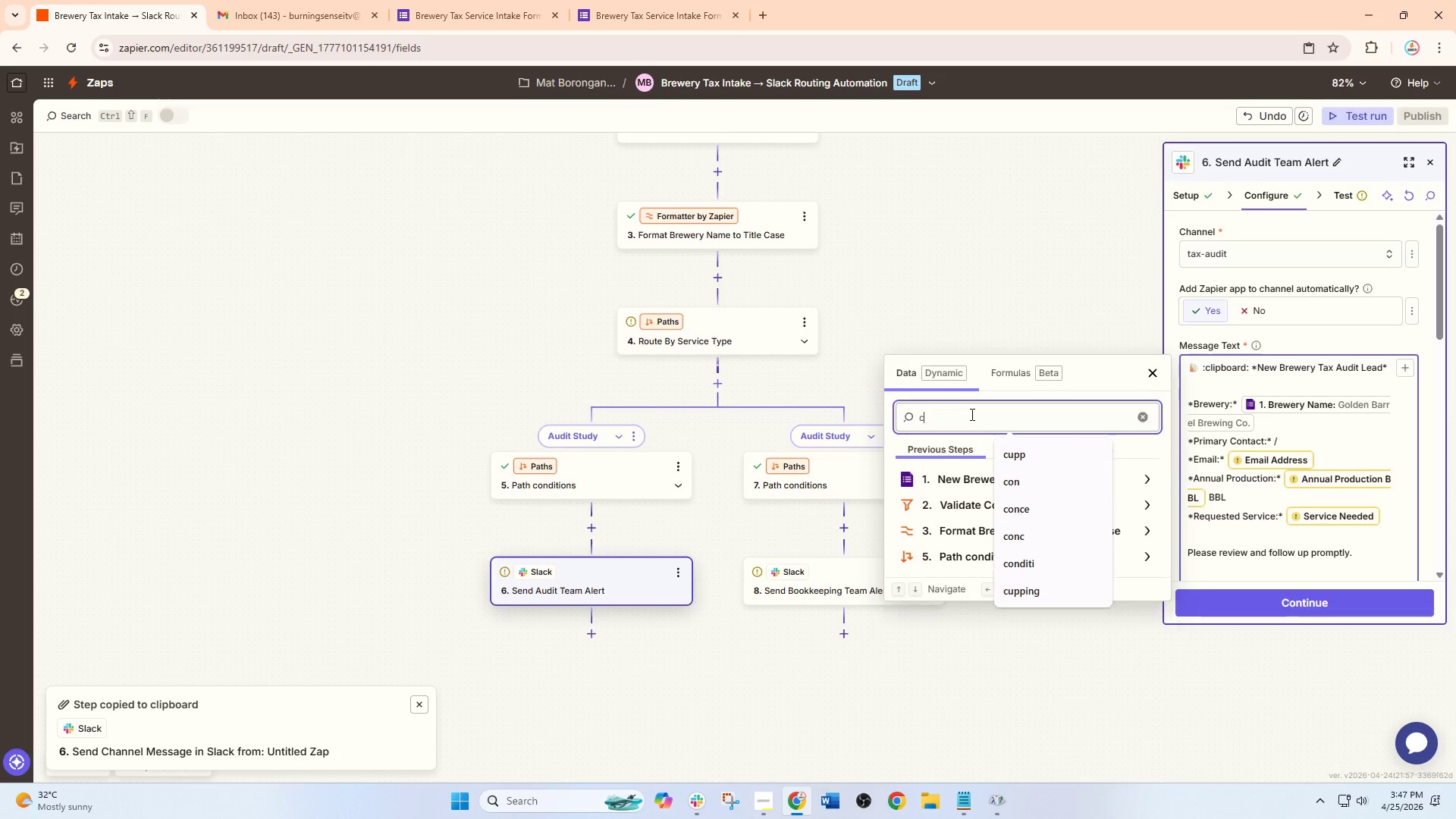 
type(conta)
 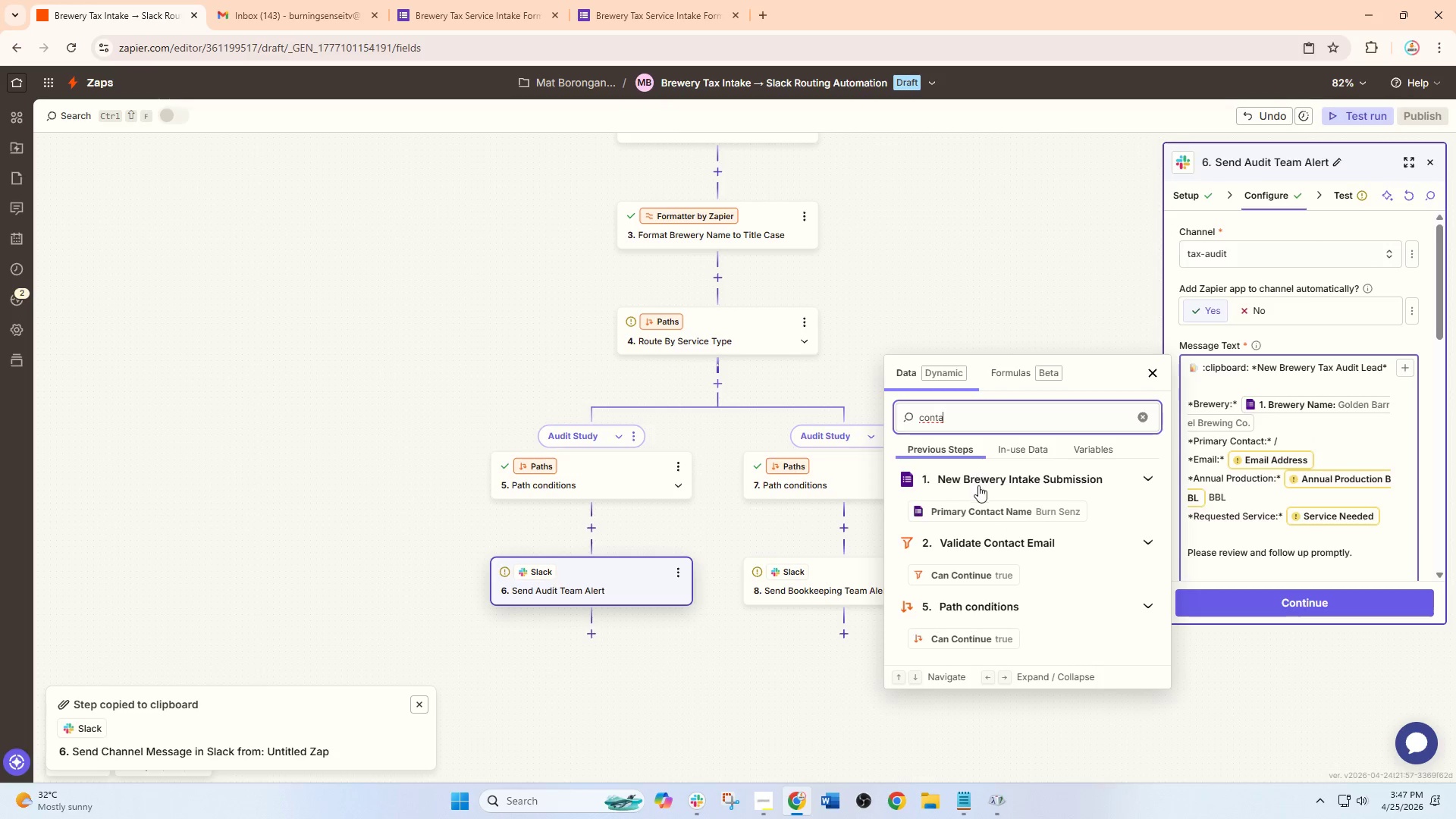 
left_click([989, 504])
 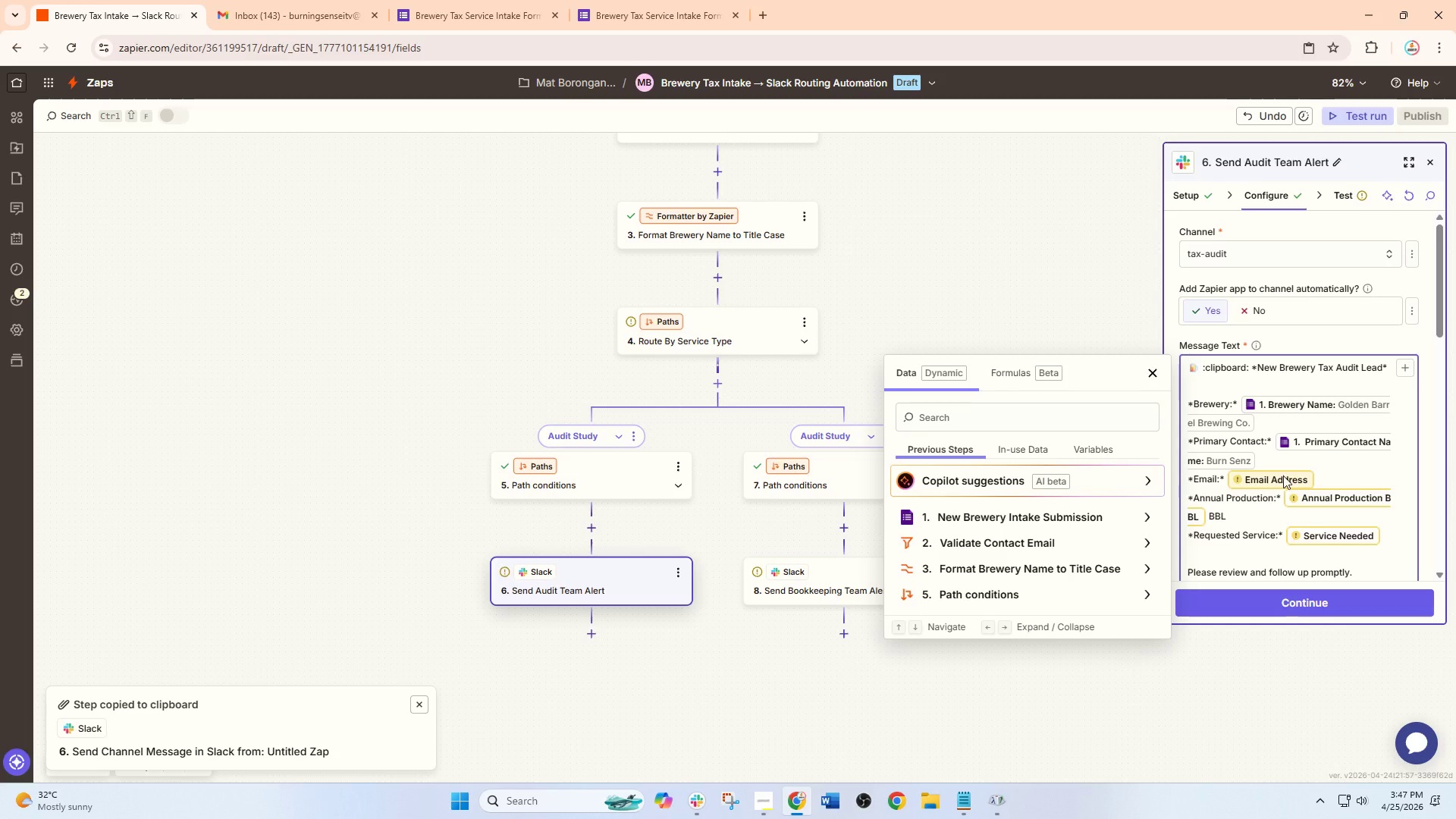 
left_click([1351, 448])
 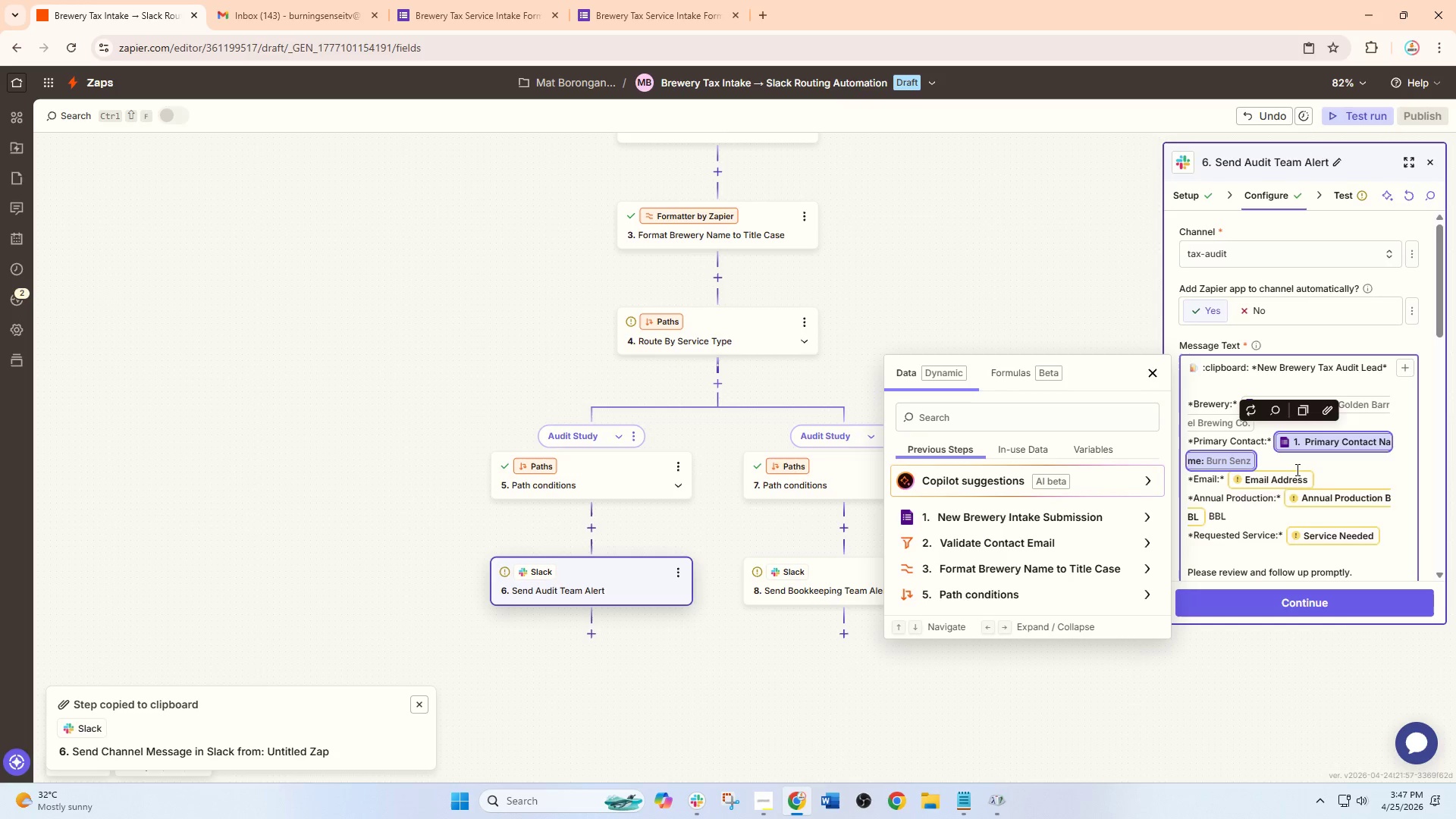 
left_click([1282, 482])
 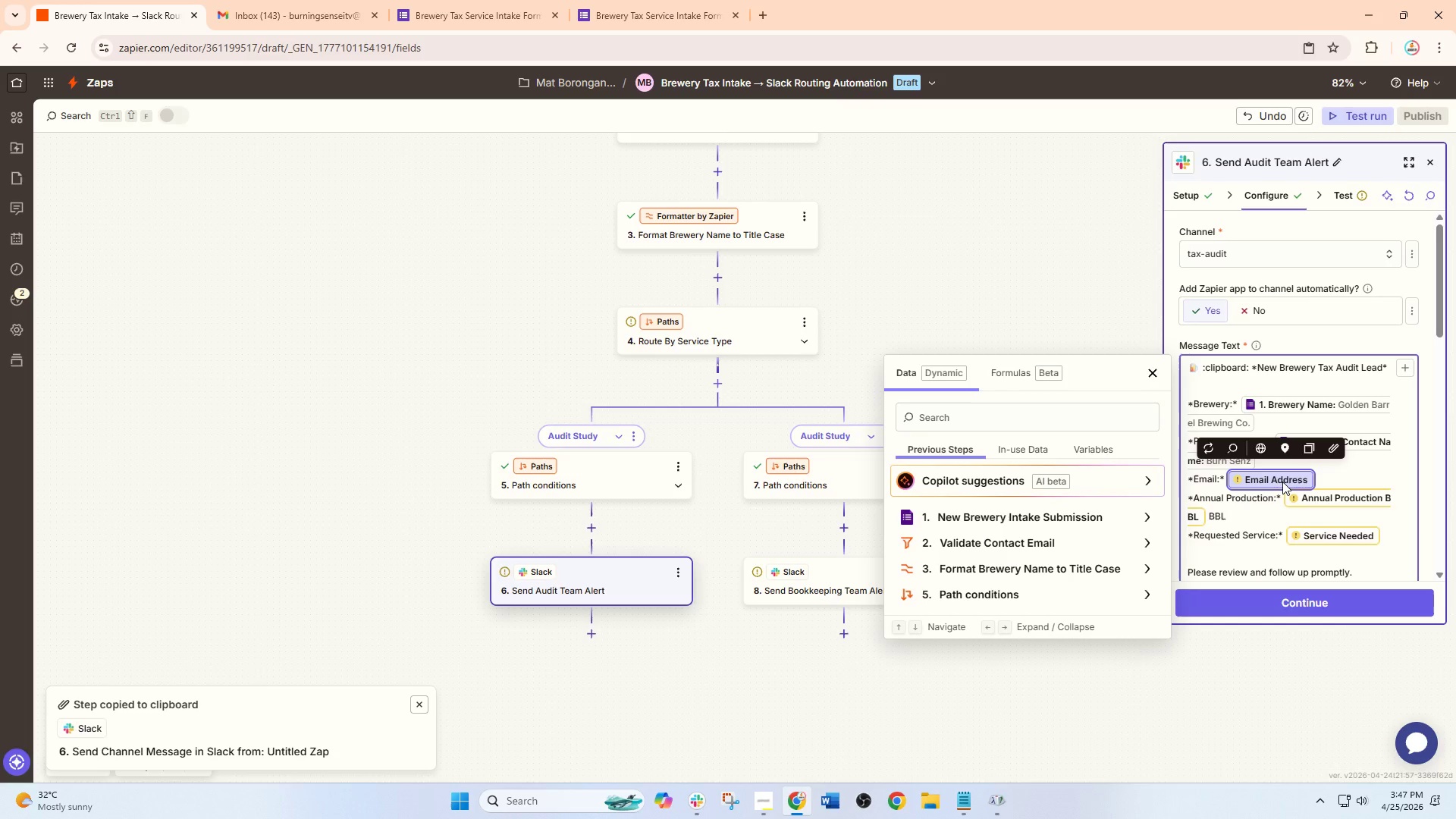 
key(Backspace)
 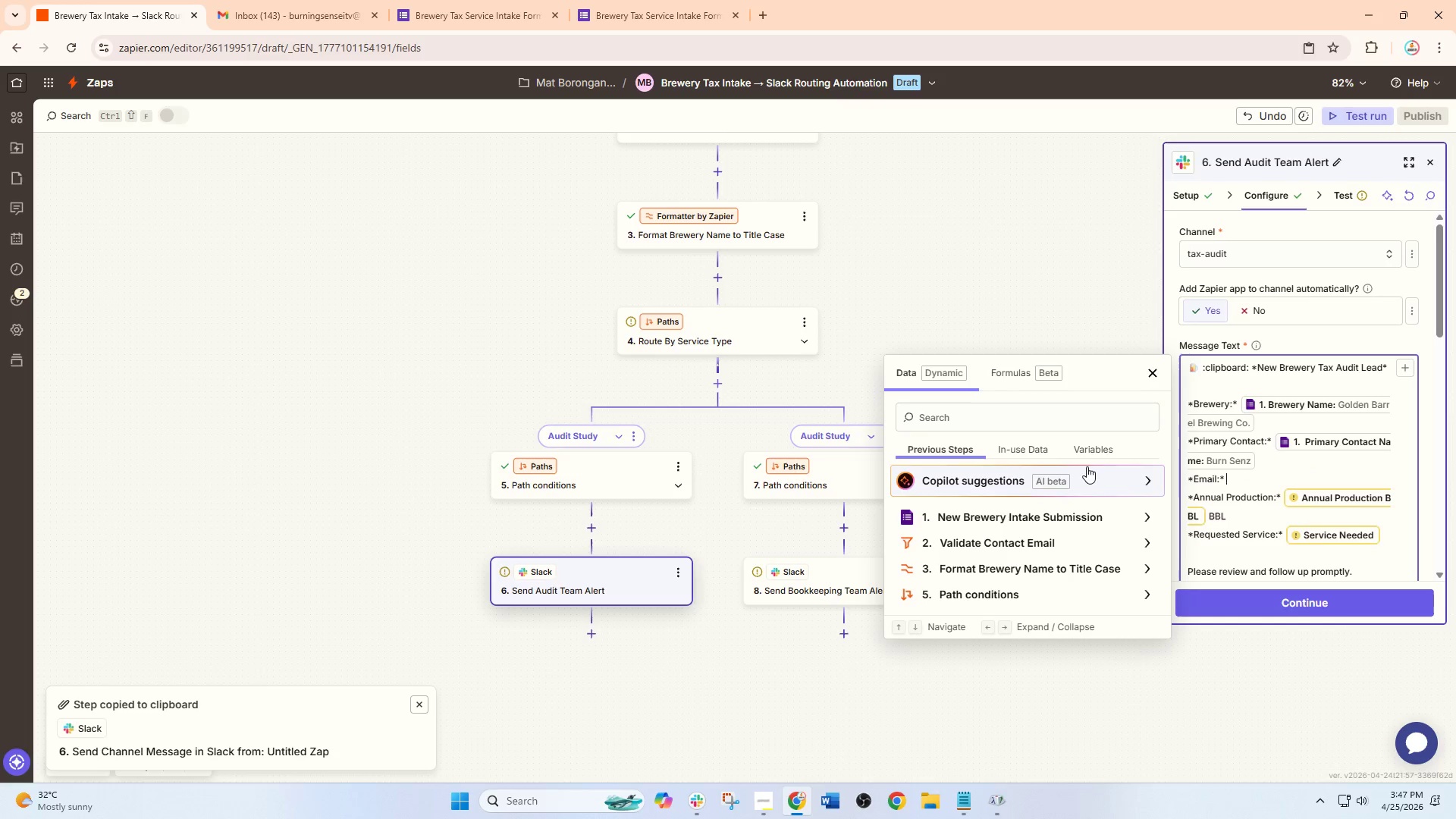 
left_click([961, 426])
 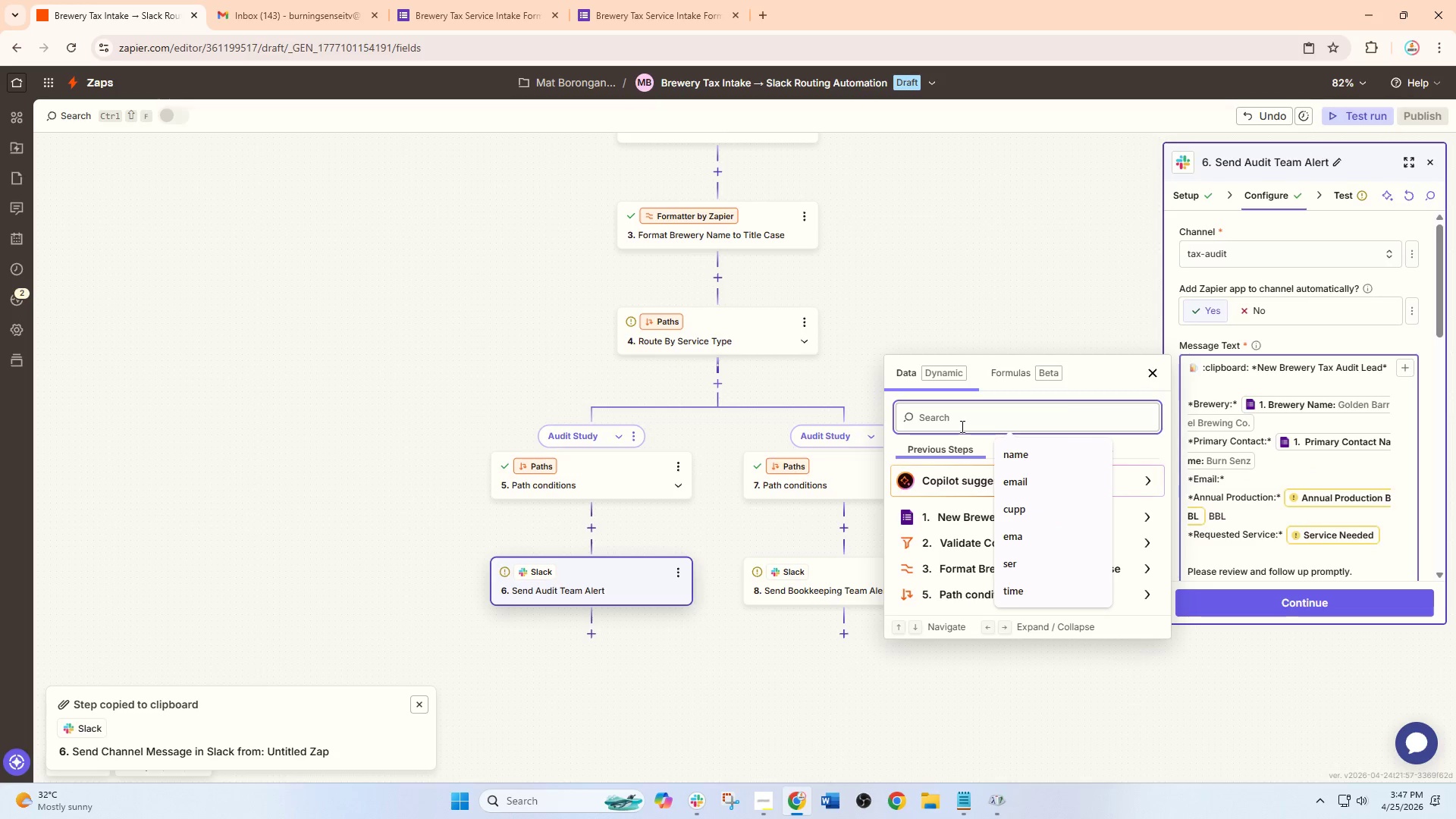 
type(em)
 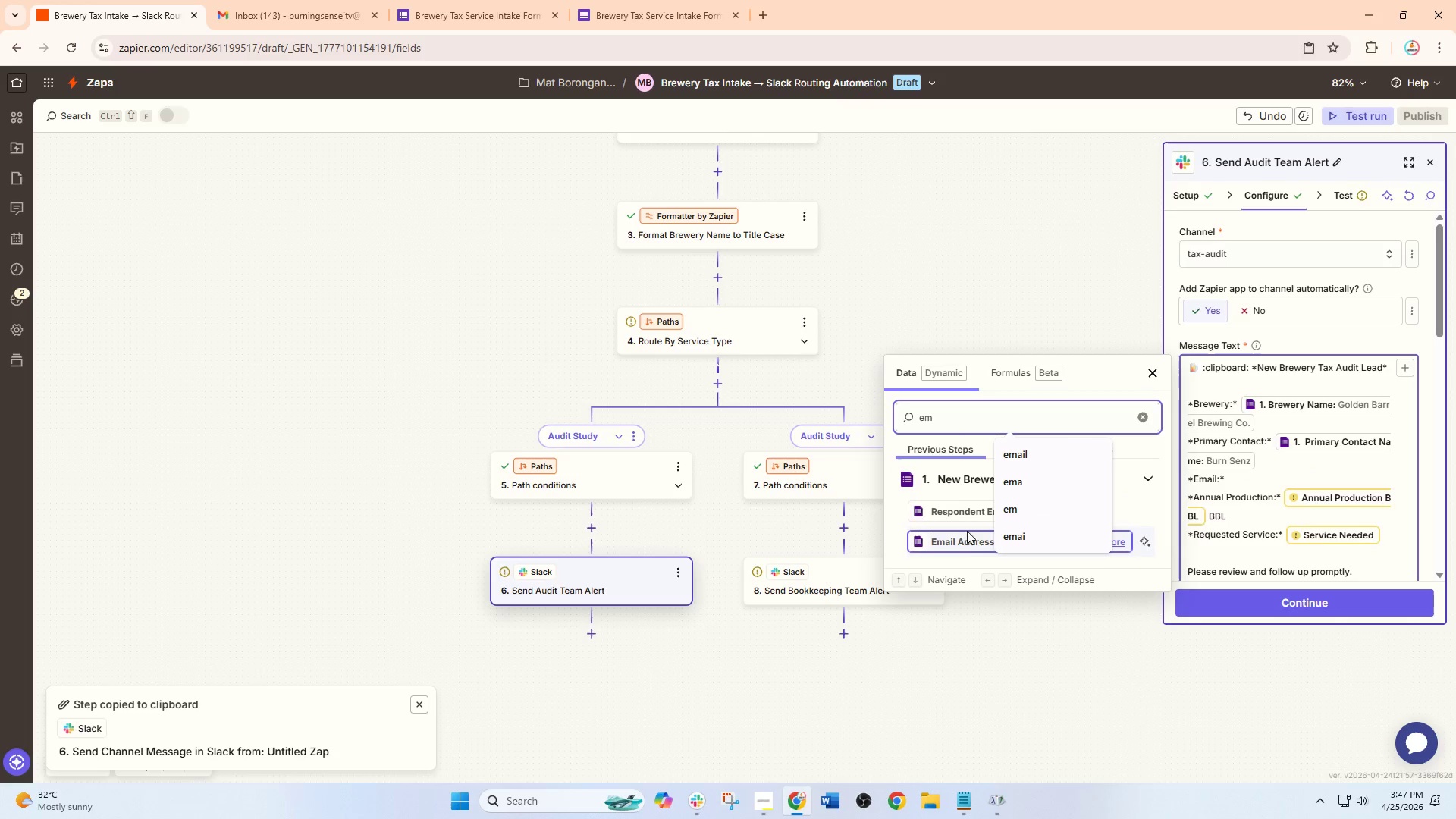 
left_click([967, 532])
 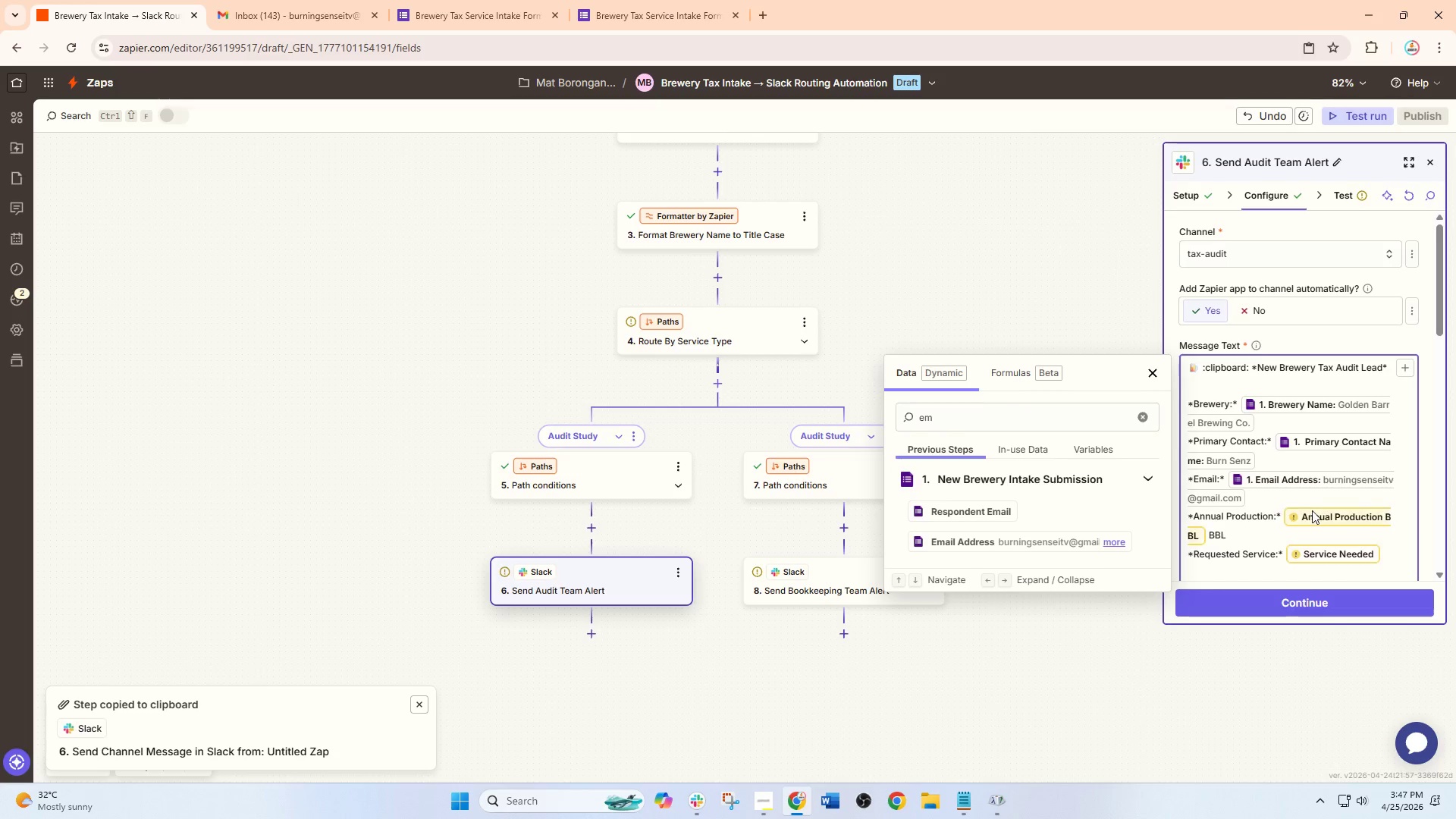 
left_click([1316, 513])
 